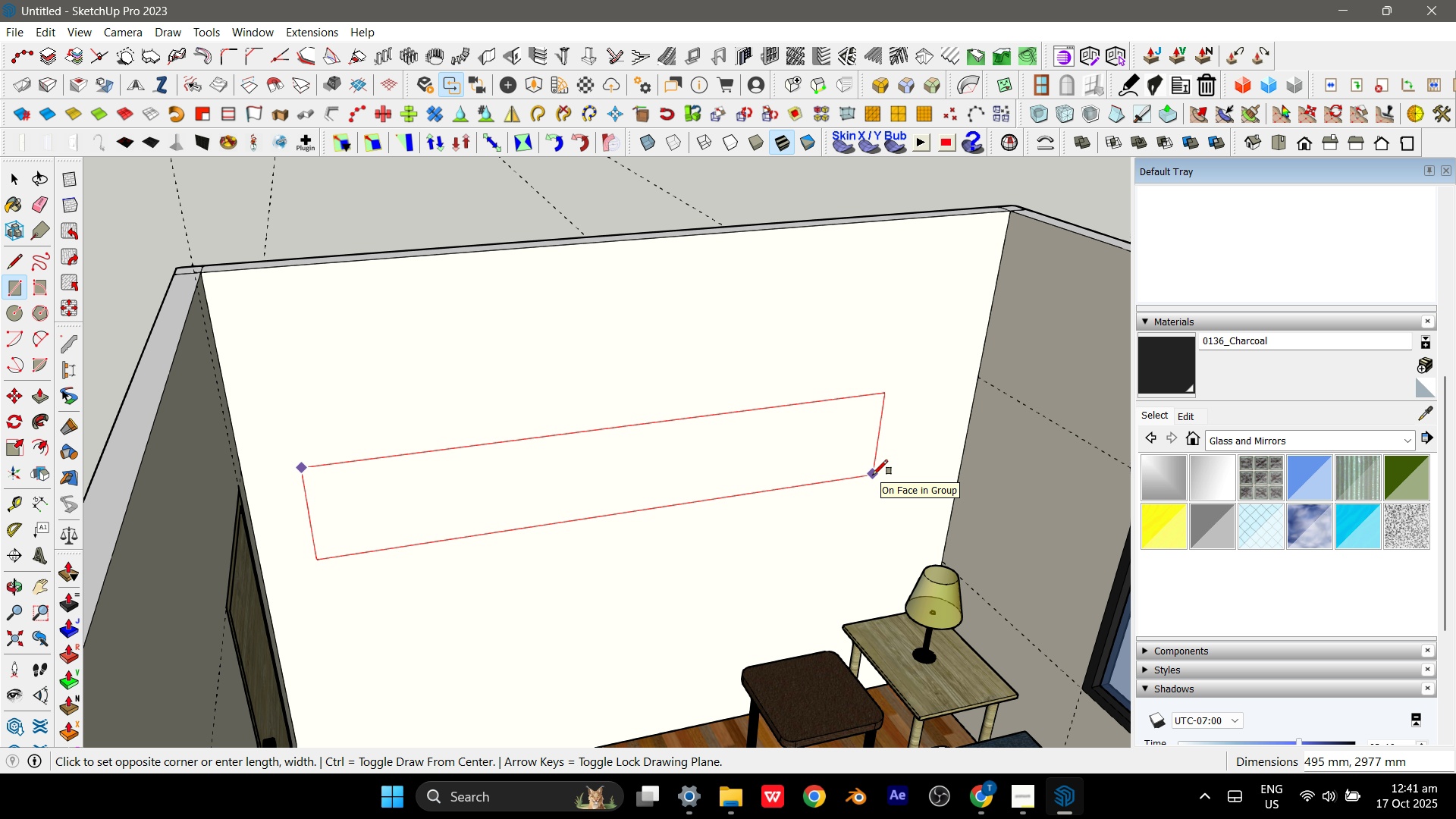 
key(Numpad6)
 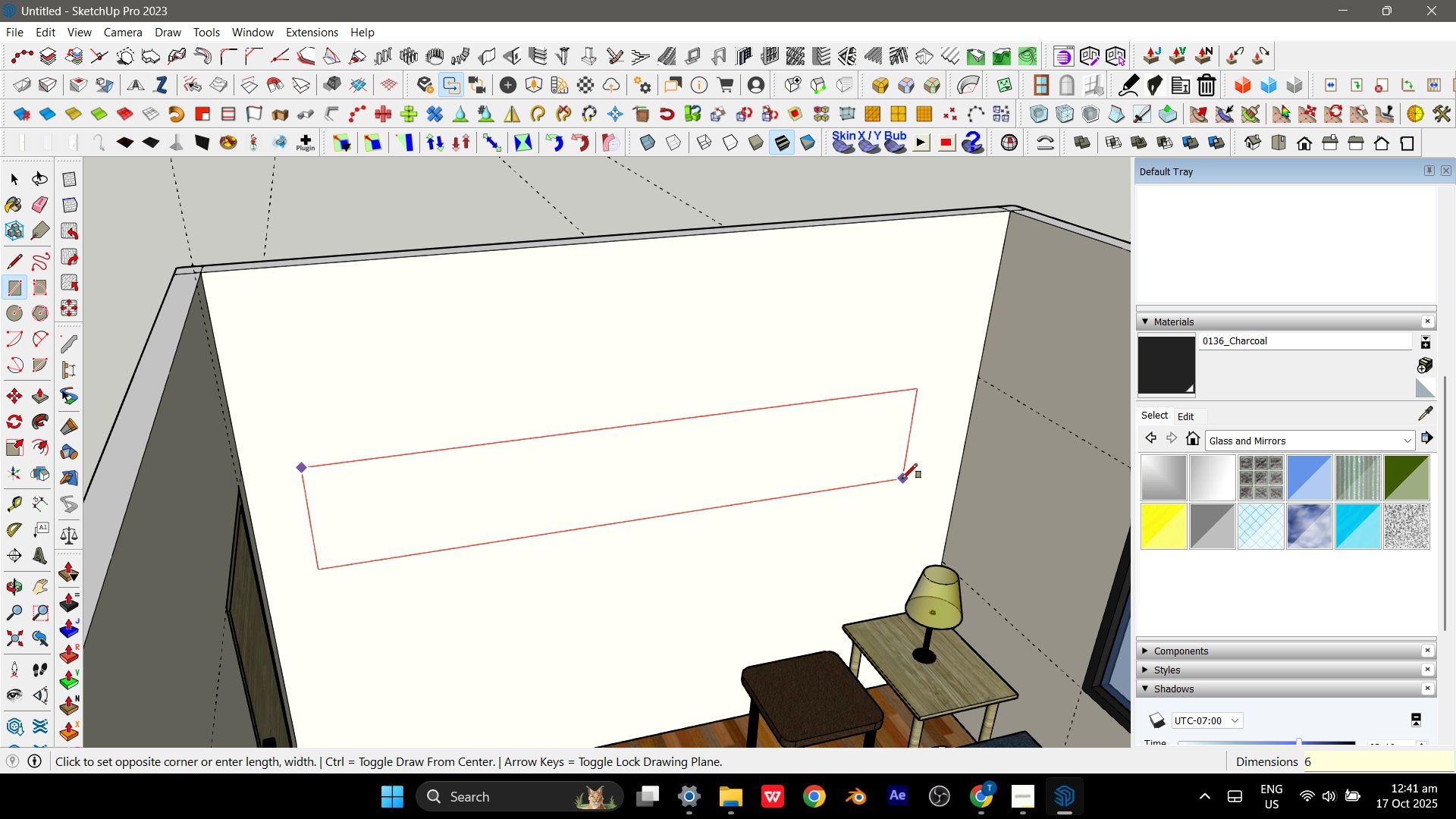 
key(Numpad0)
 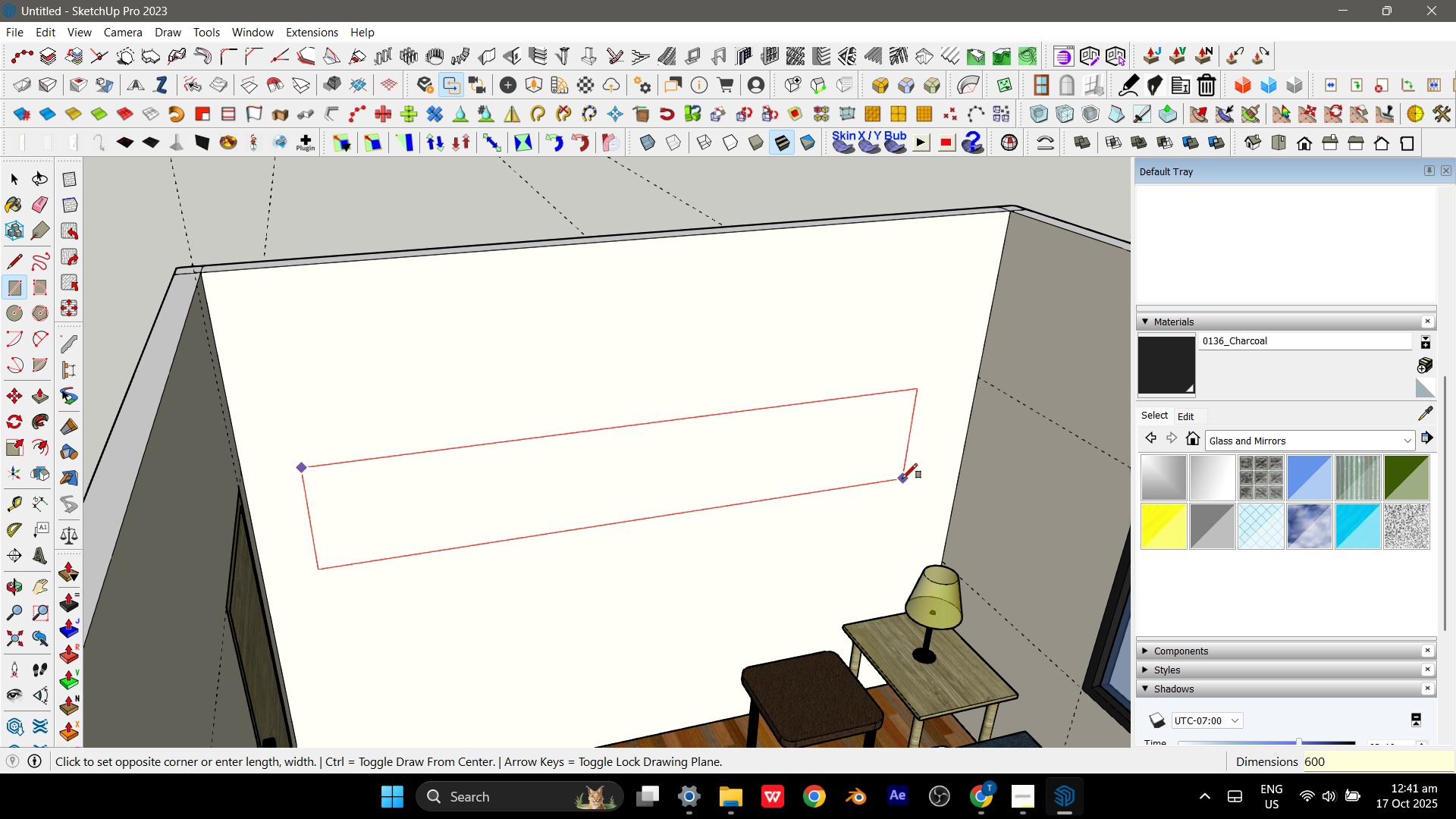 
key(Numpad0)
 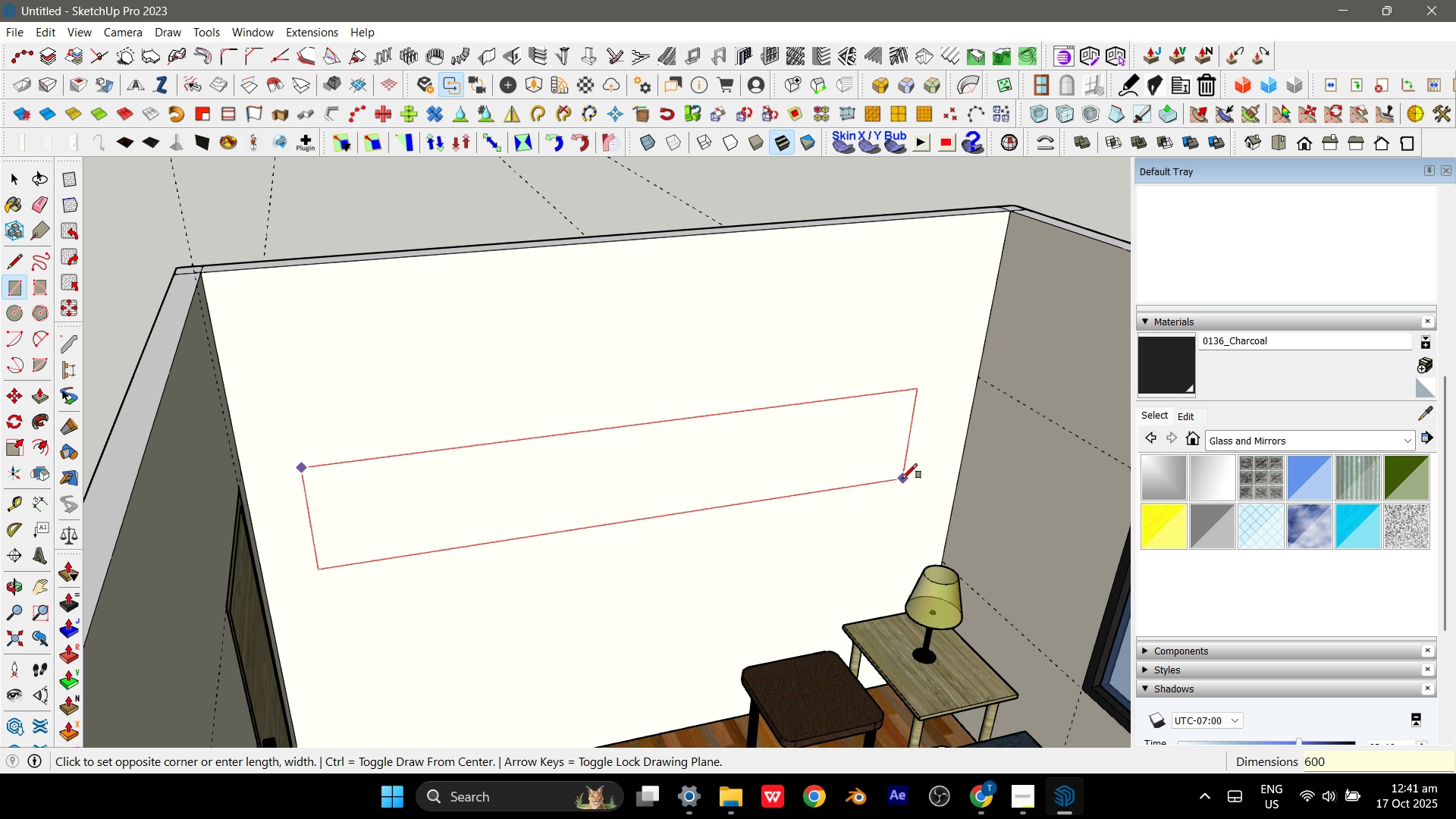 
key(Comma)
 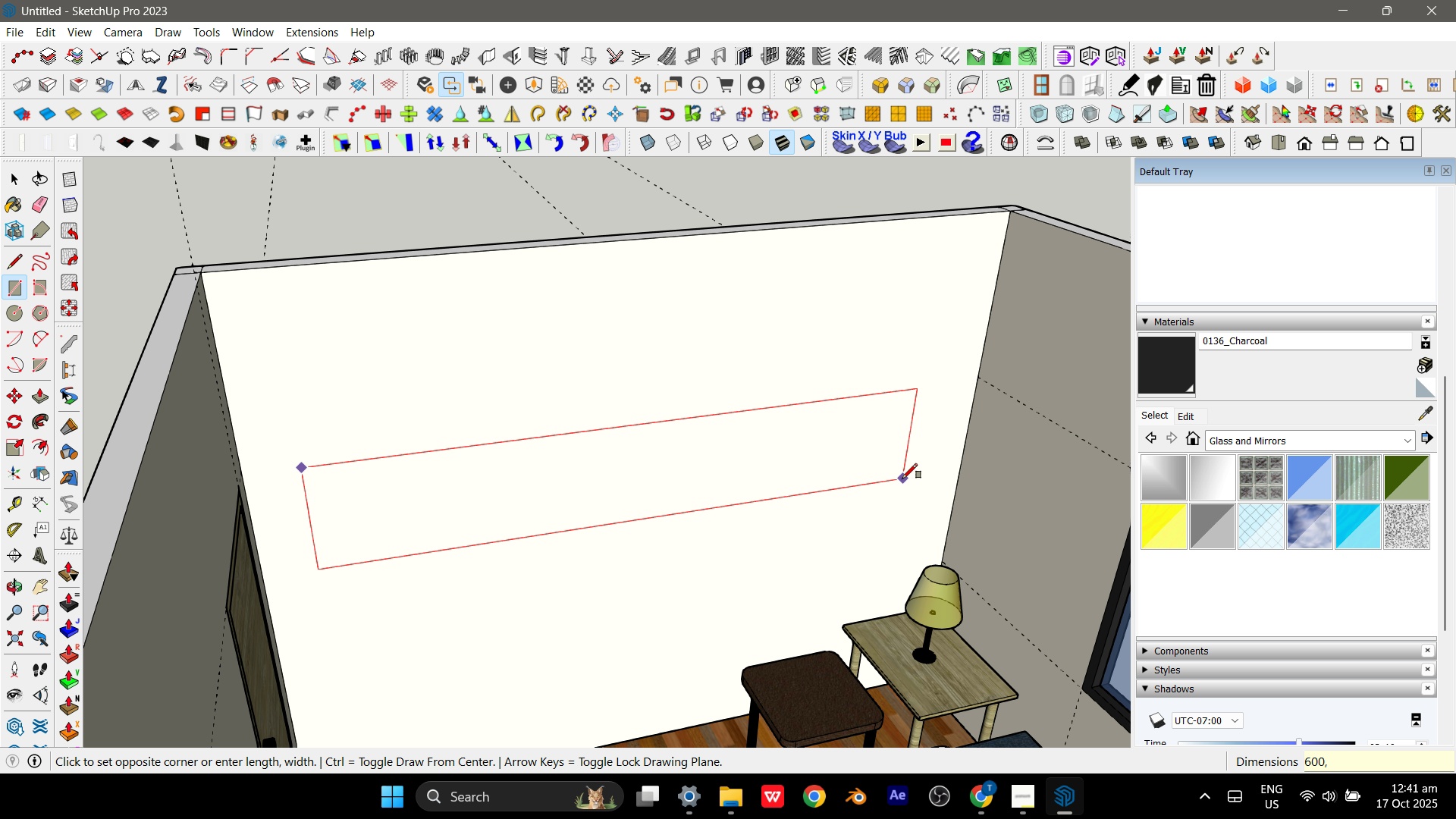 
key(Numpad2)
 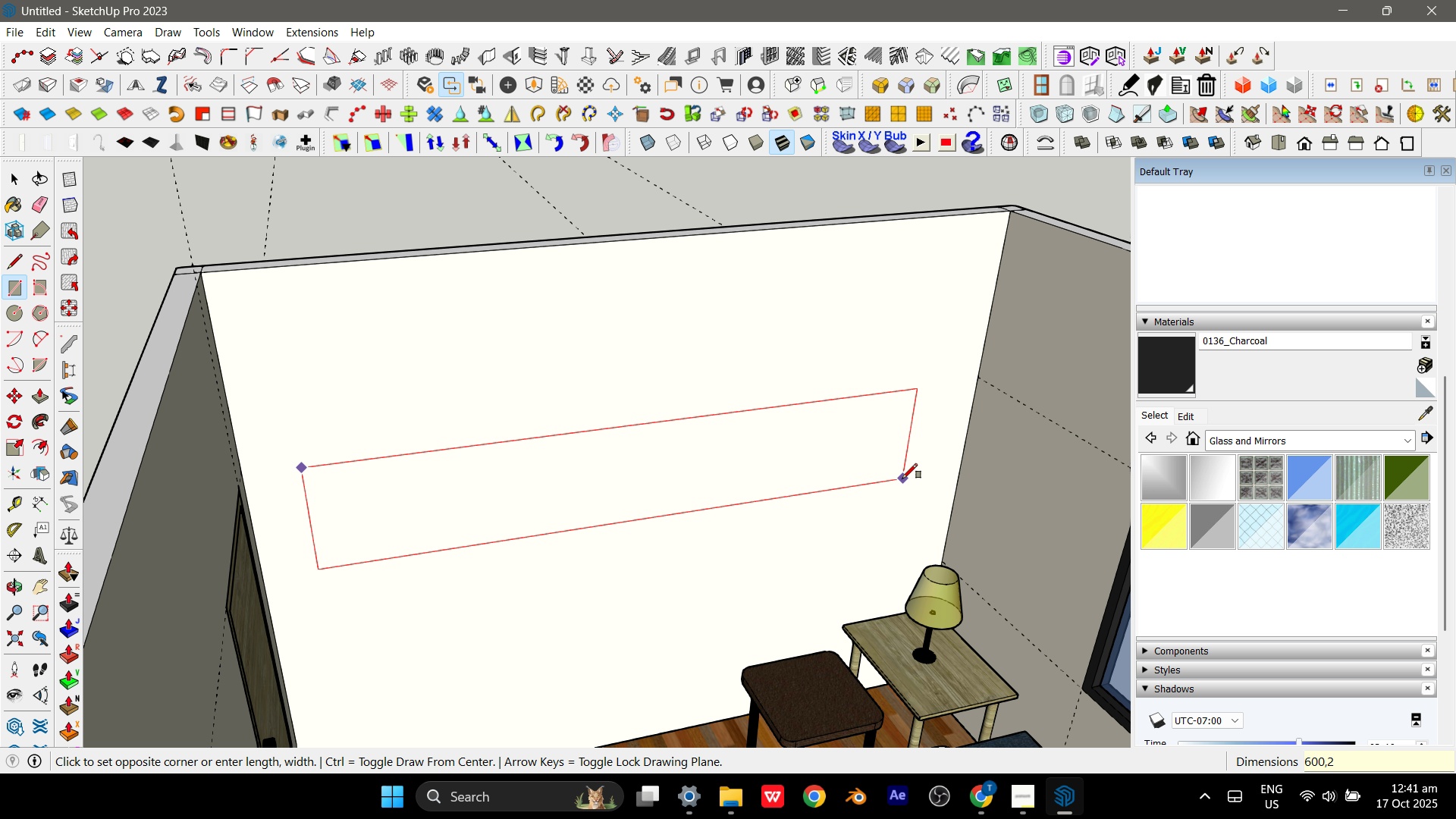 
key(Numpad0)
 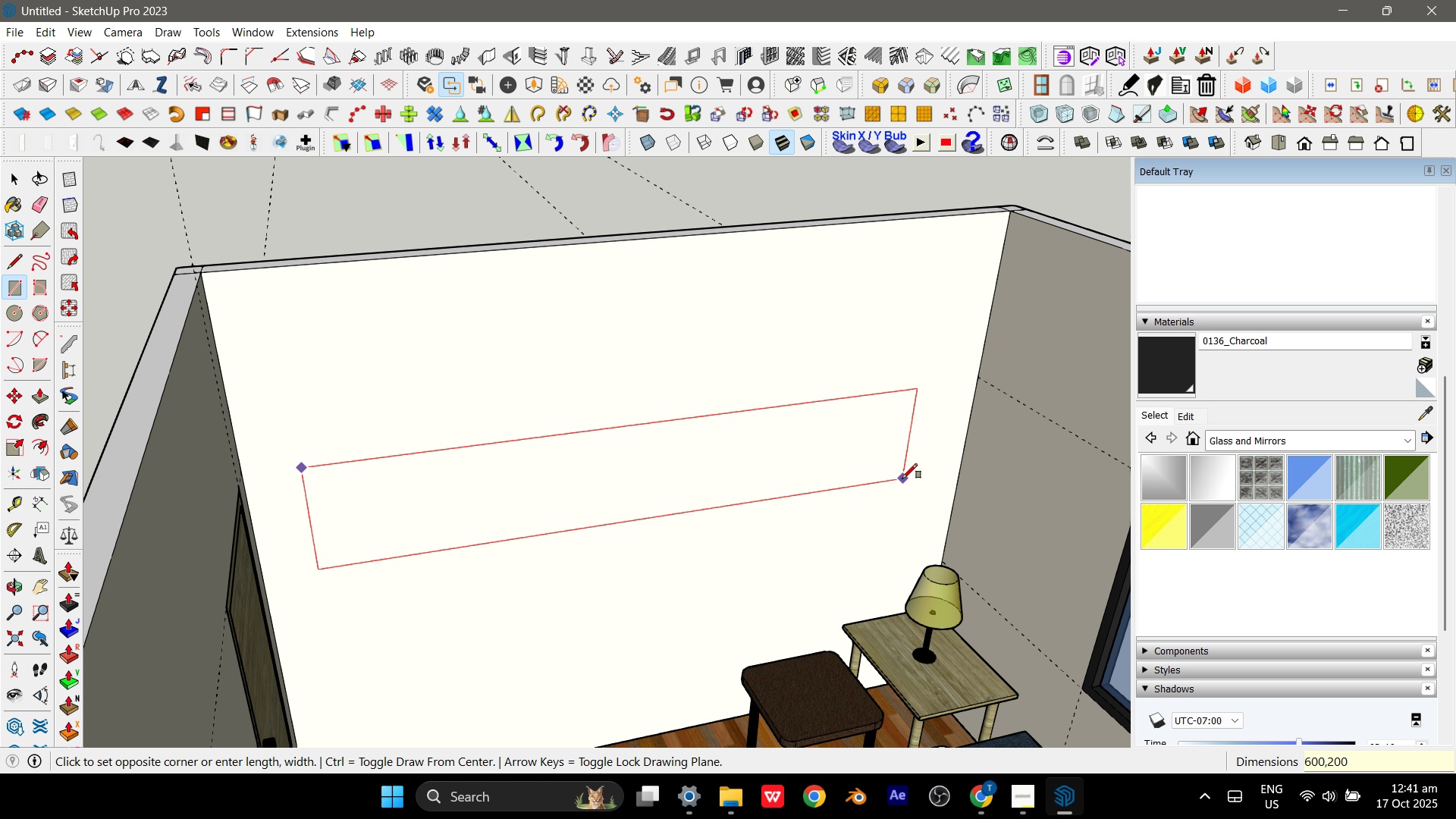 
key(Numpad0)
 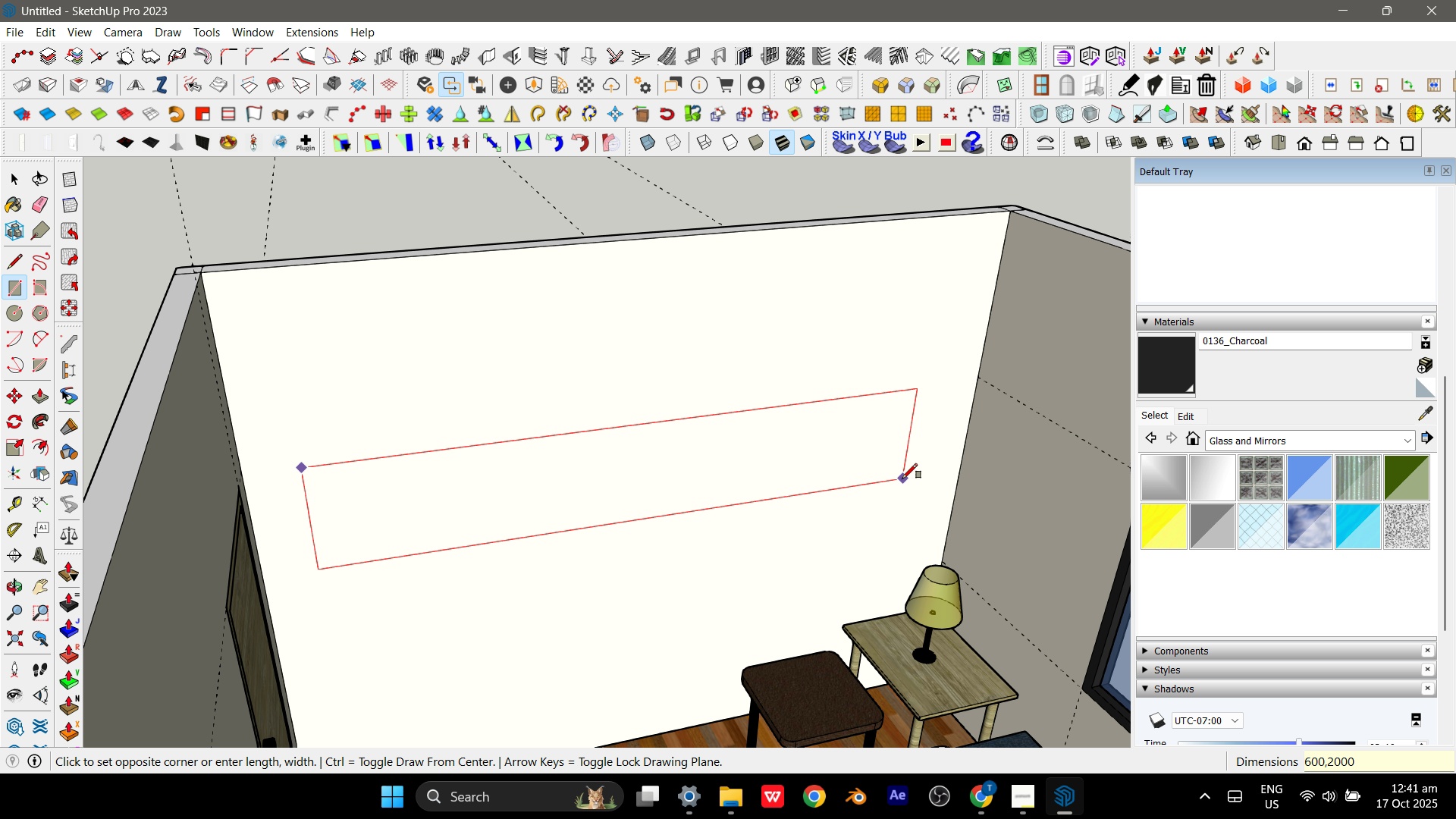 
key(Numpad0)
 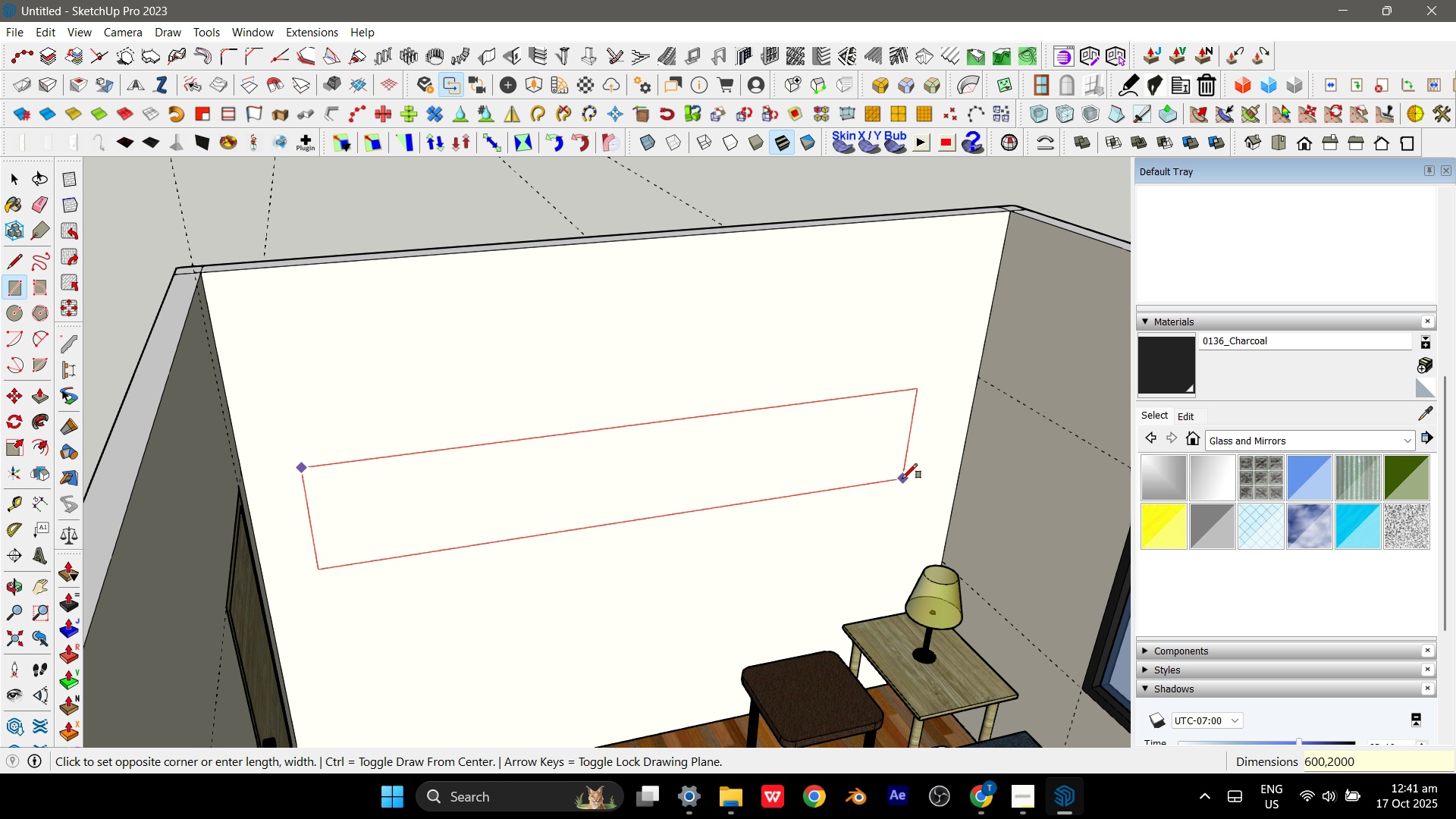 
key(Enter)
 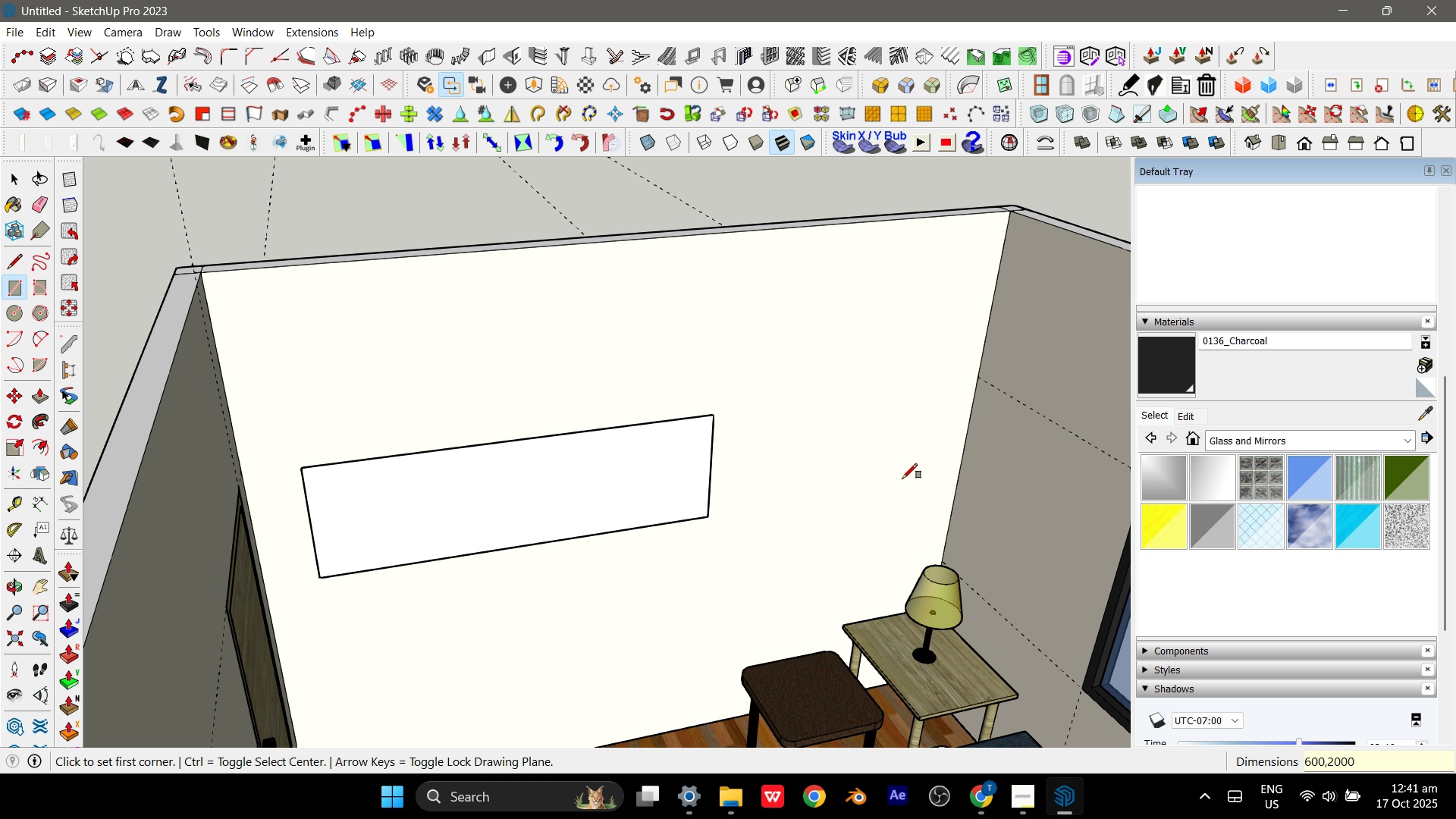 
key(Space)
 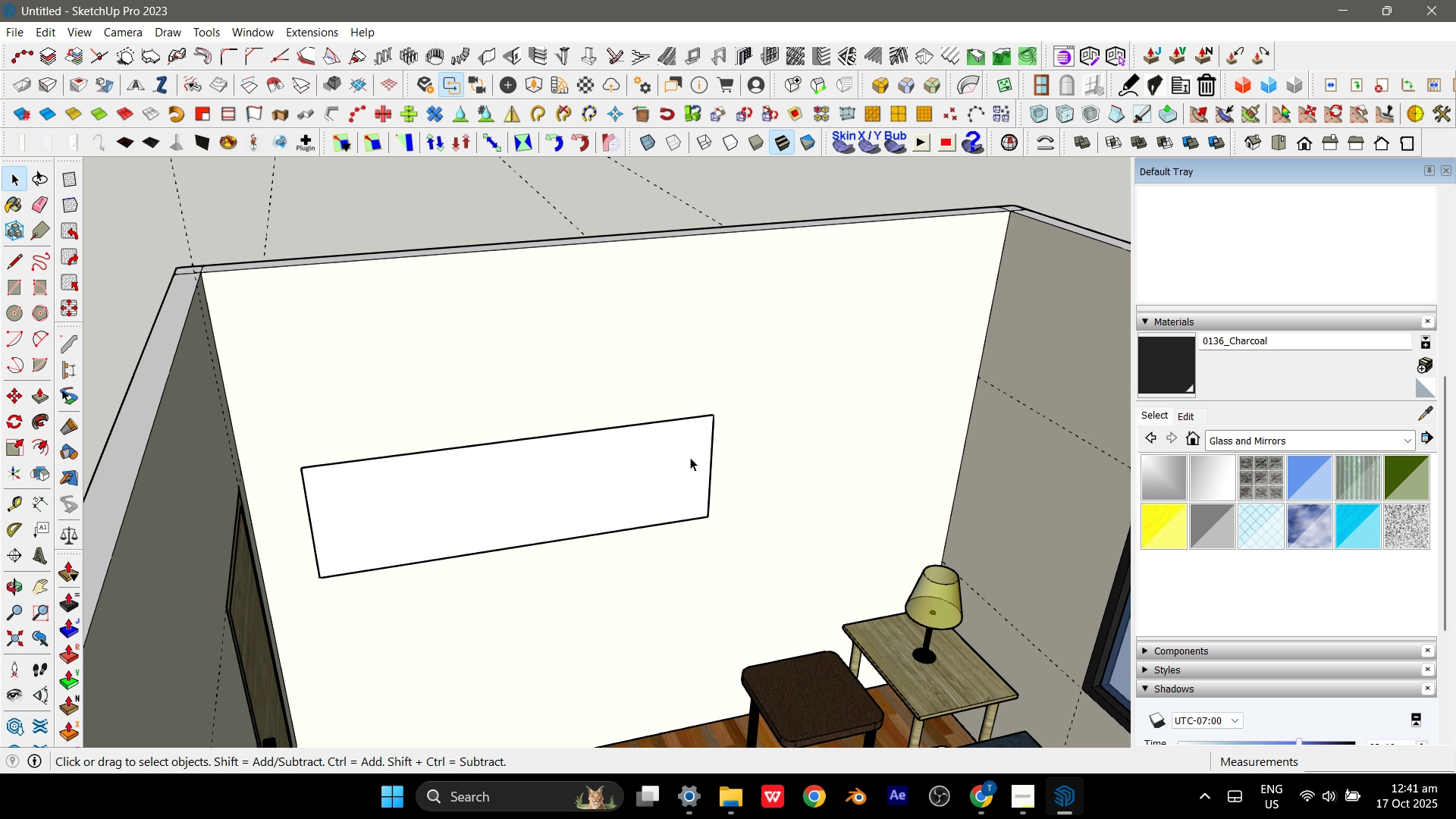 
left_click([690, 457])
 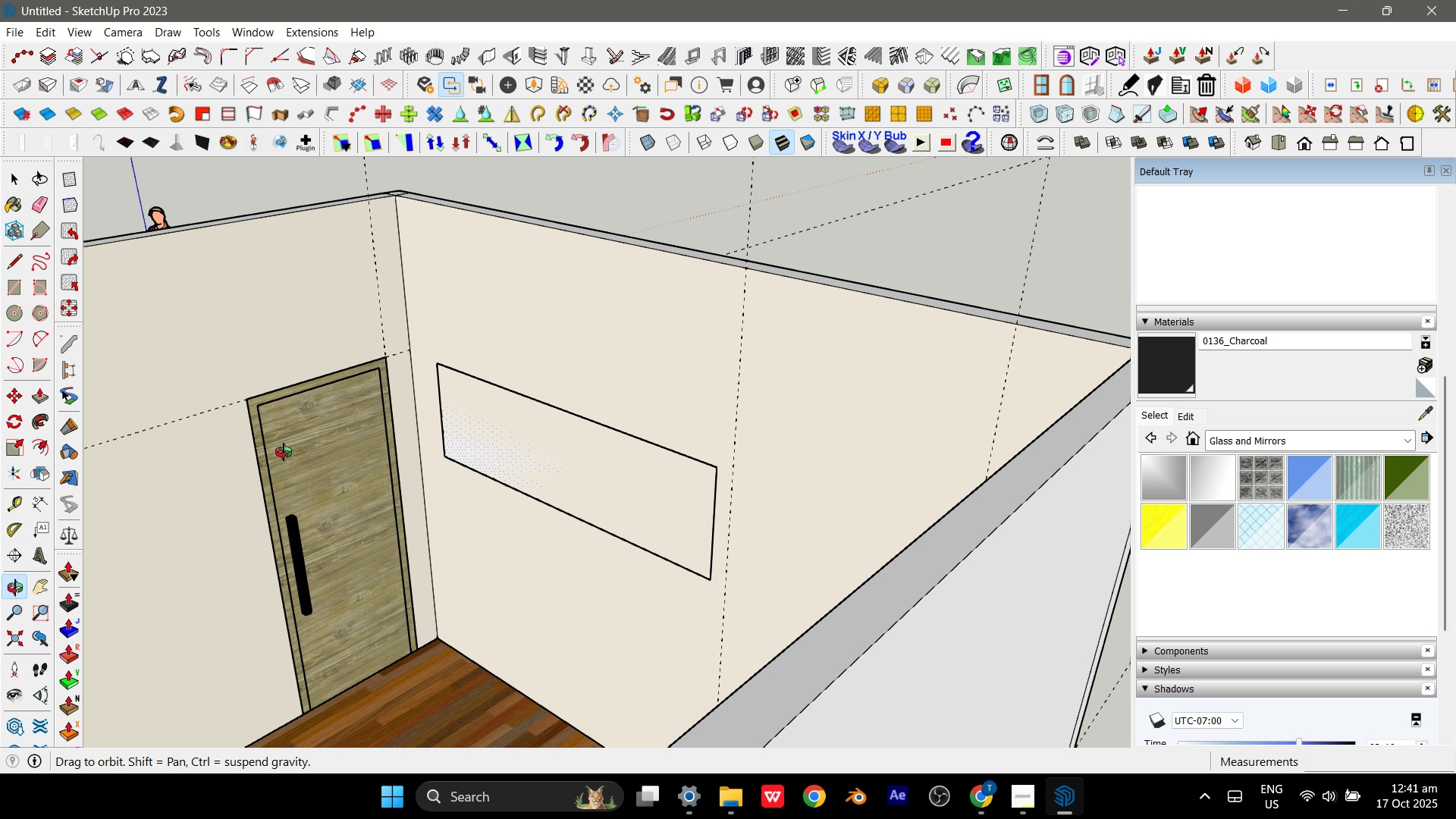 
scroll: coordinate [661, 595], scroll_direction: up, amount: 8.0
 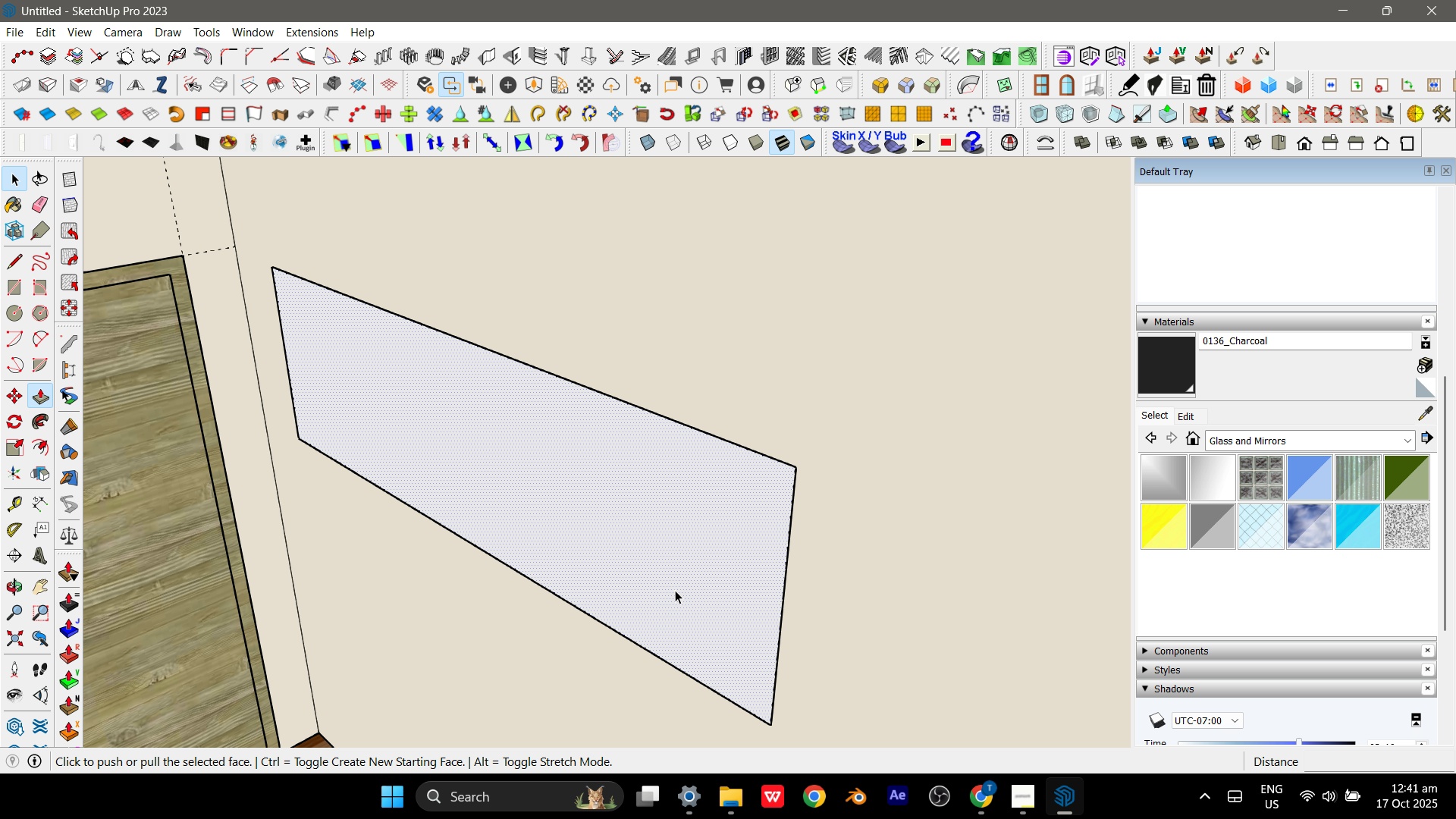 
key(P)
 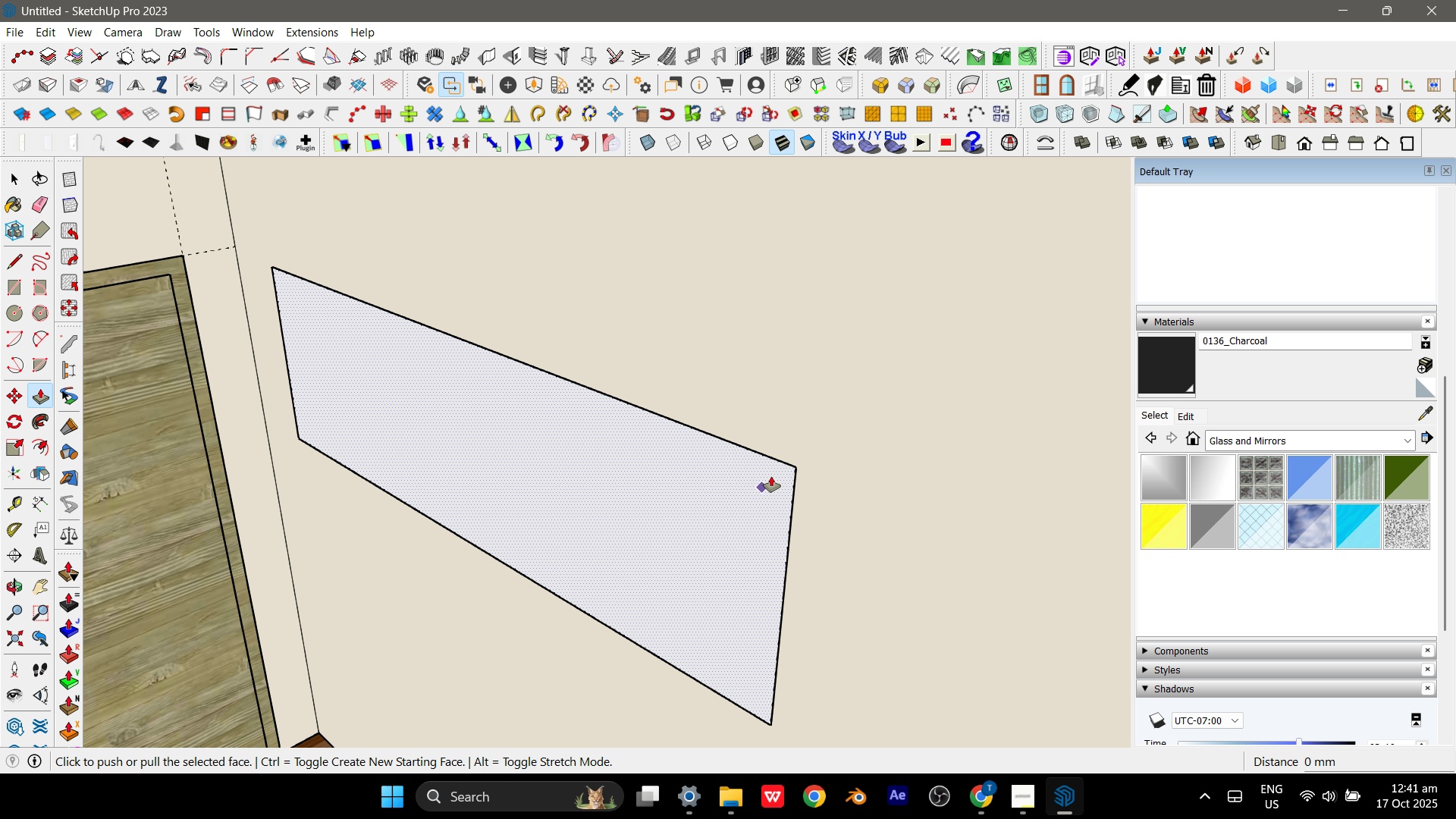 
scroll: coordinate [771, 475], scroll_direction: up, amount: 4.0
 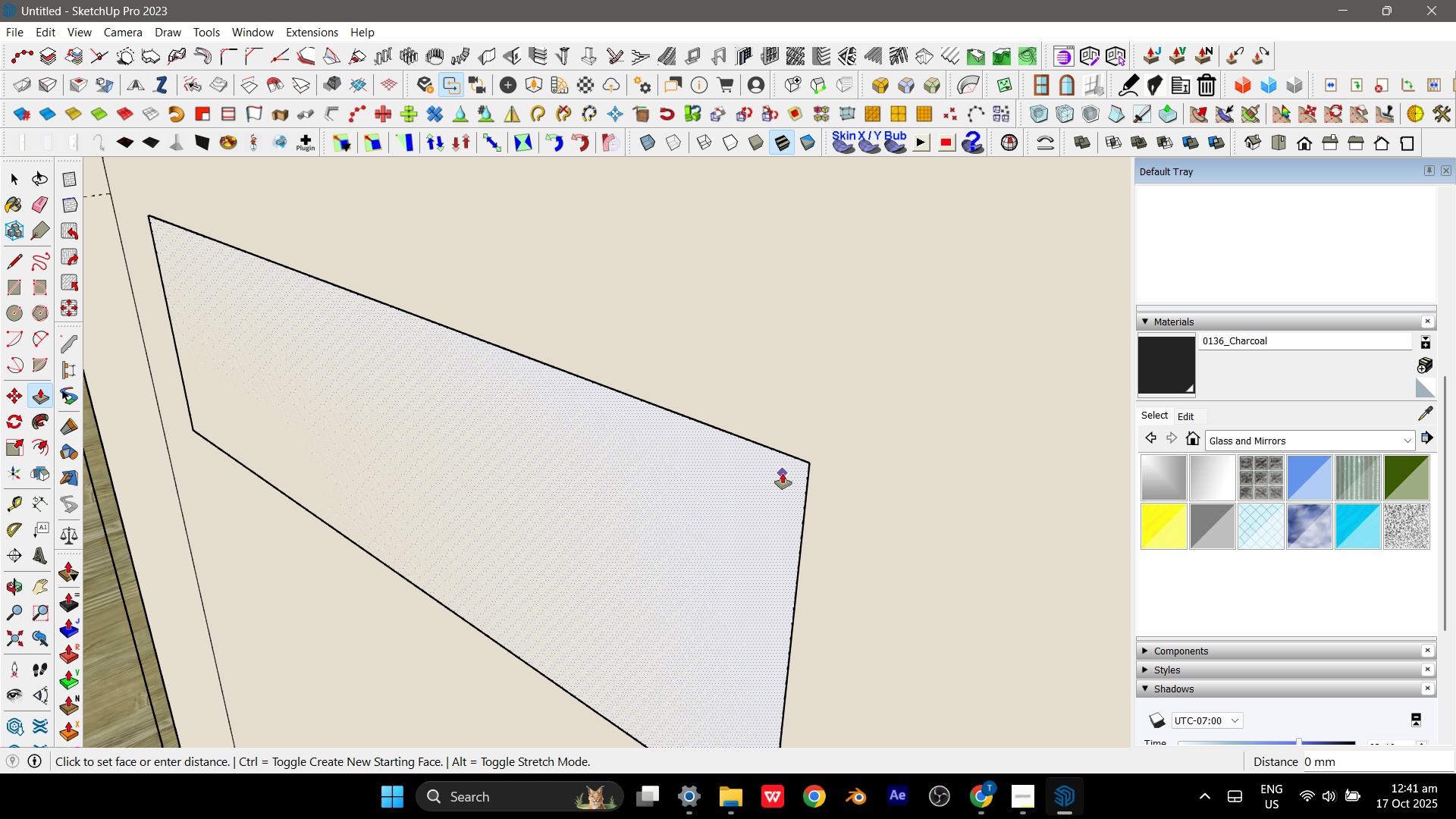 
left_click([783, 473])
 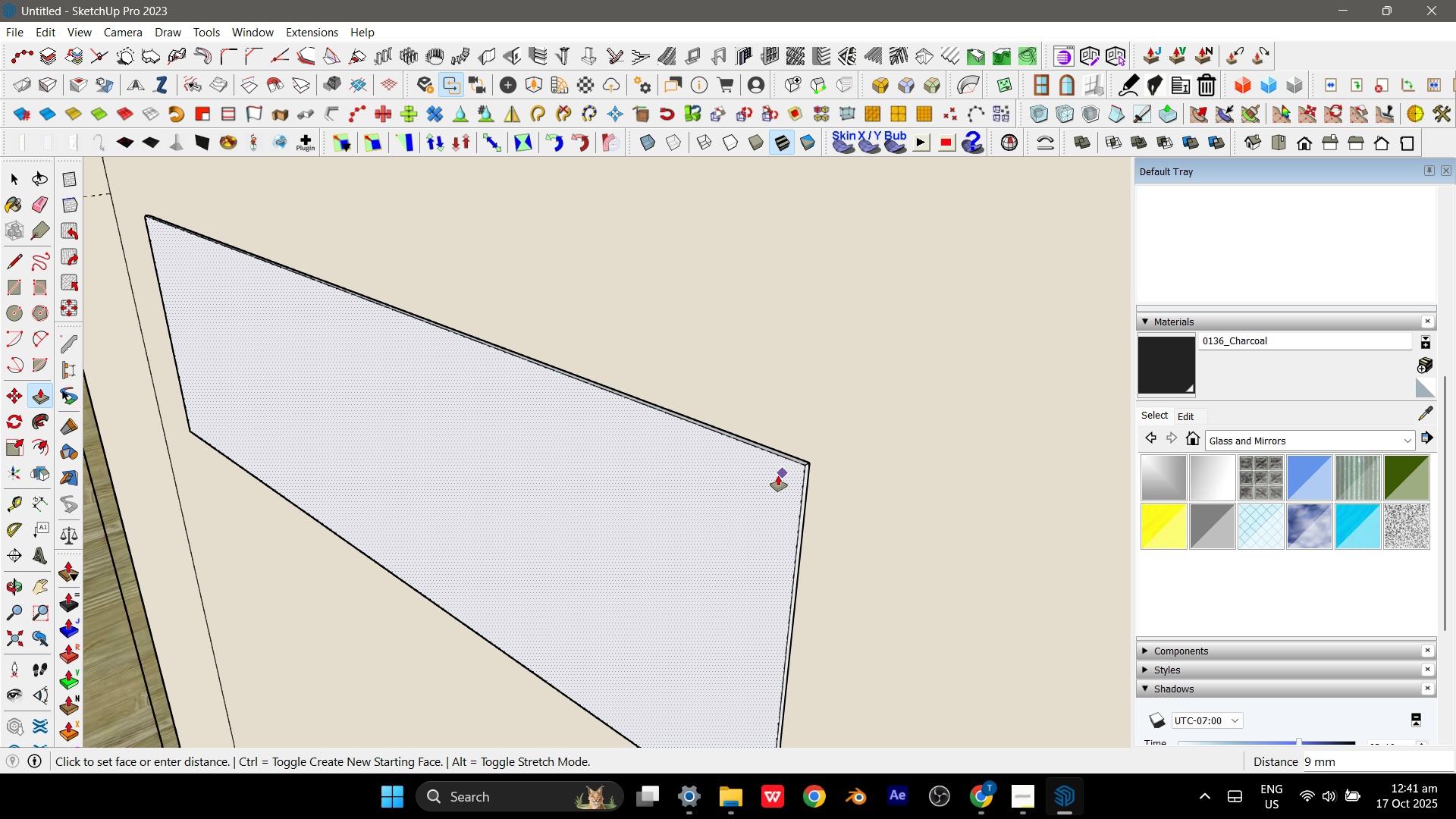 
left_click([778, 475])
 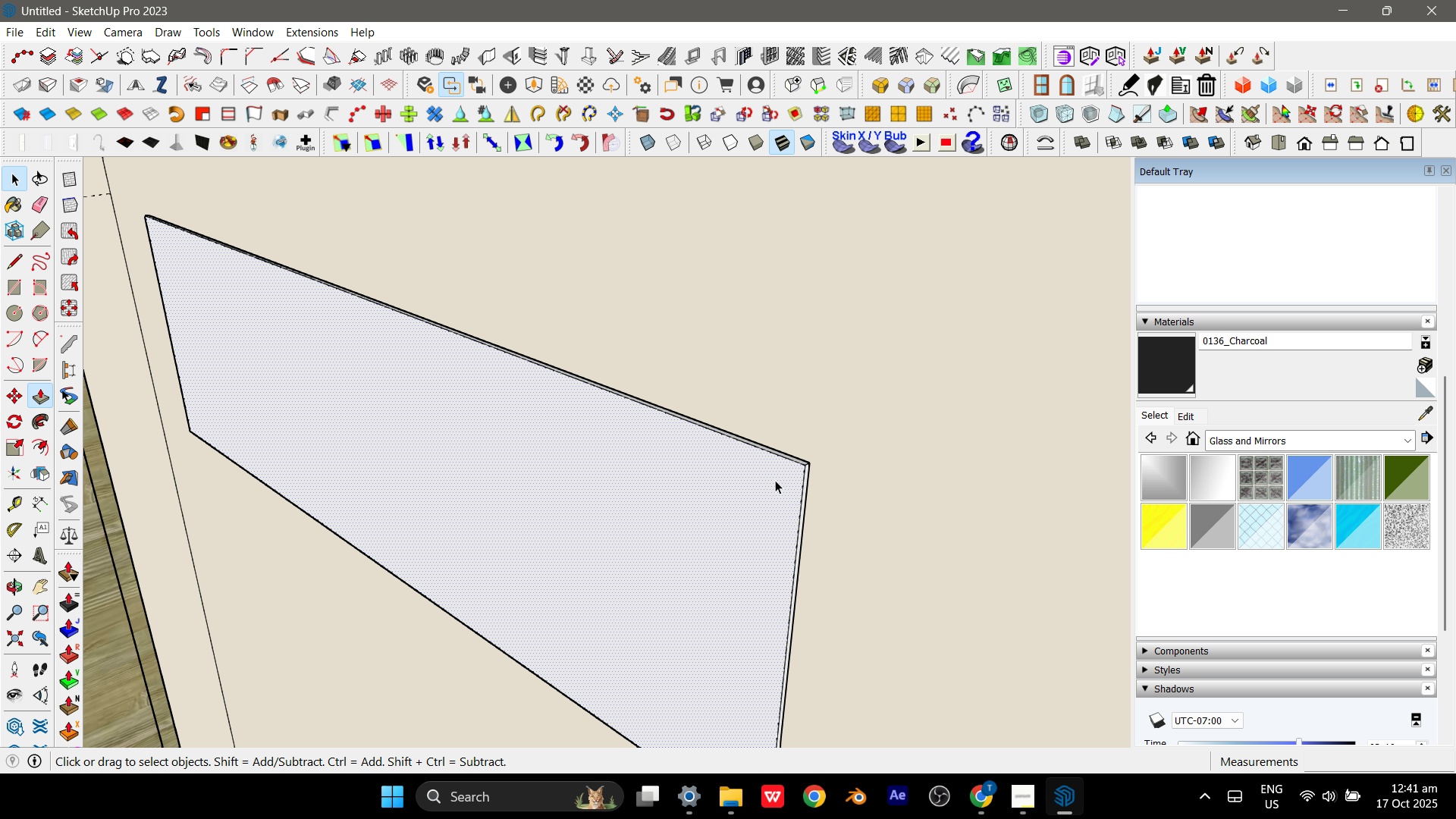 
key(Space)
 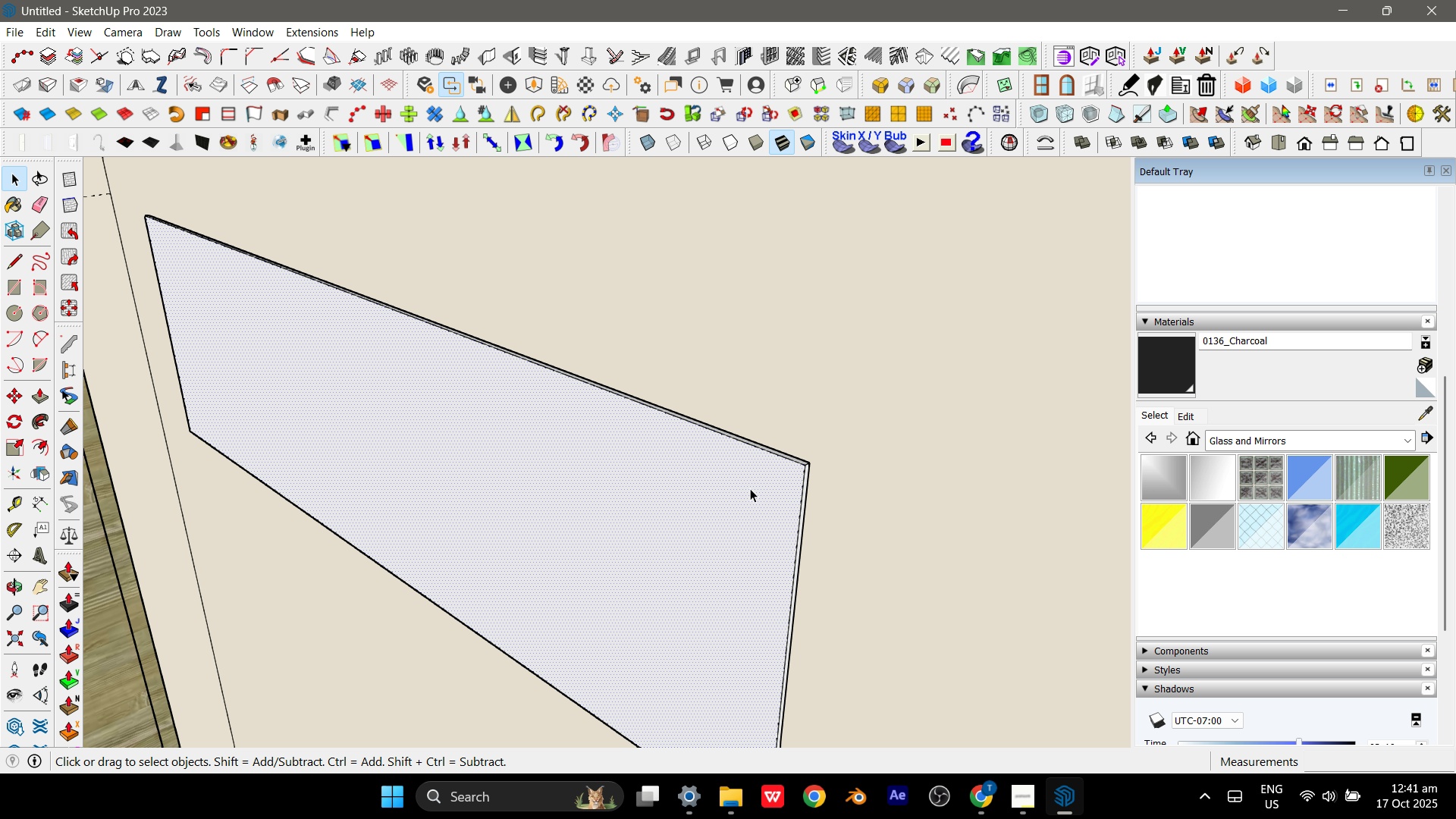 
double_click([750, 488])
 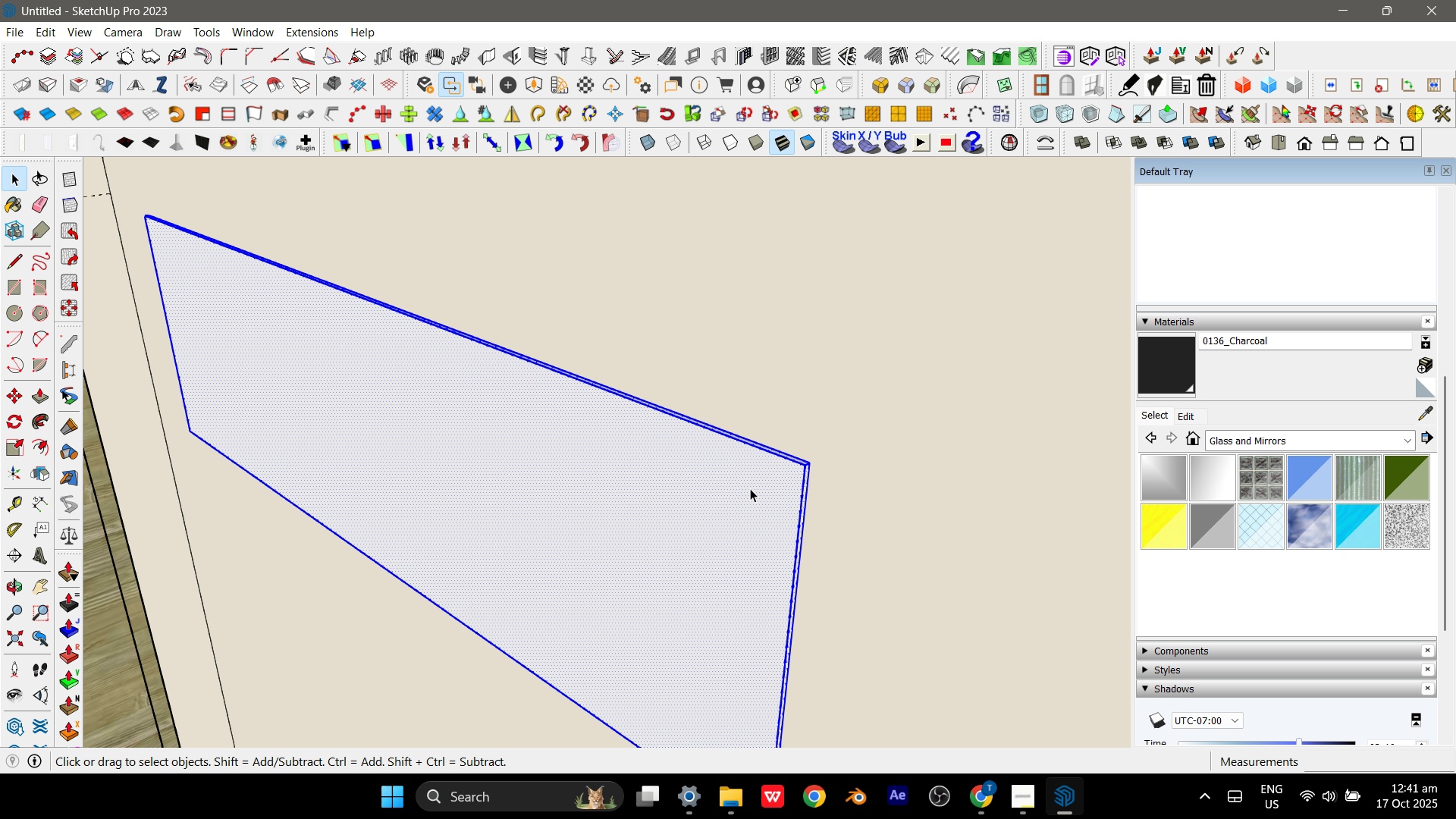 
triple_click([750, 488])
 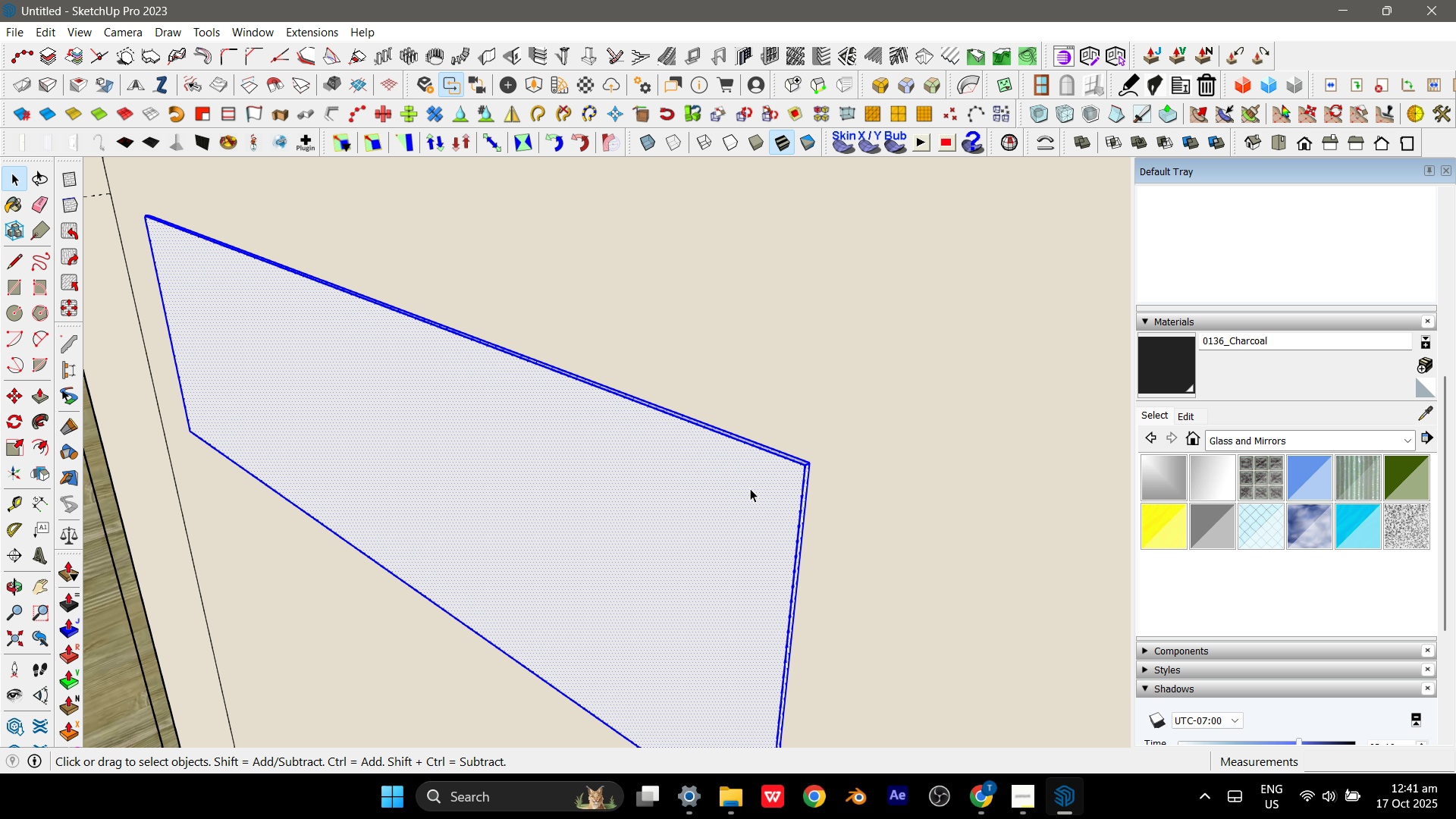 
triple_click([750, 488])
 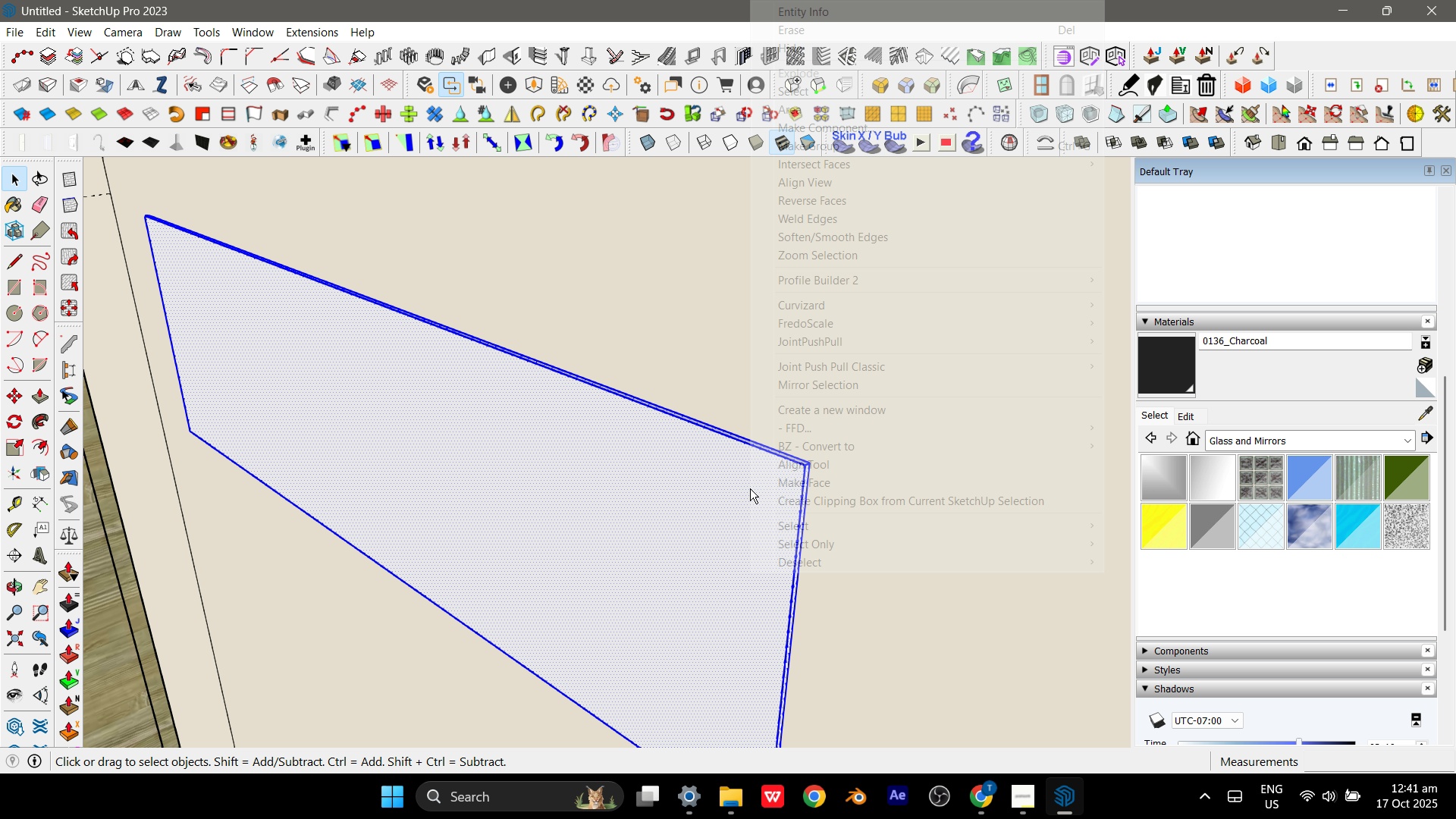 
right_click([750, 488])
 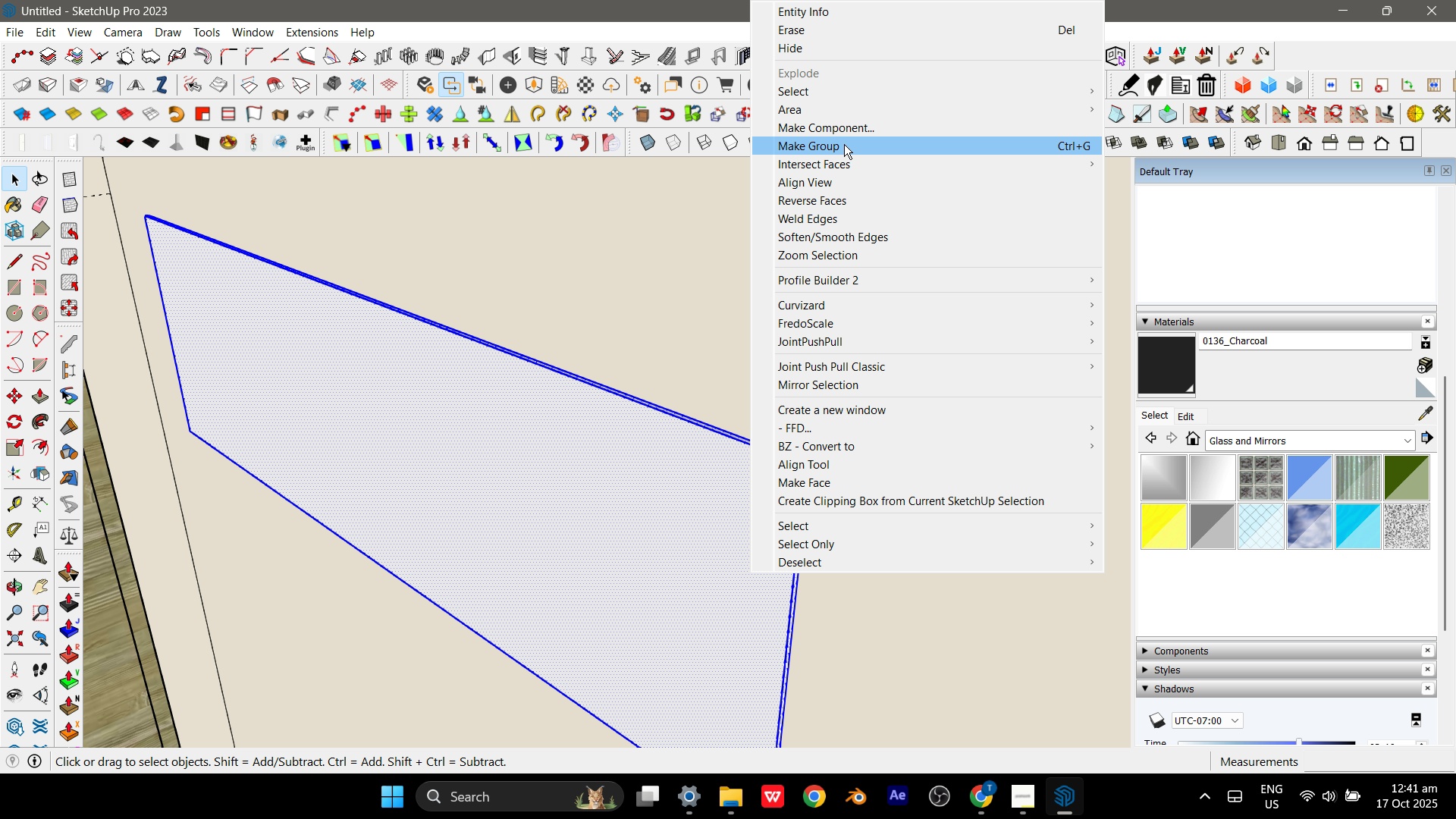 
left_click([844, 144])
 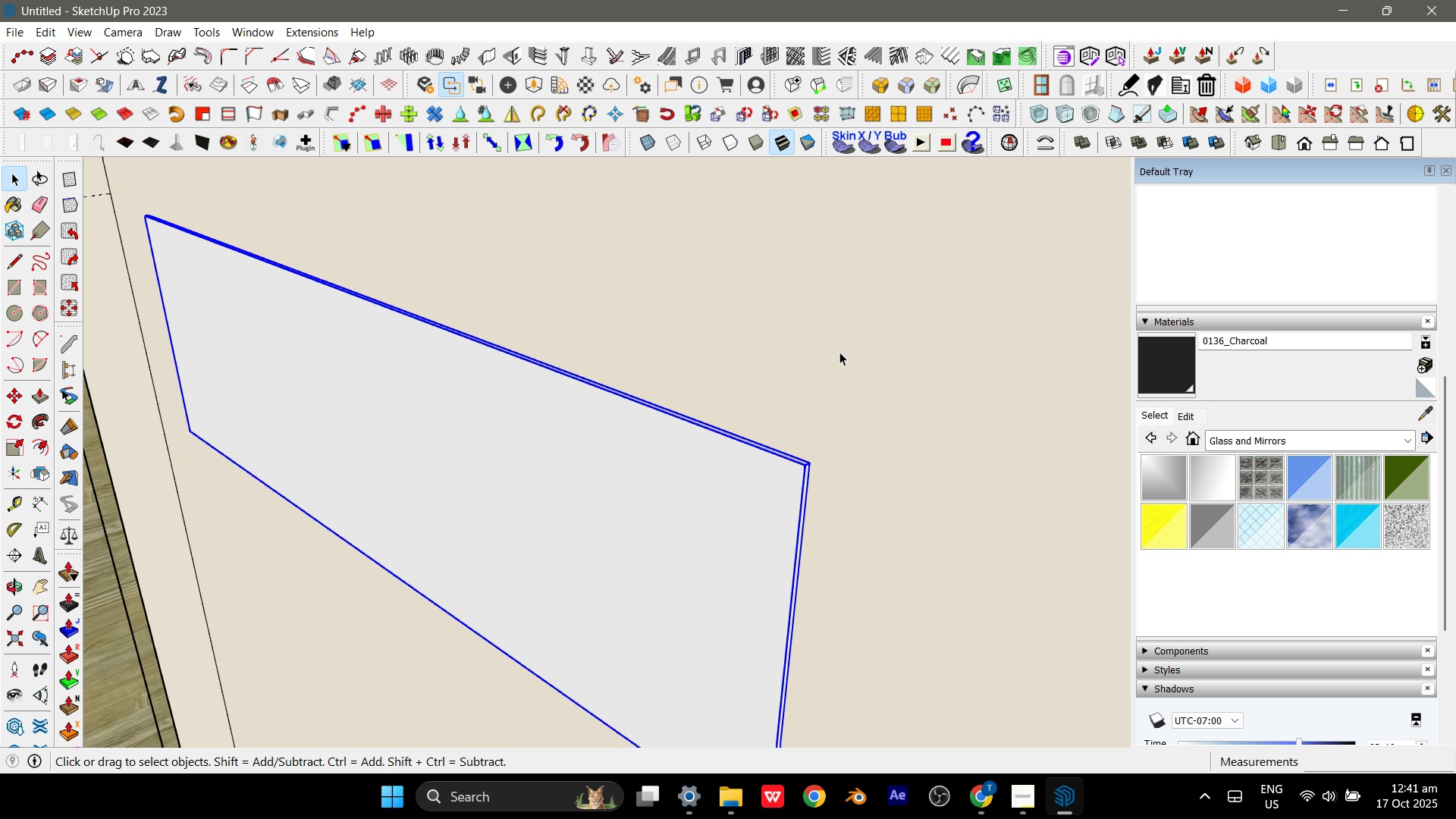 
scroll: coordinate [574, 472], scroll_direction: down, amount: 9.0
 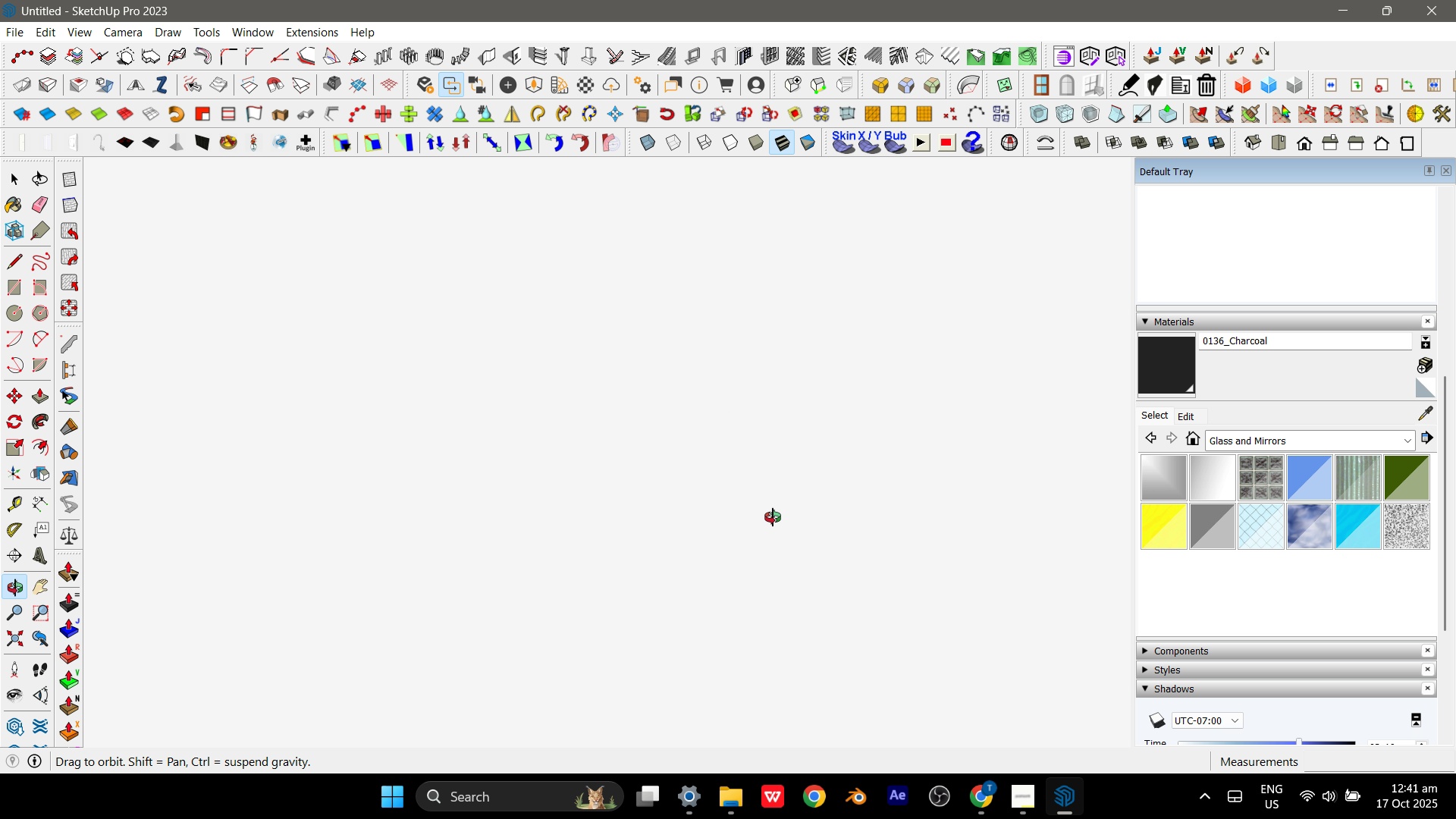 
key(Escape)
 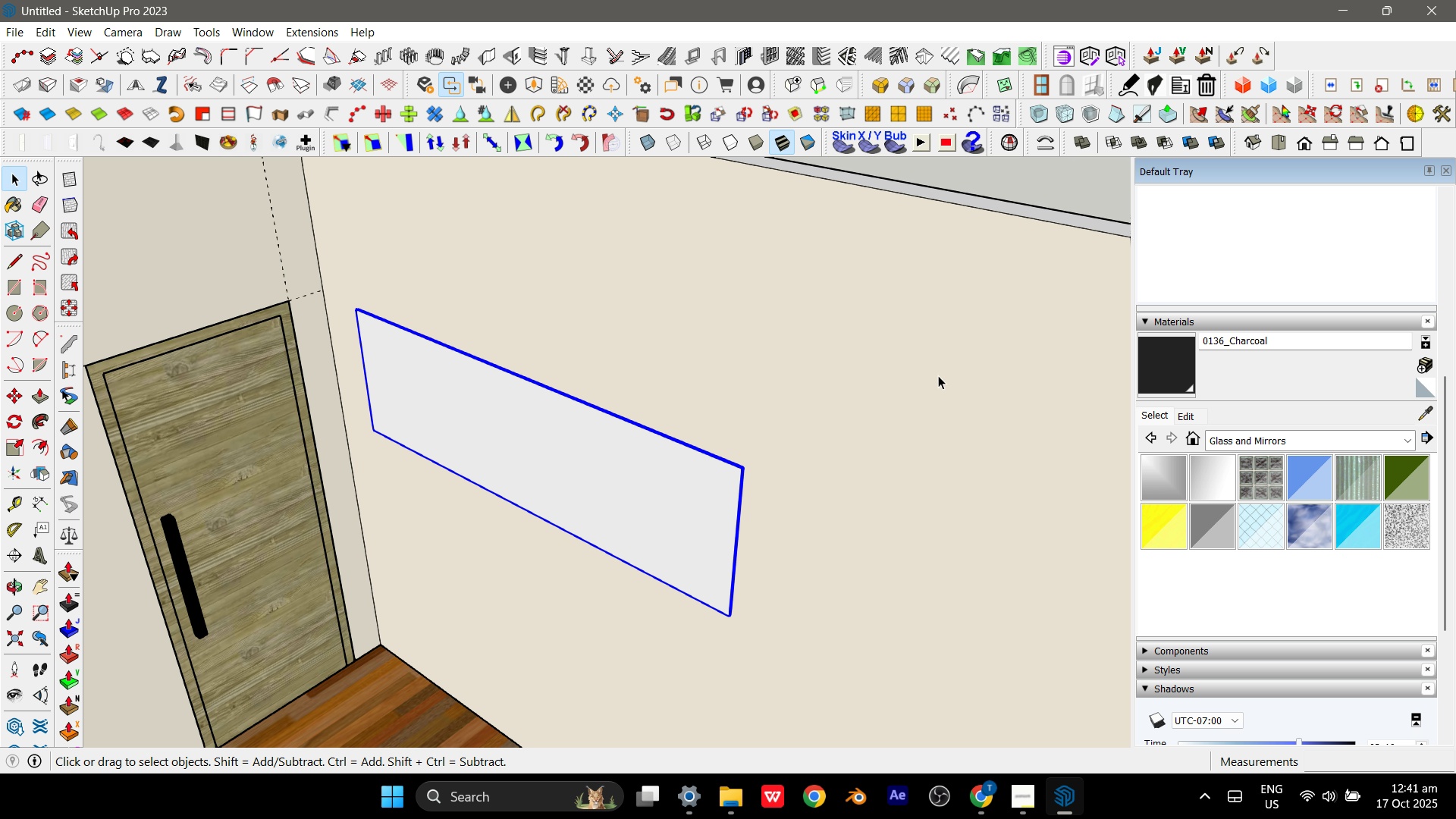 
scroll: coordinate [938, 375], scroll_direction: down, amount: 3.0
 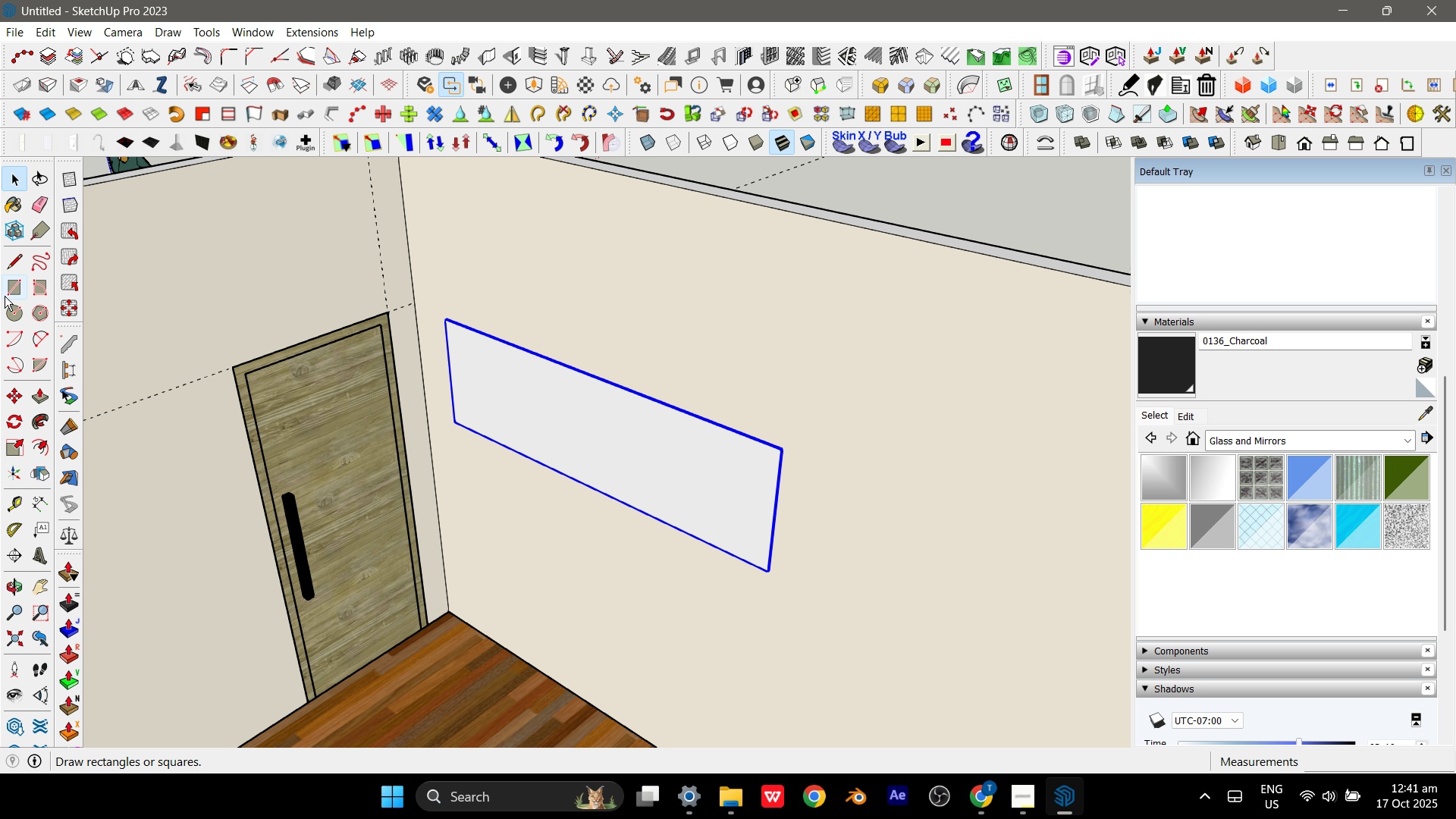 
left_click([5, 290])
 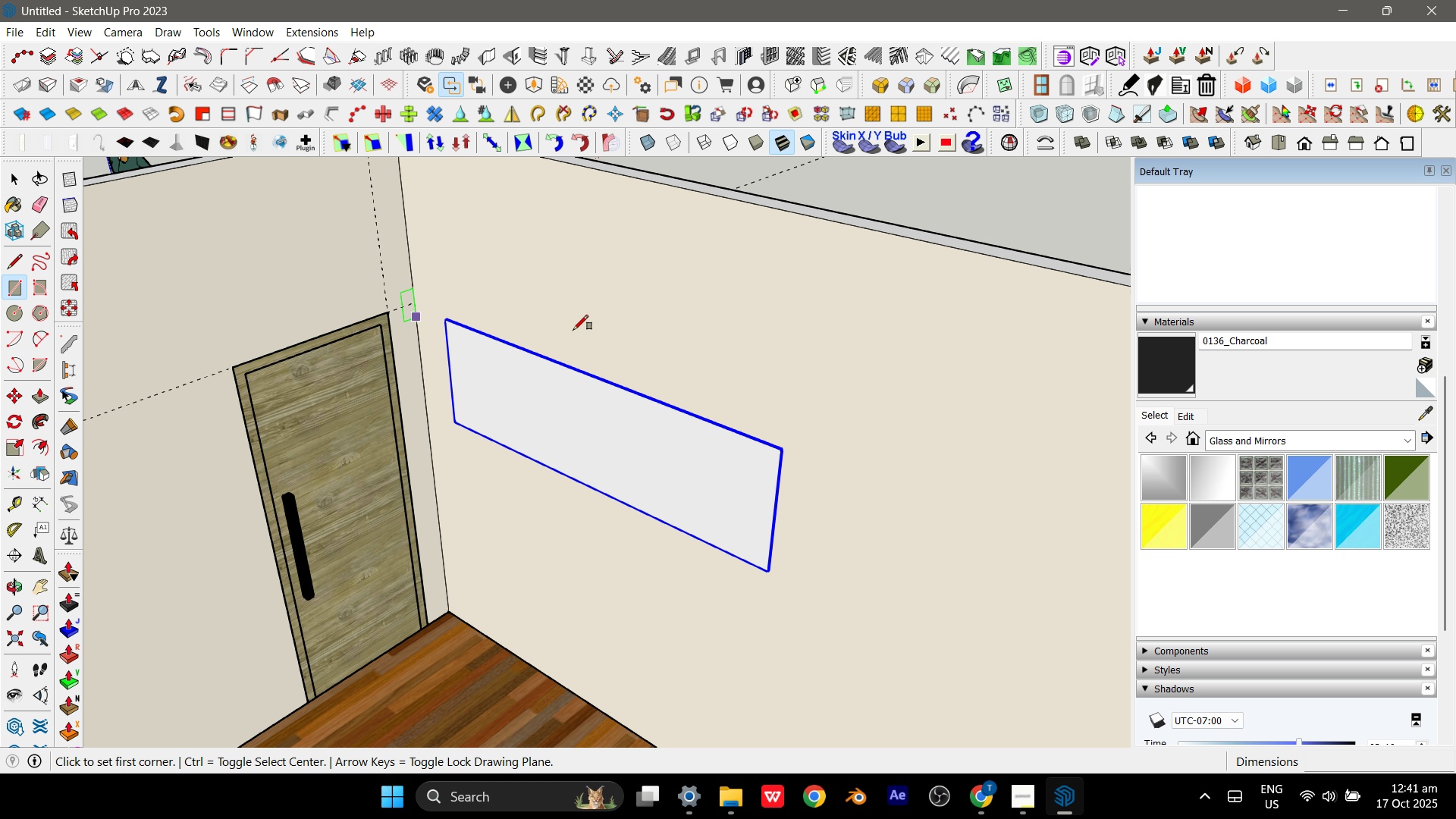 
scroll: coordinate [403, 264], scroll_direction: up, amount: 18.0
 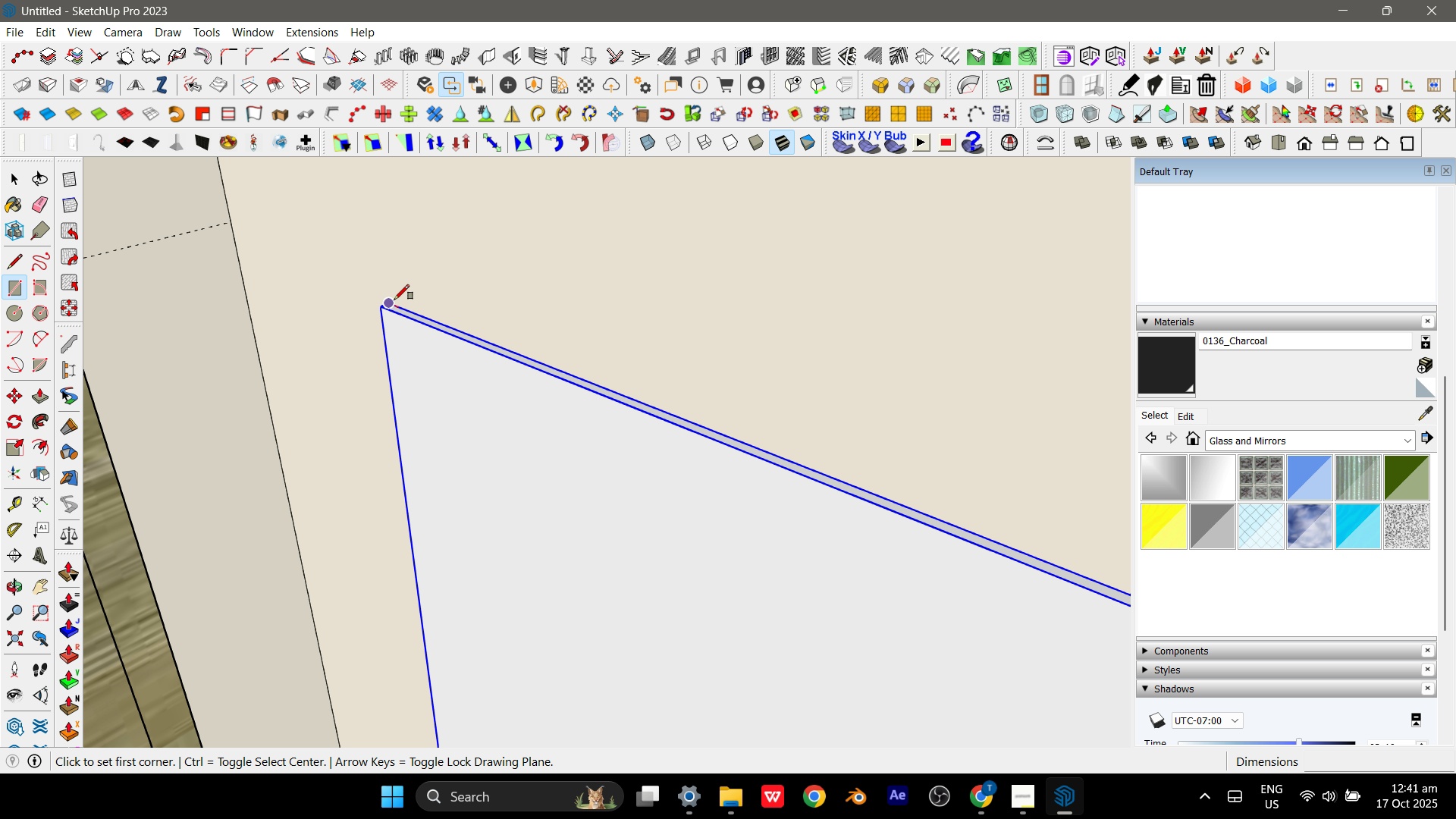 
left_click([394, 300])
 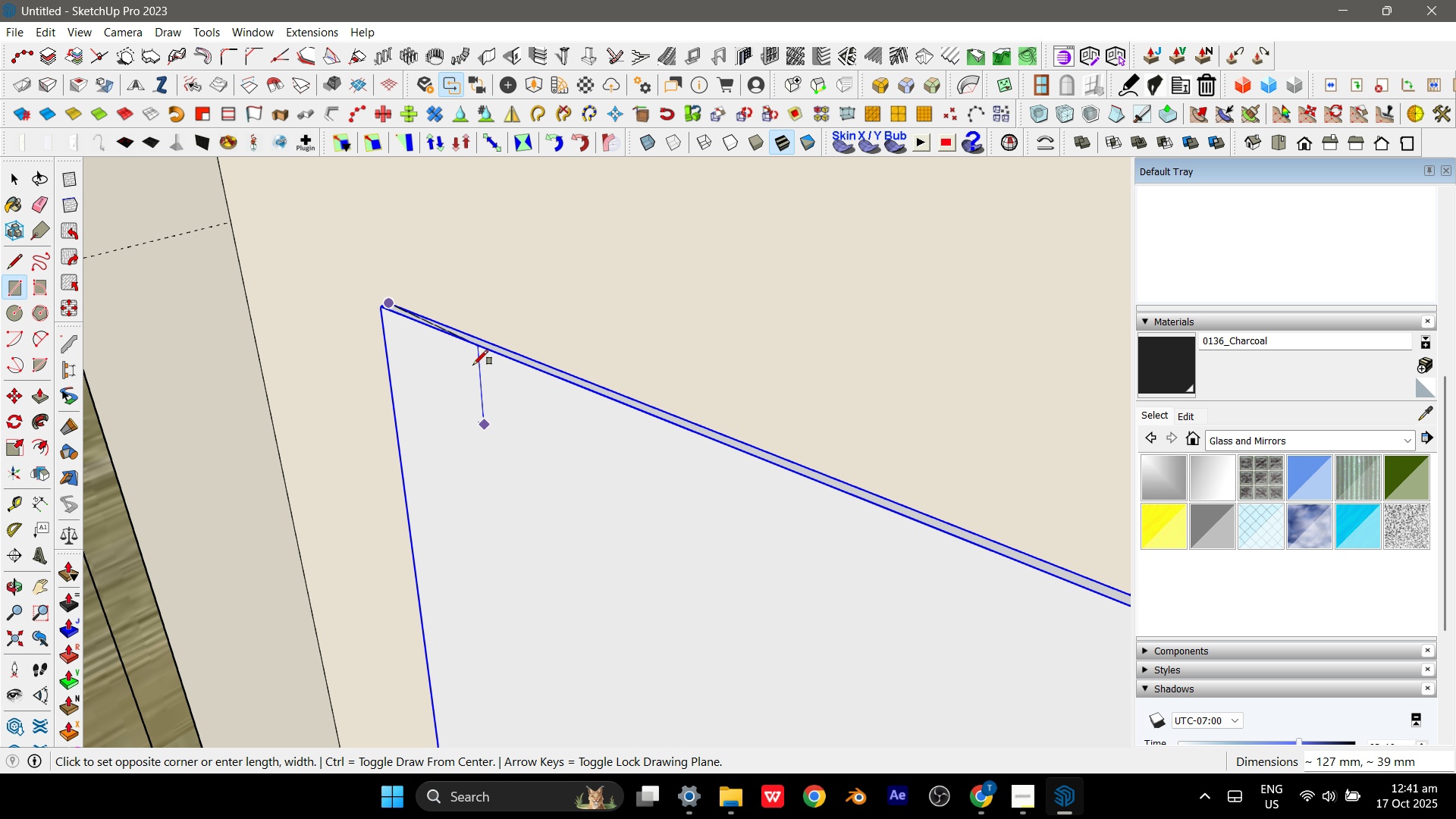 
scroll: coordinate [796, 470], scroll_direction: down, amount: 3.0
 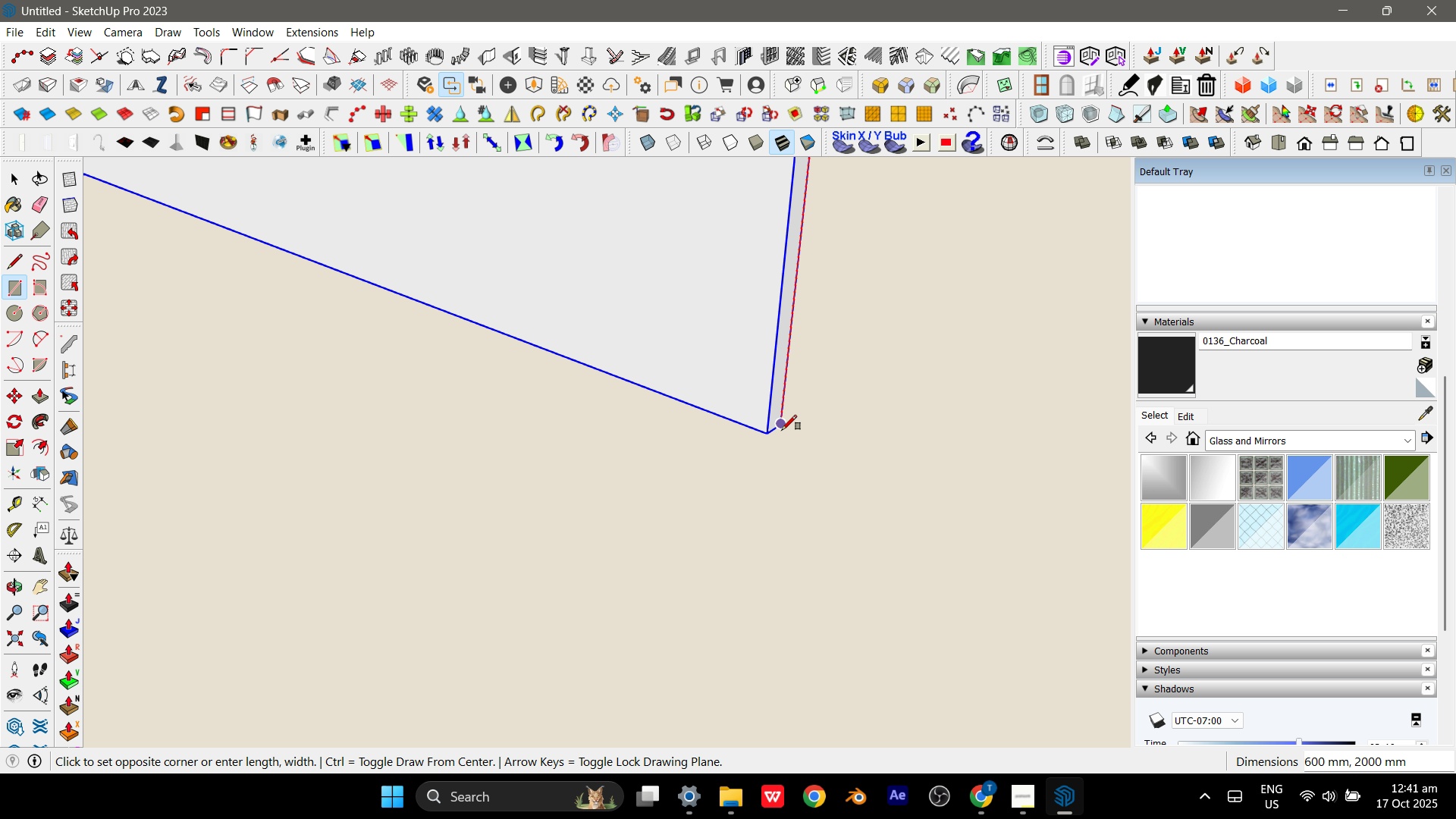 
left_click([780, 427])
 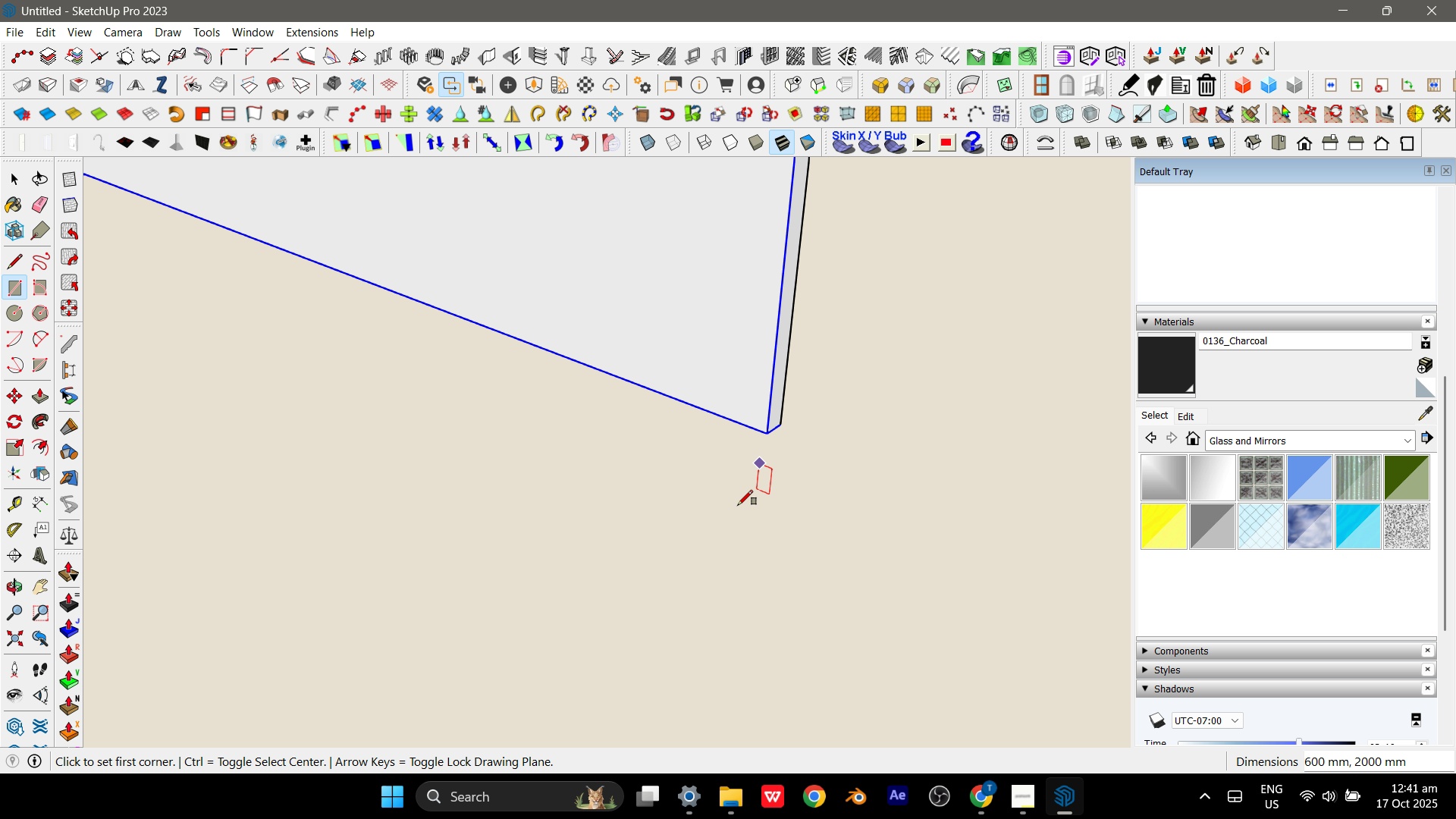 
scroll: coordinate [688, 594], scroll_direction: down, amount: 24.0
 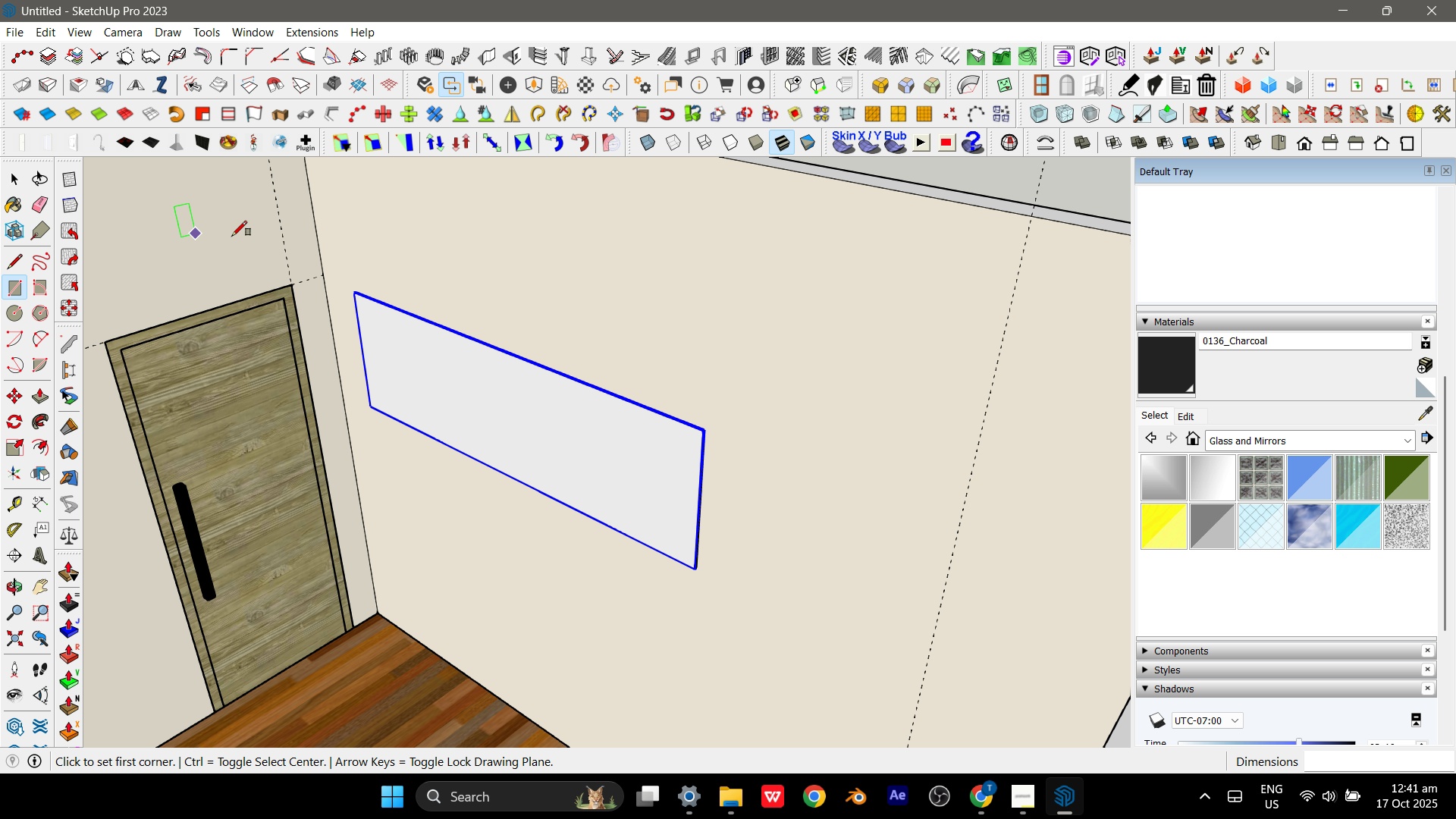 
scroll: coordinate [453, 292], scroll_direction: up, amount: 11.0
 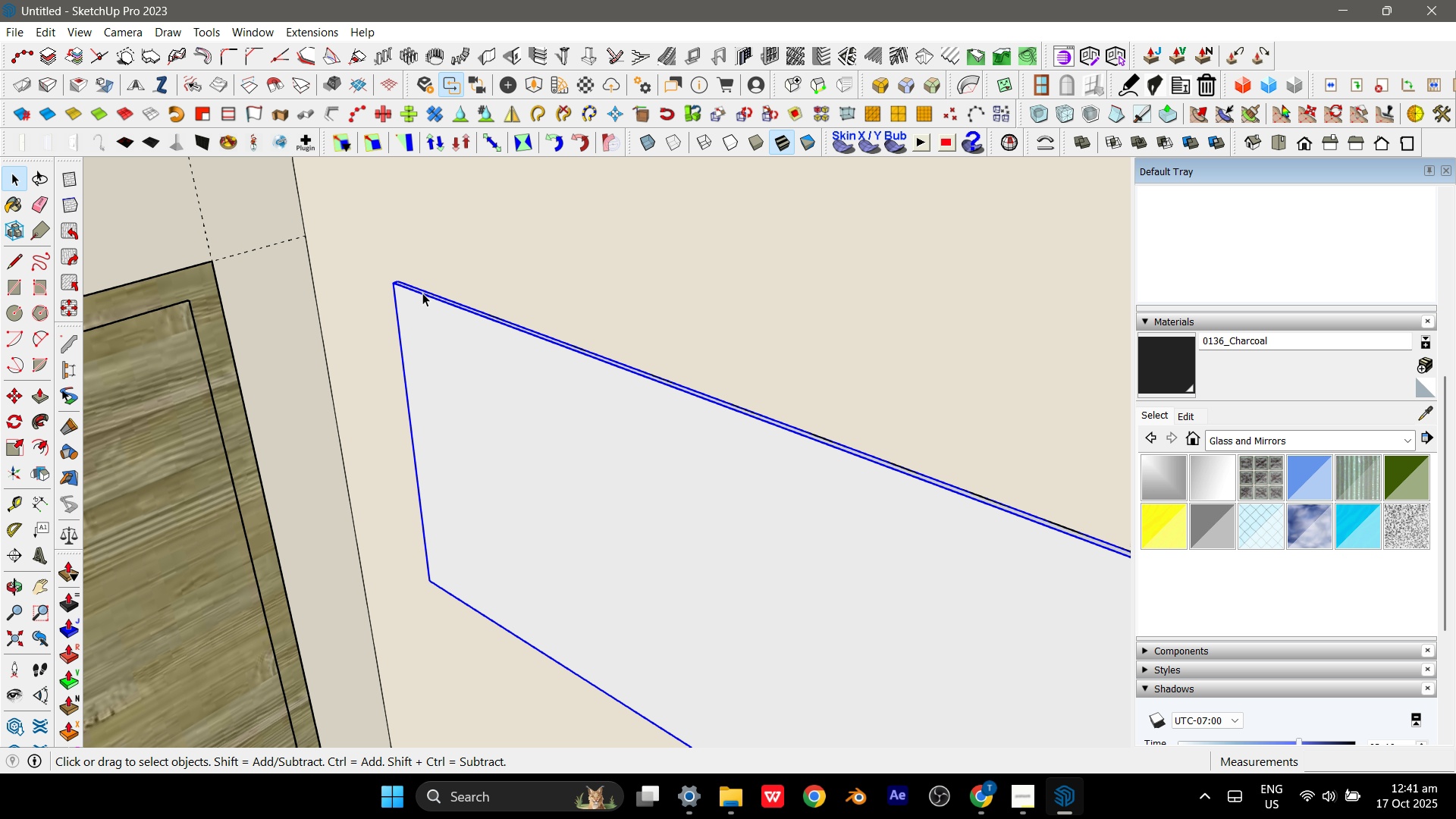 
key(Space)
 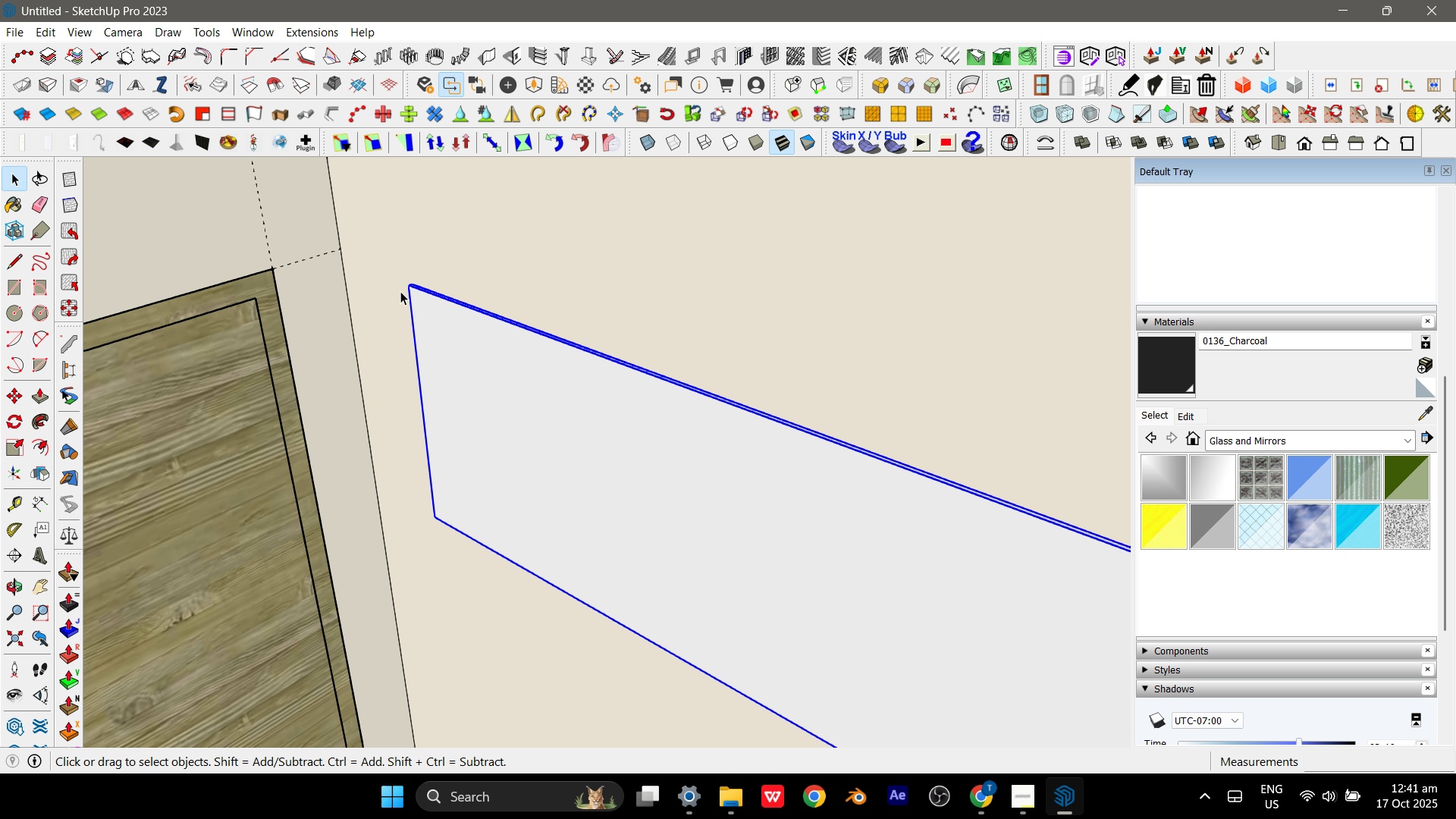 
key(Space)
 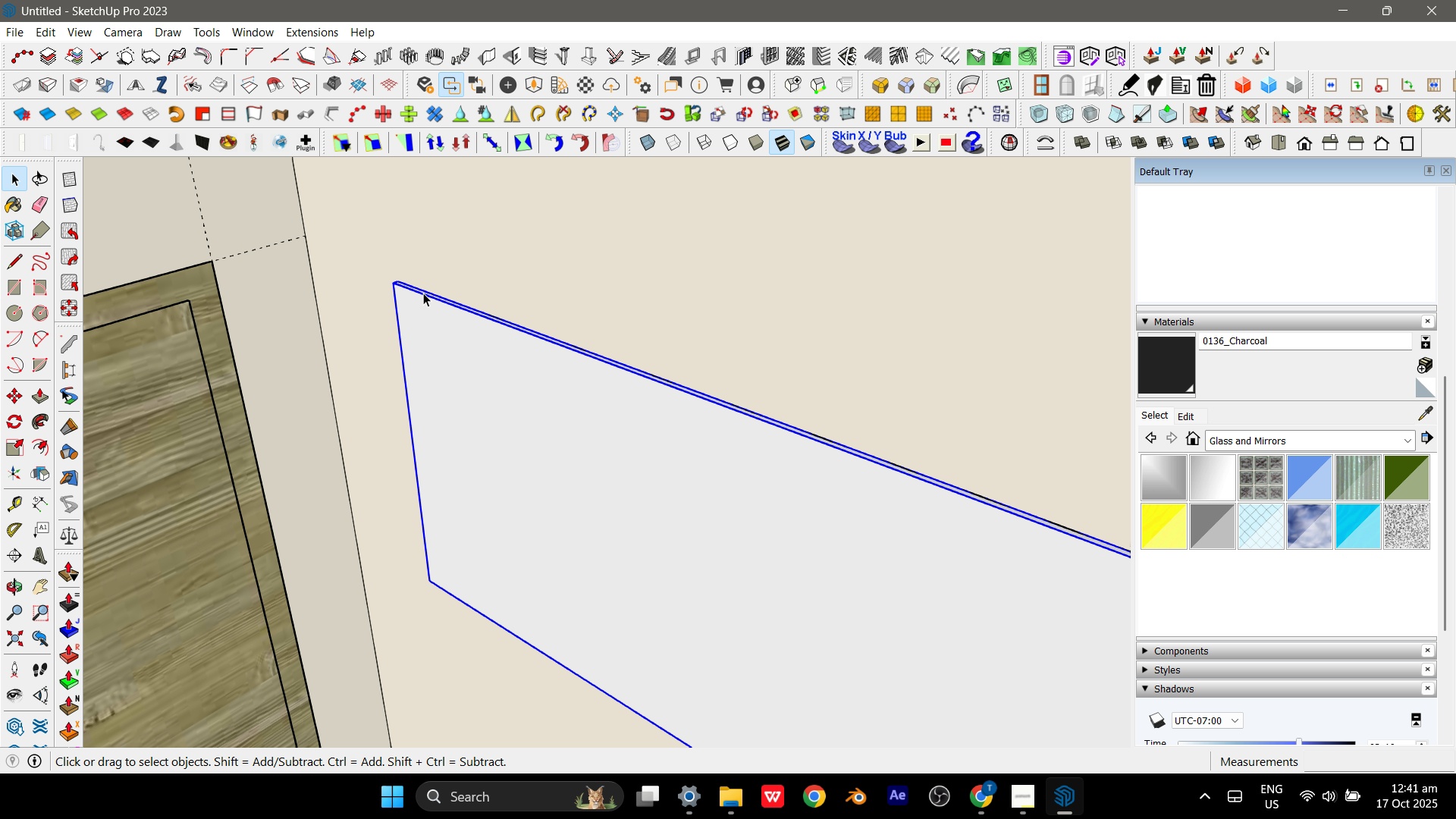 
key(Escape)
 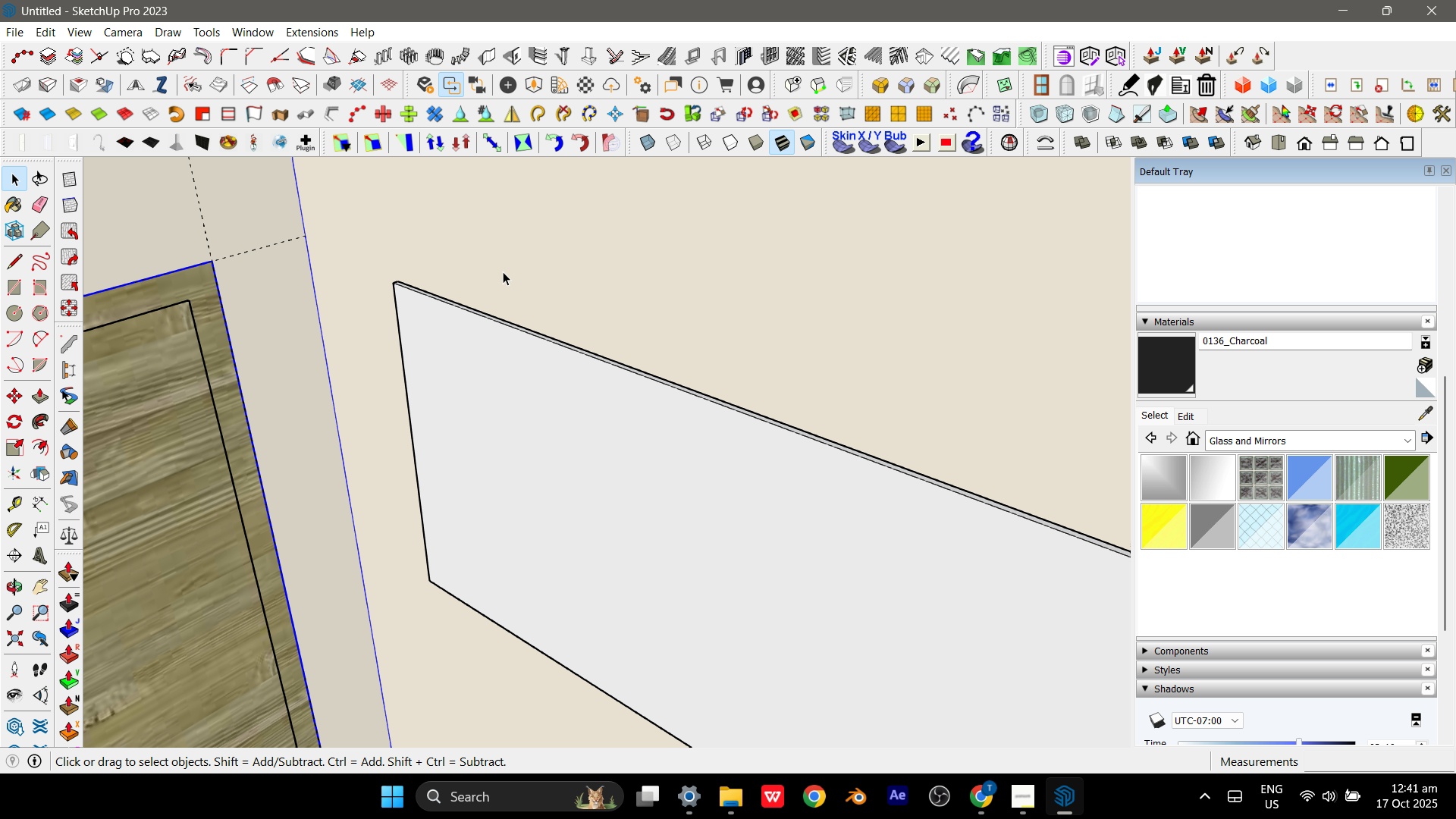 
left_click([503, 271])
 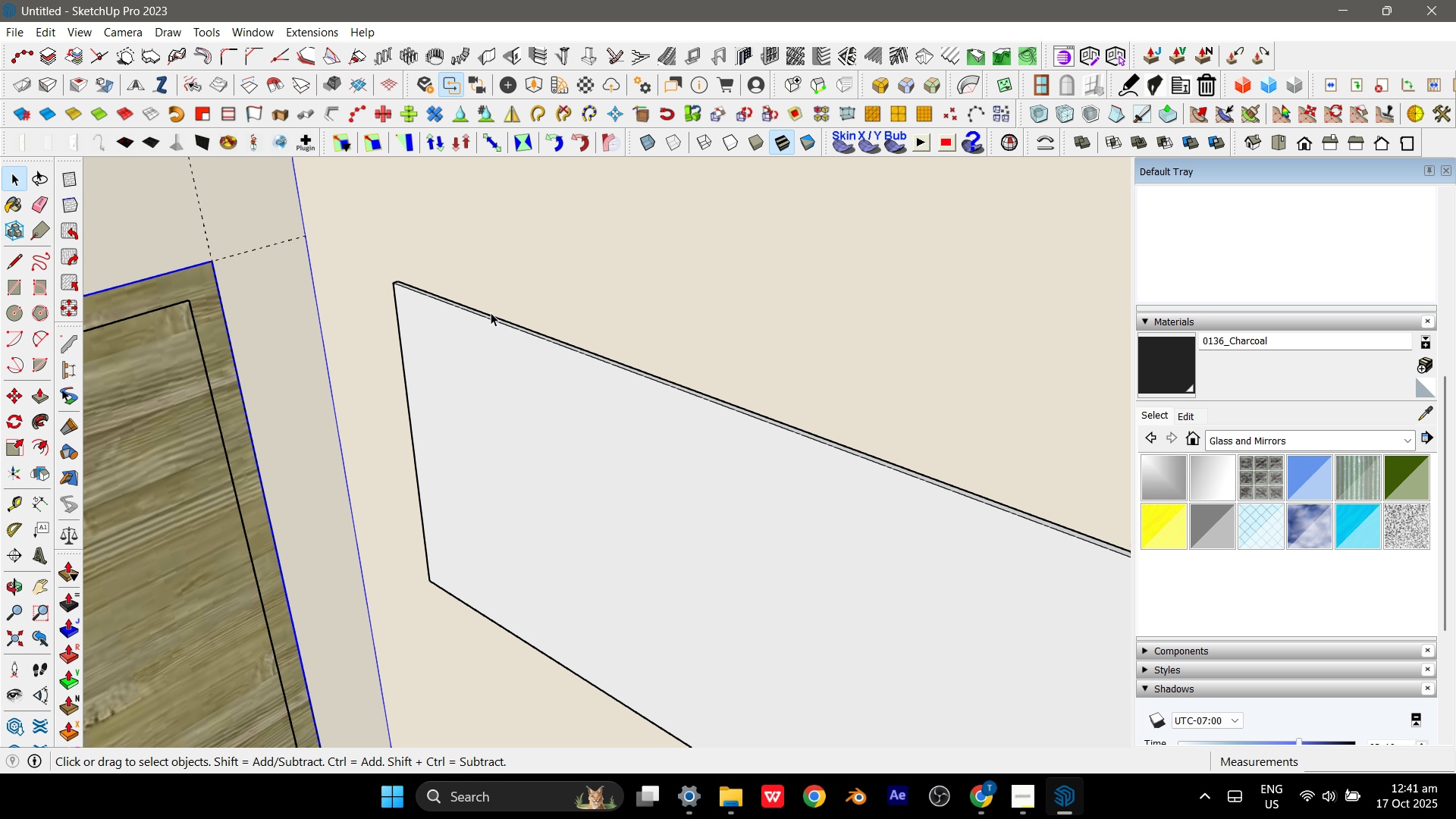 
left_click([491, 312])
 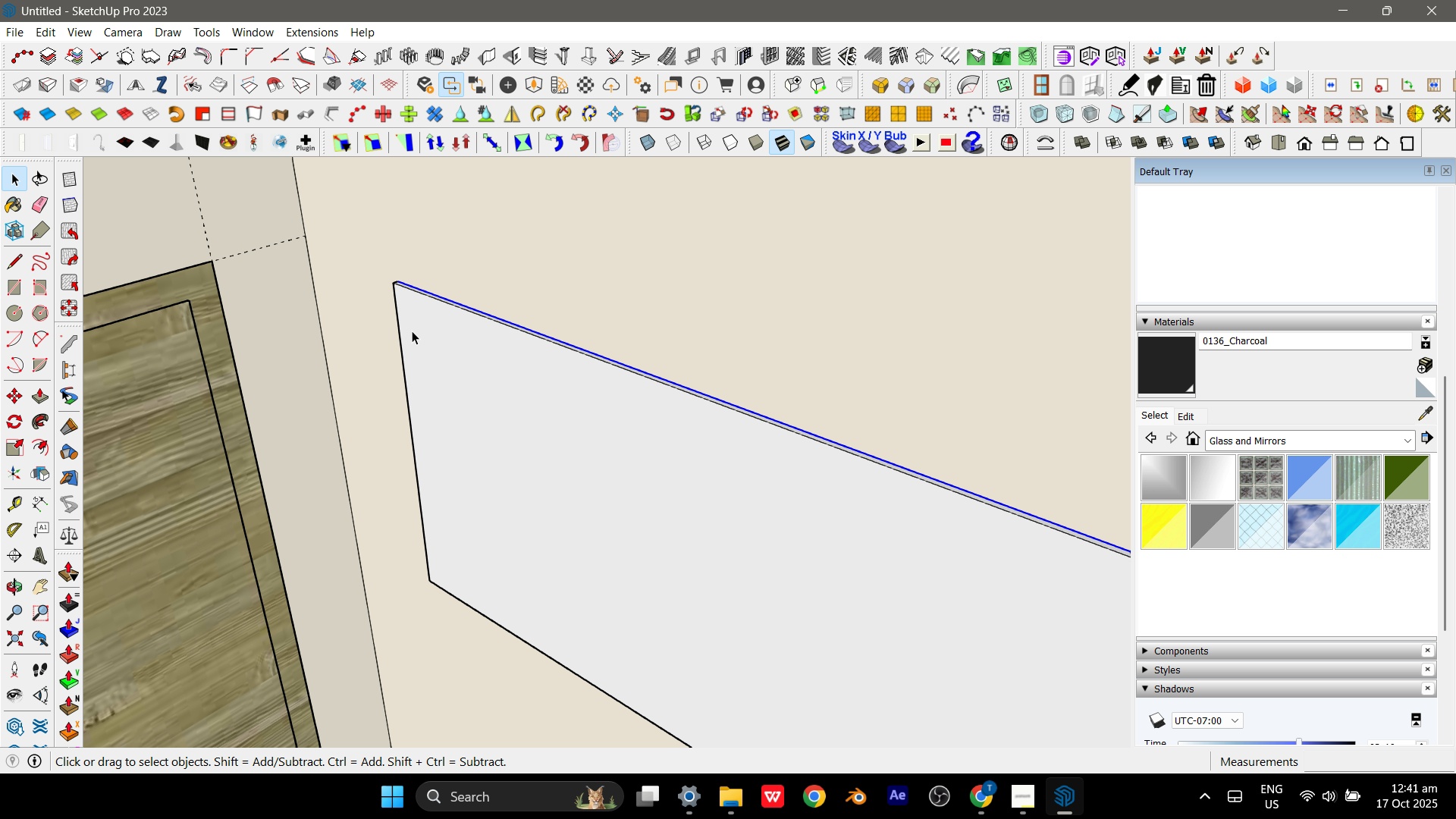 
scroll: coordinate [398, 348], scroll_direction: down, amount: 10.0
 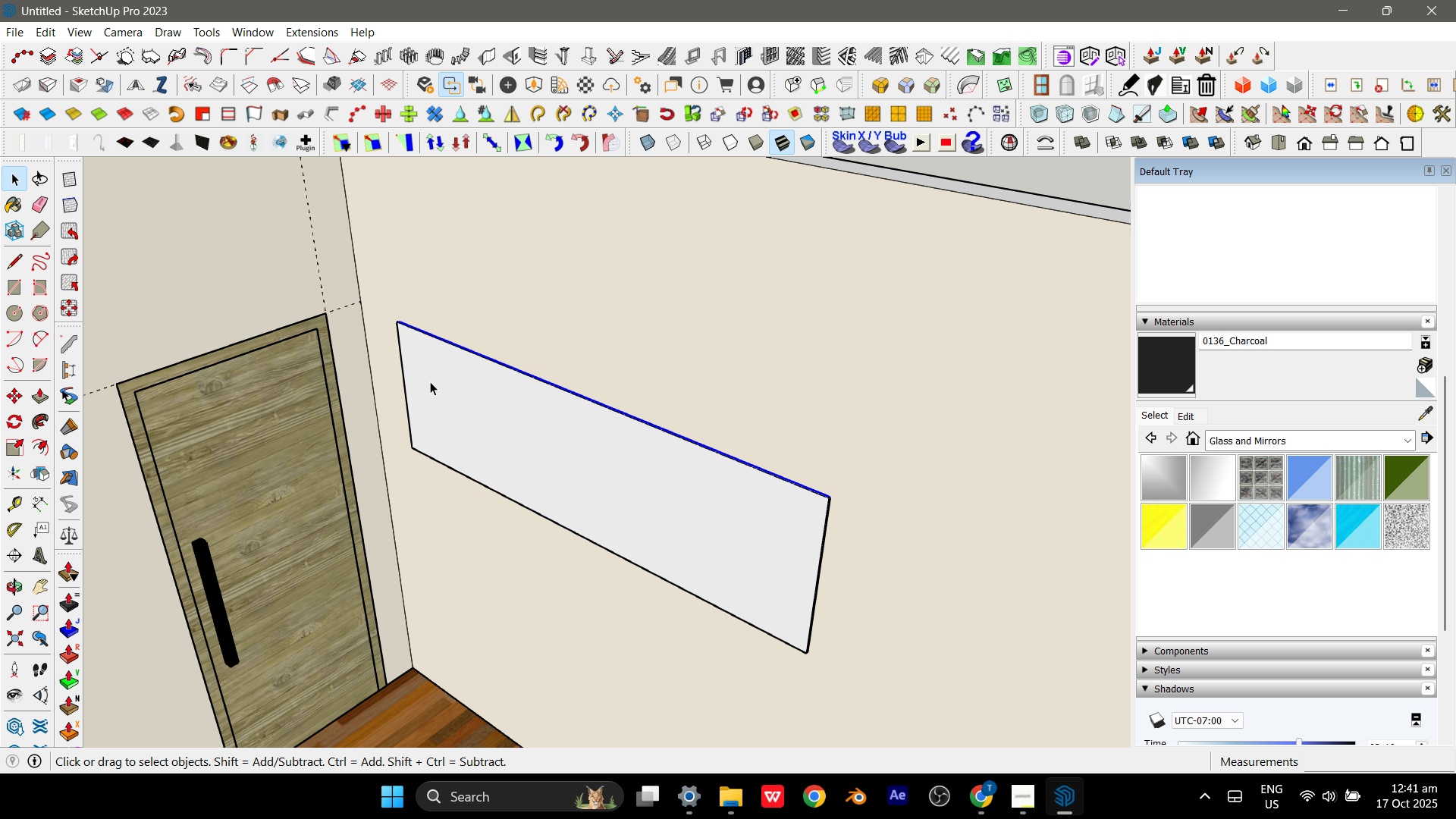 
left_click([430, 381])
 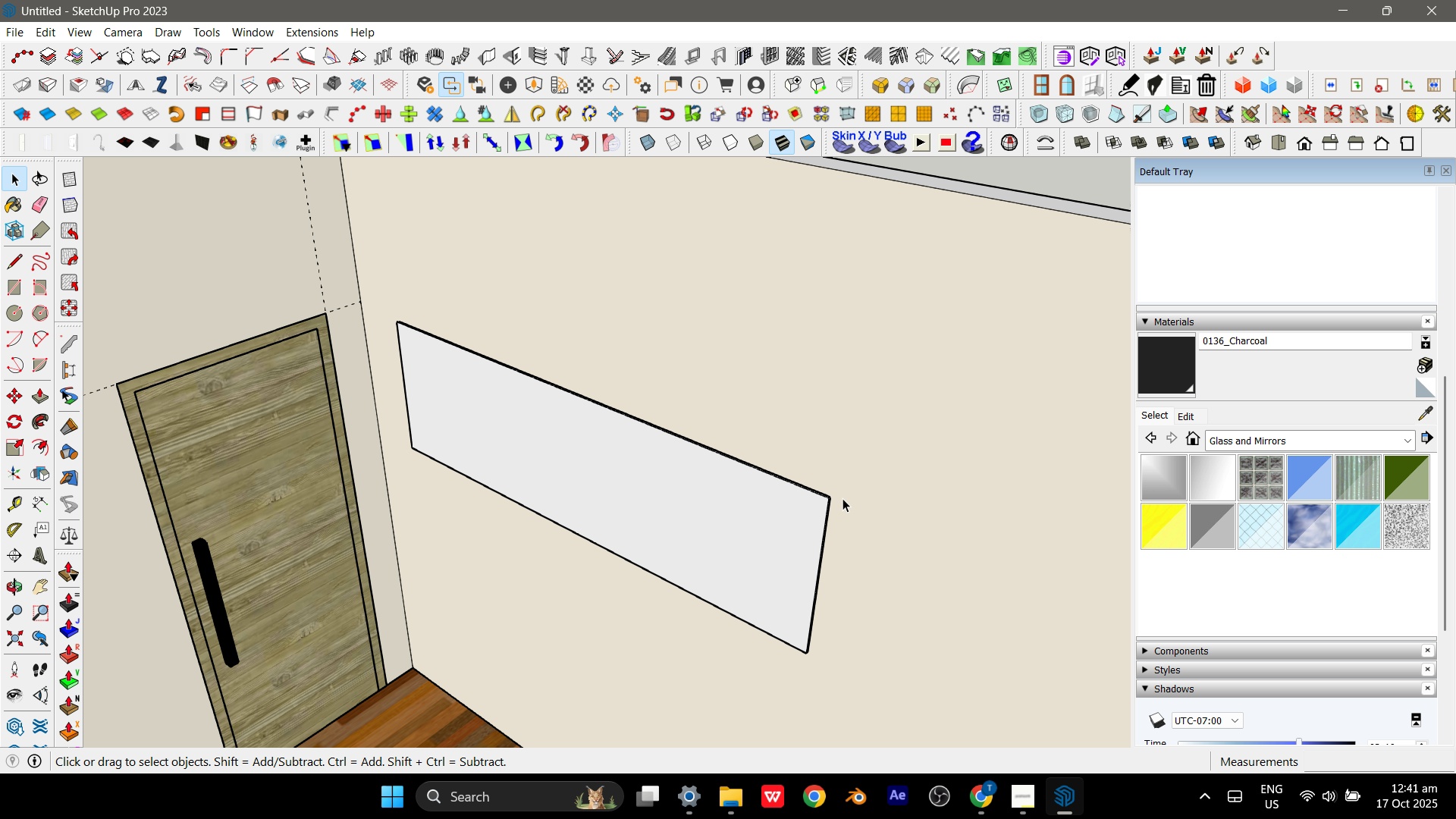 
left_click([817, 504])
 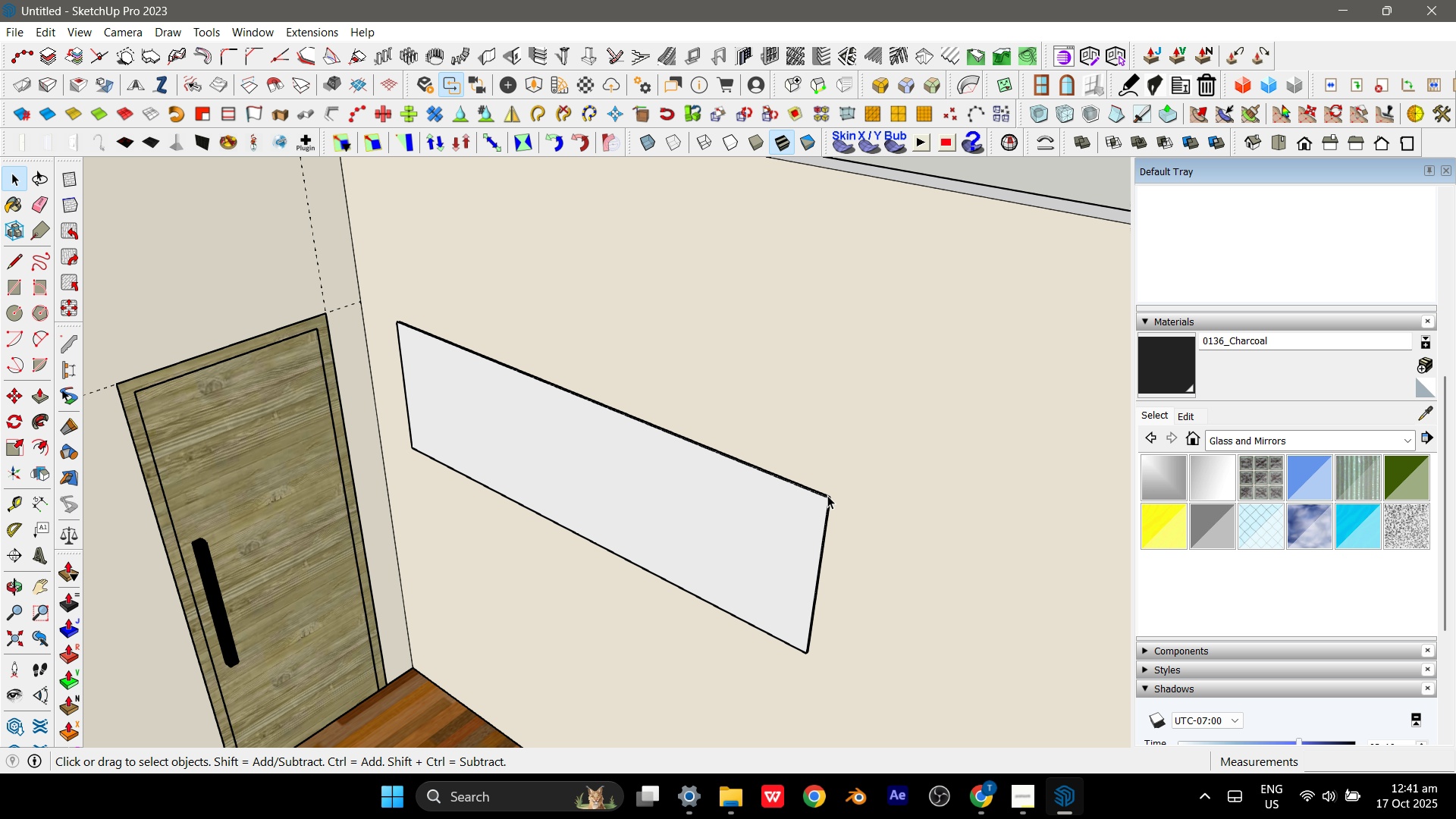 
left_click([827, 495])
 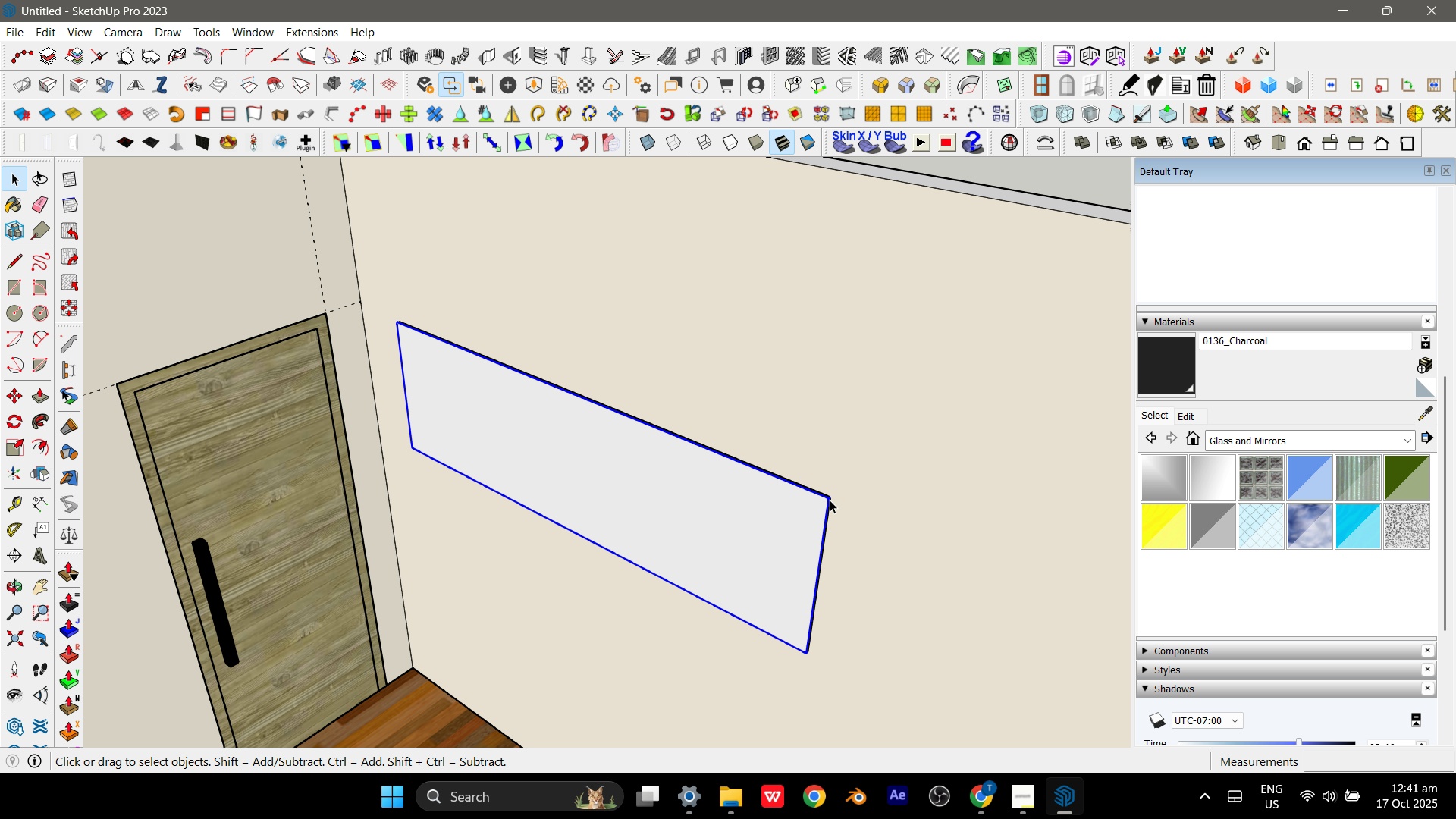 
key(M)
 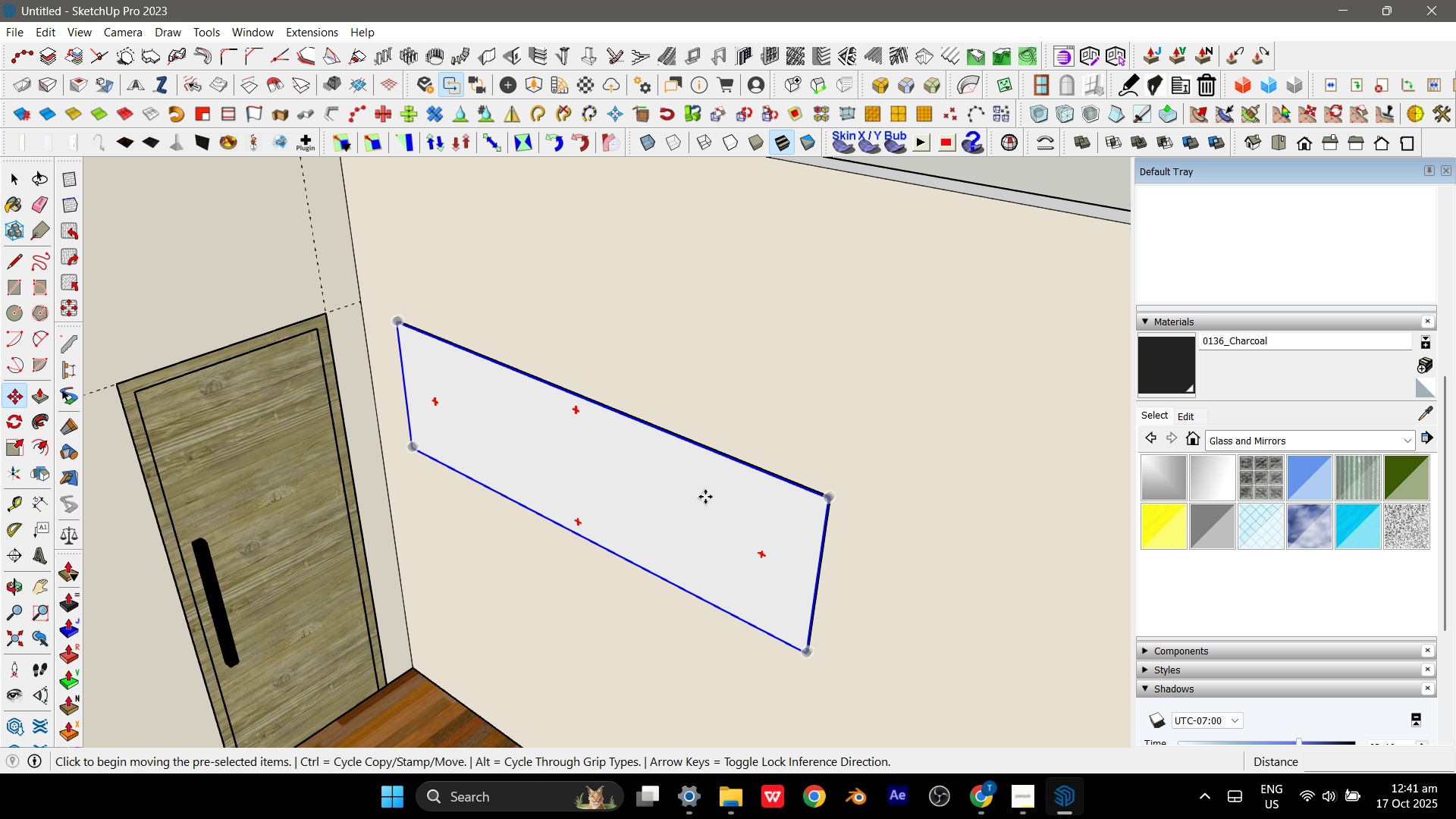 
left_click([705, 497])
 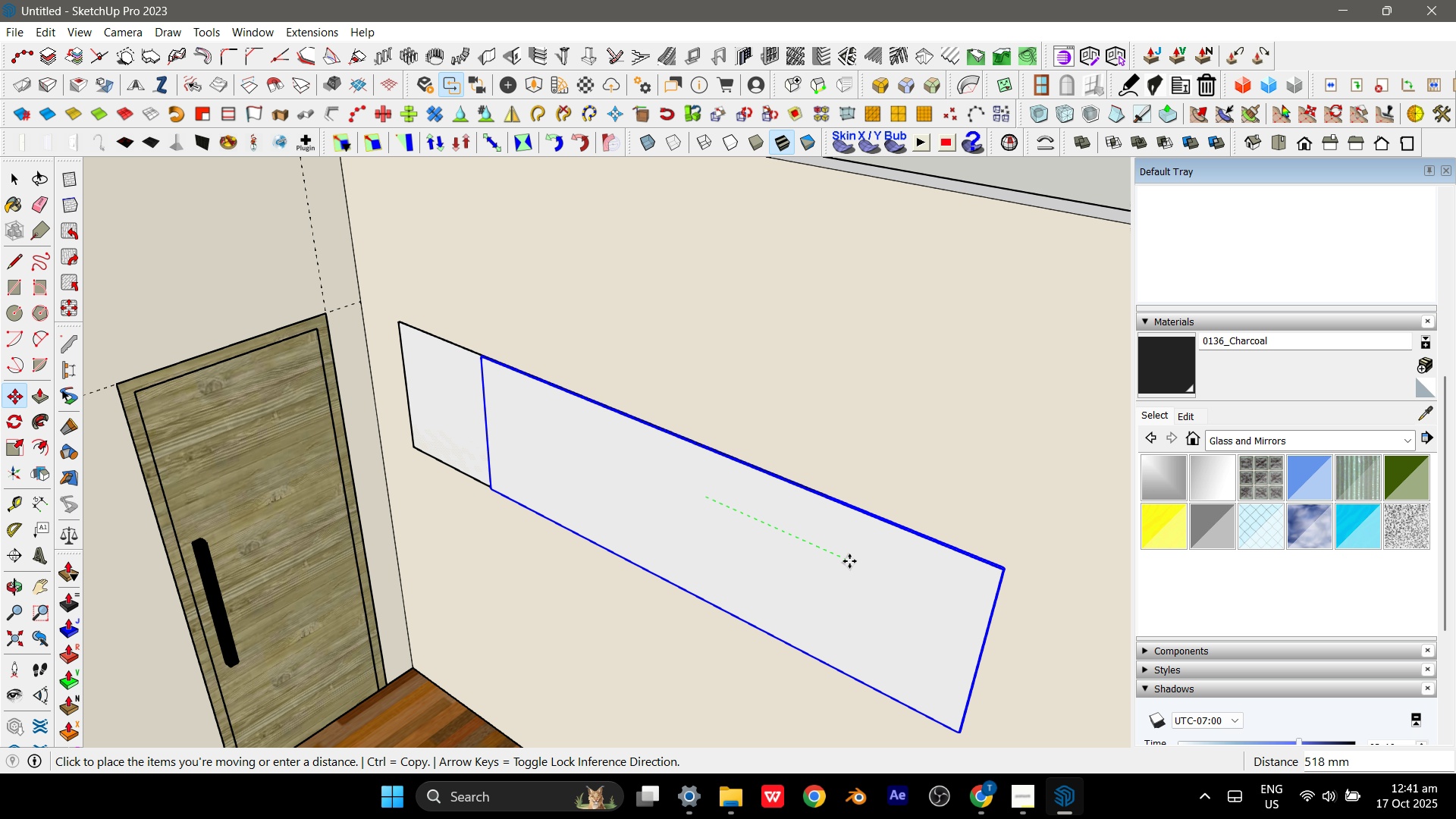 
left_click([850, 562])
 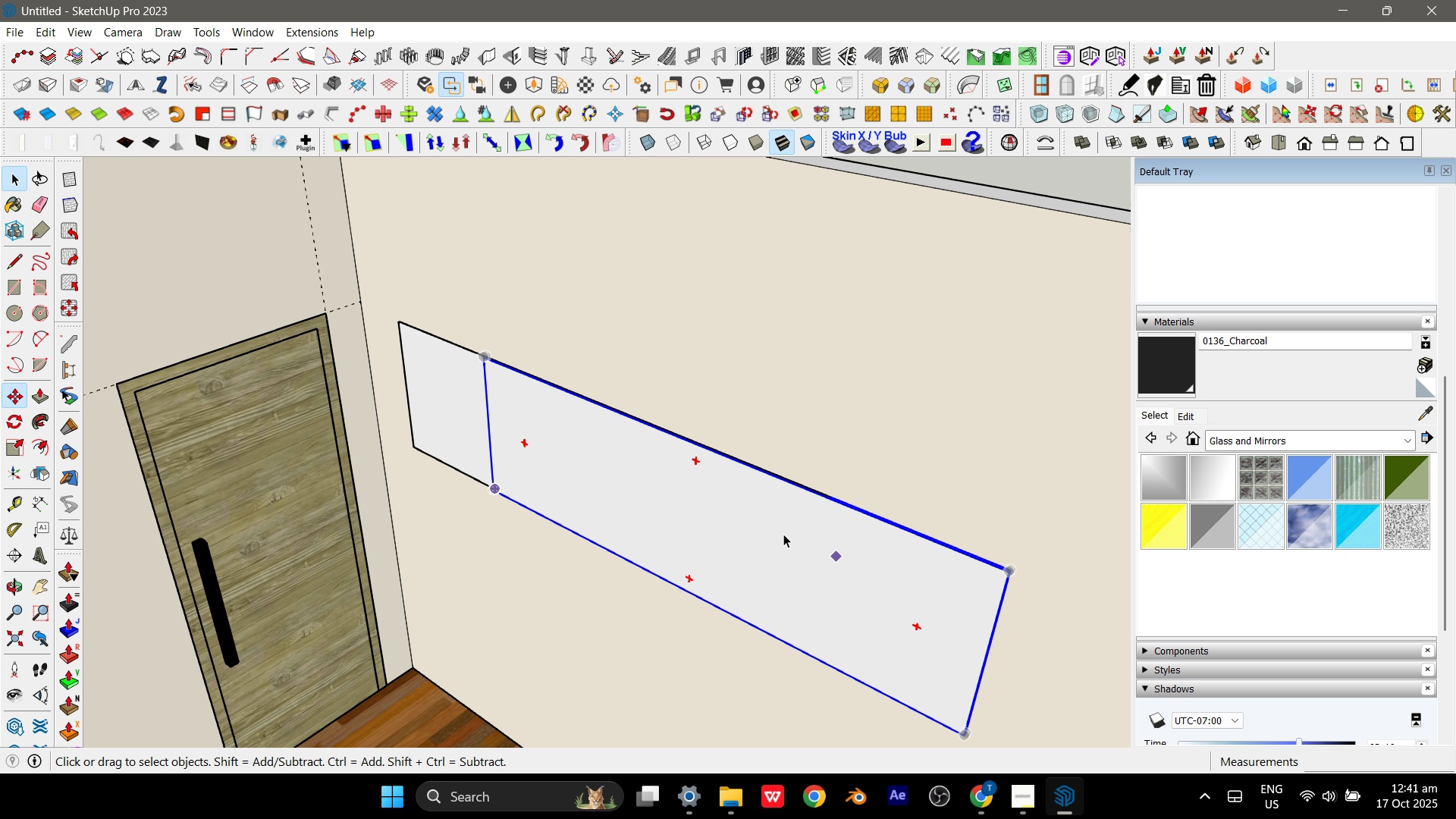 
key(Space)
 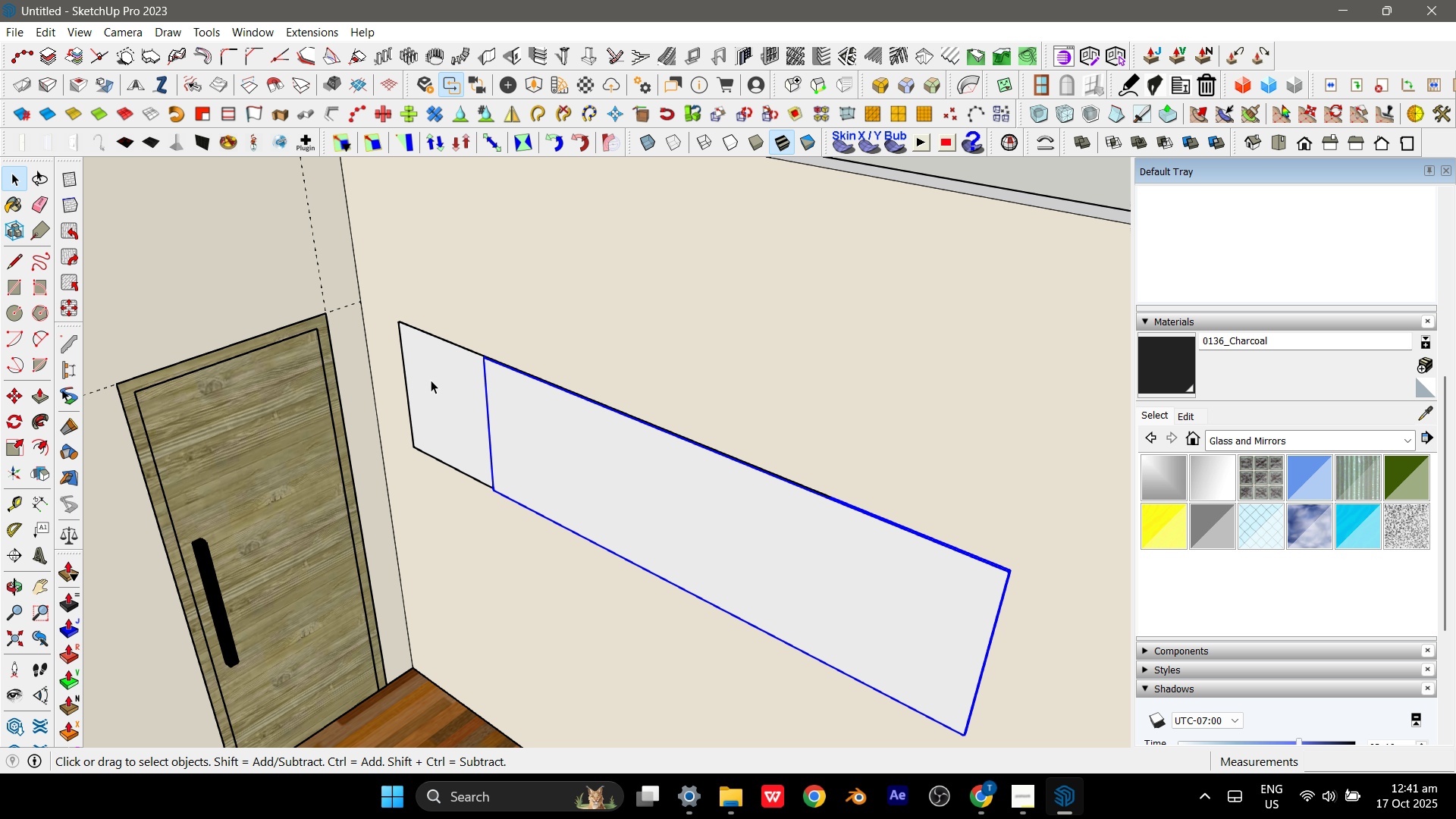 
left_click([430, 380])
 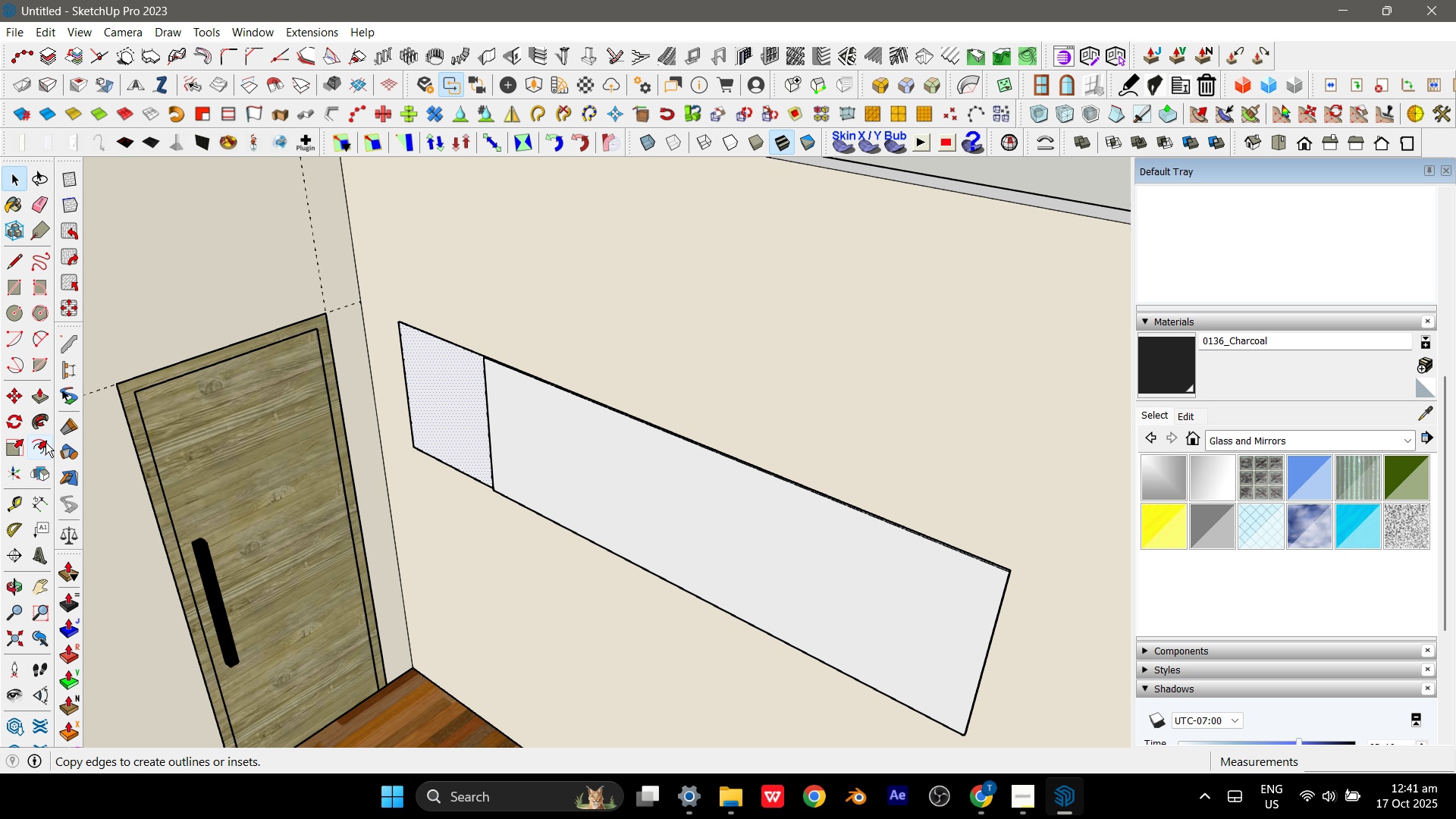 
scroll: coordinate [479, 315], scroll_direction: up, amount: 8.0
 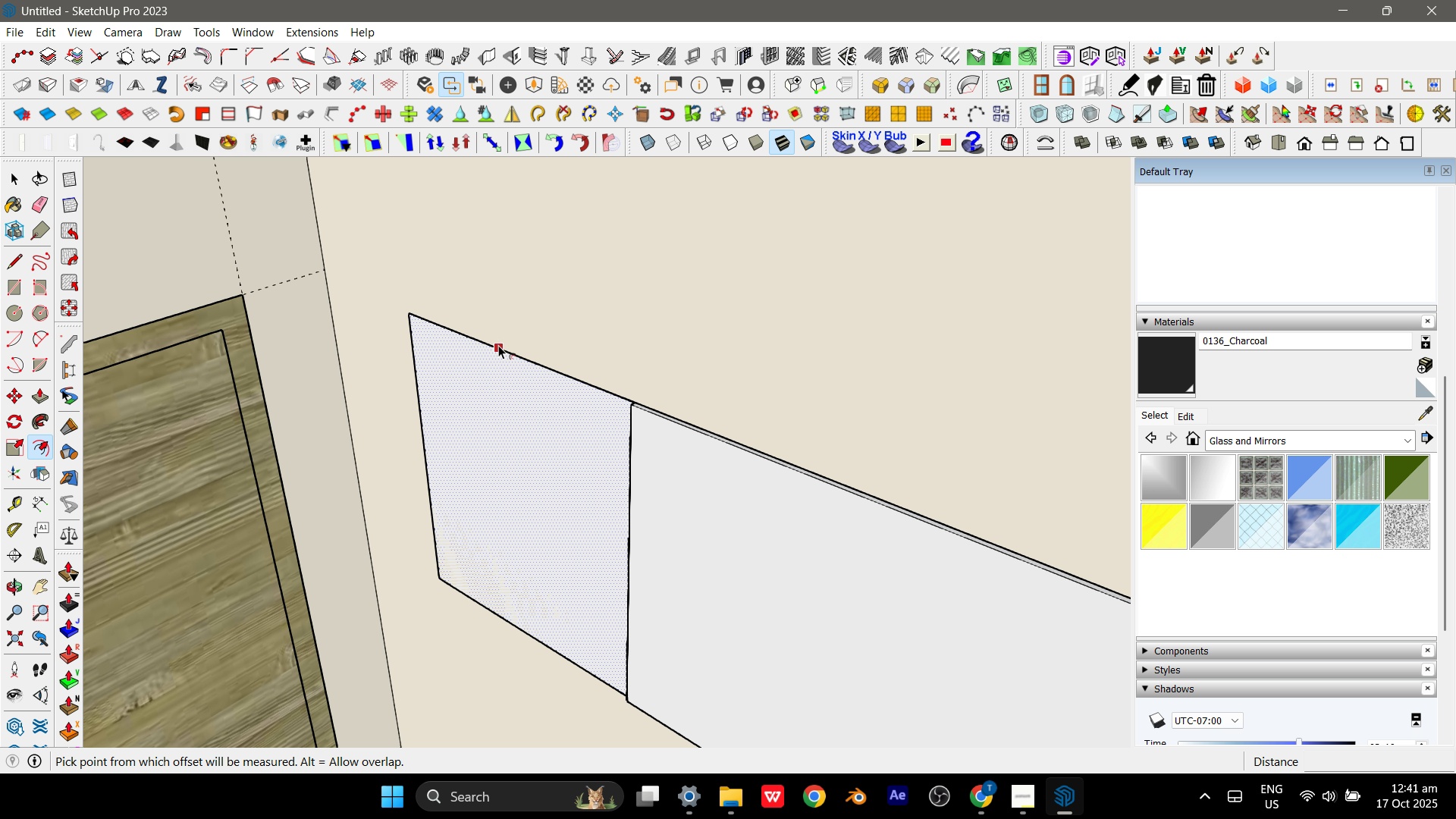 
left_click([498, 345])
 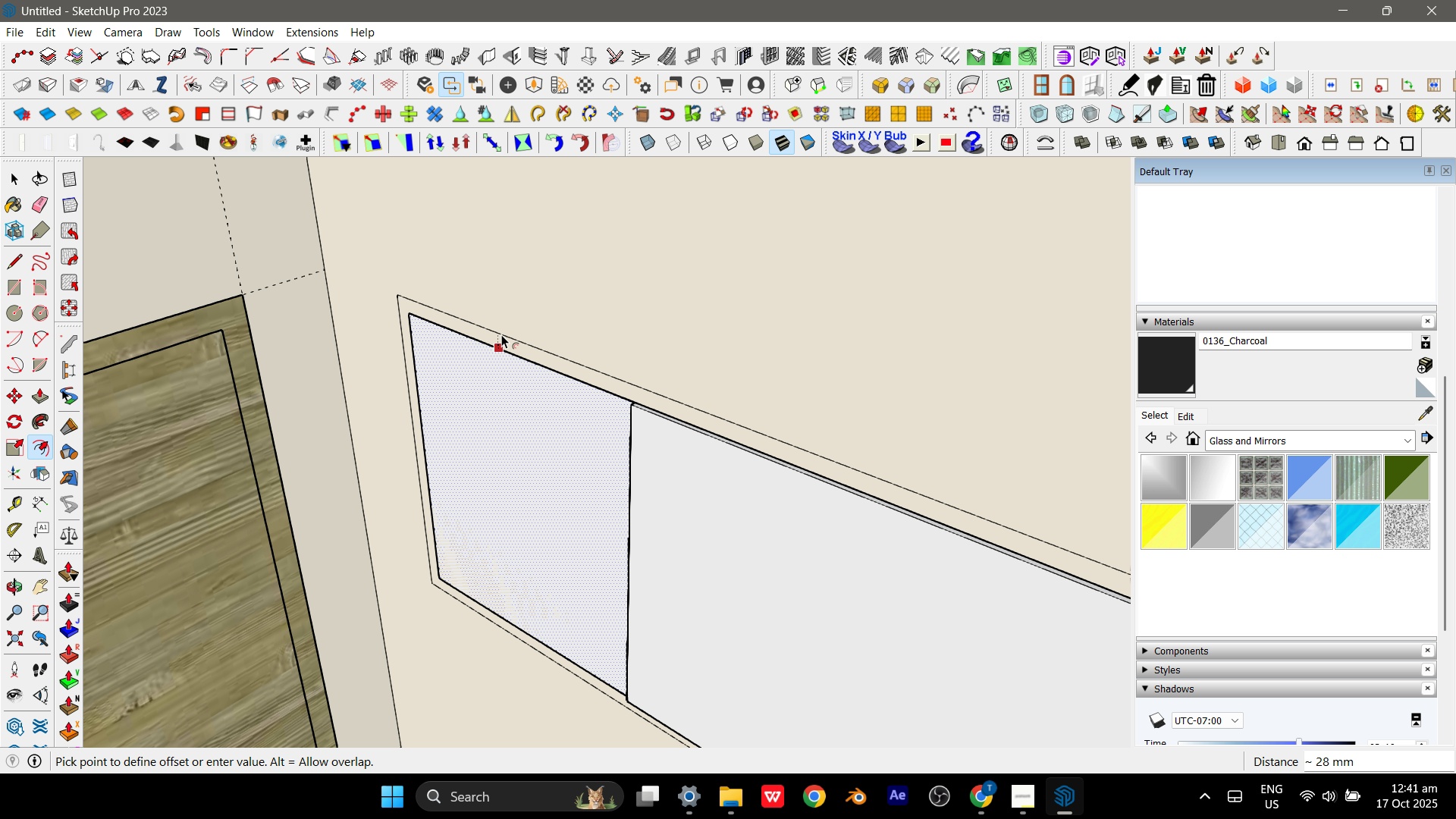 
key(Numpad5)
 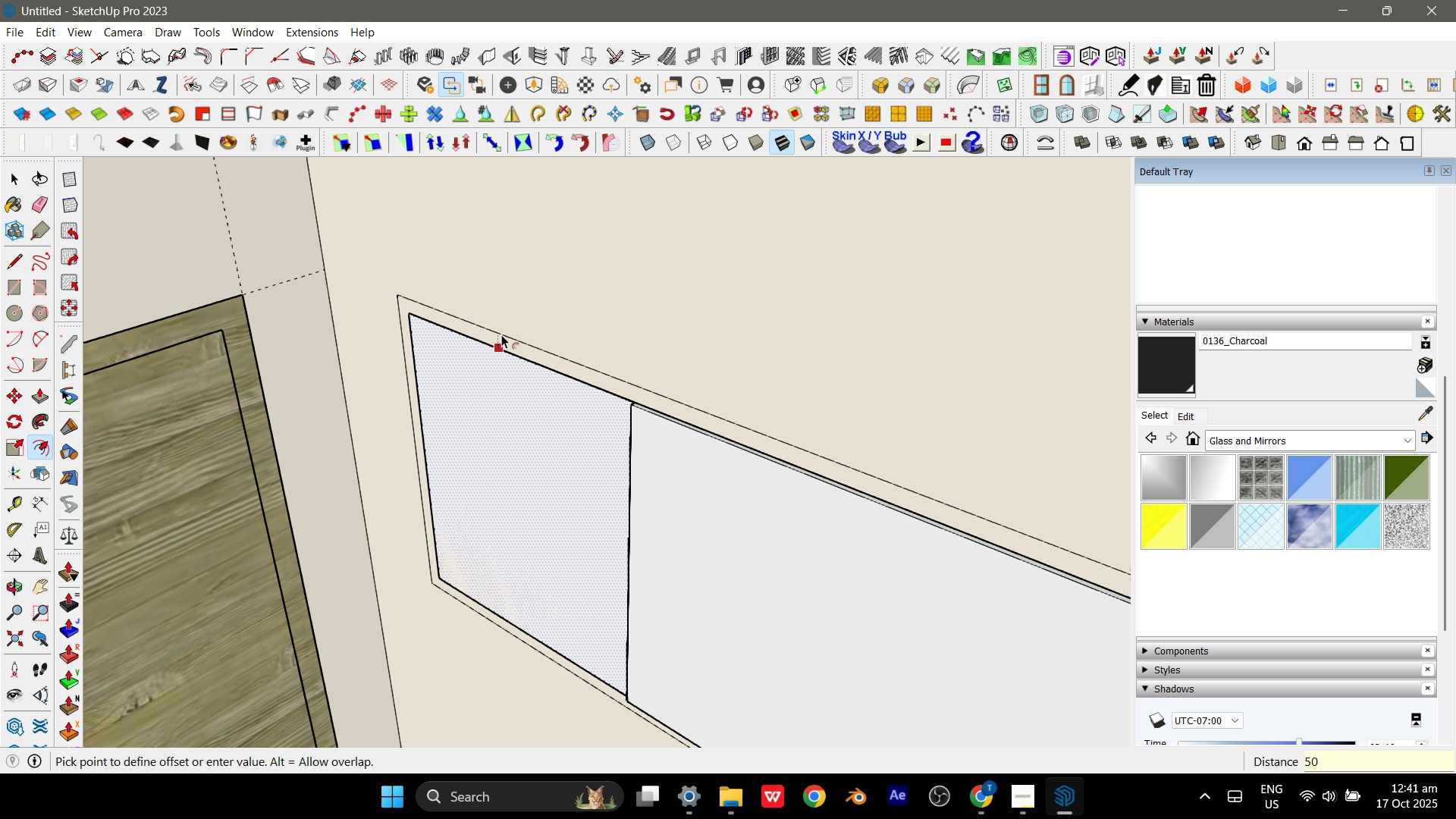 
key(Numpad0)
 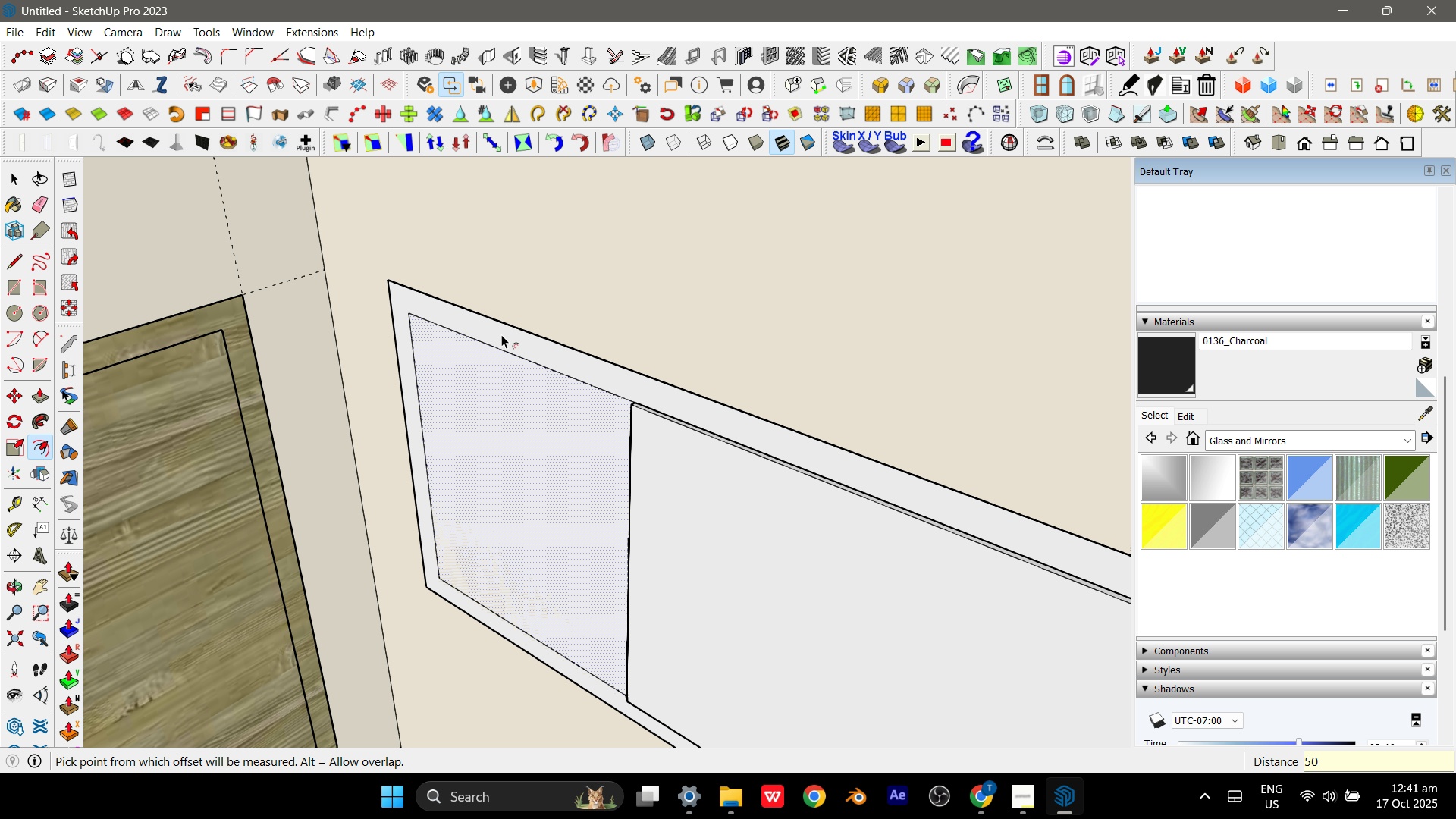 
key(Enter)
 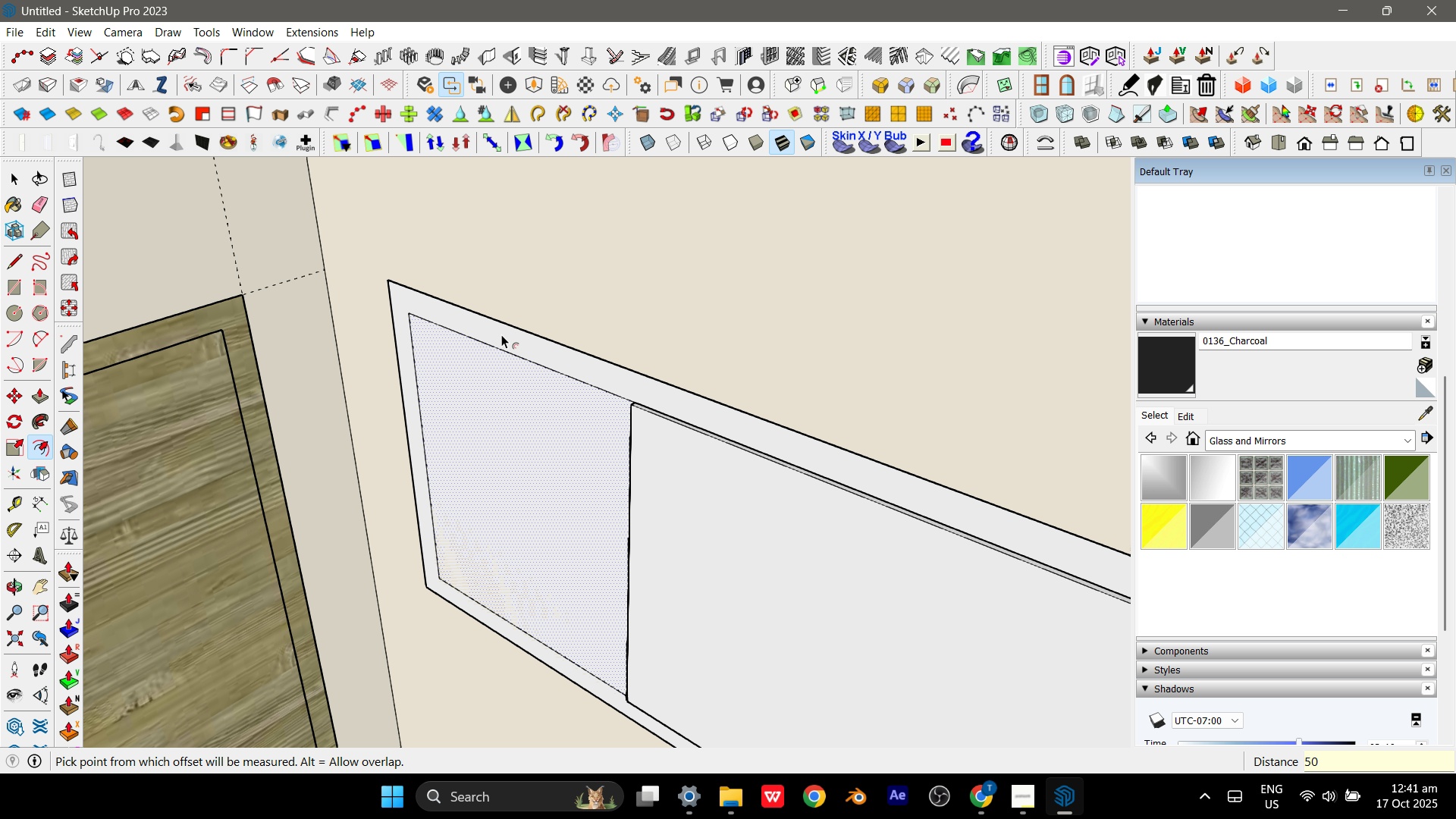 
key(Space)
 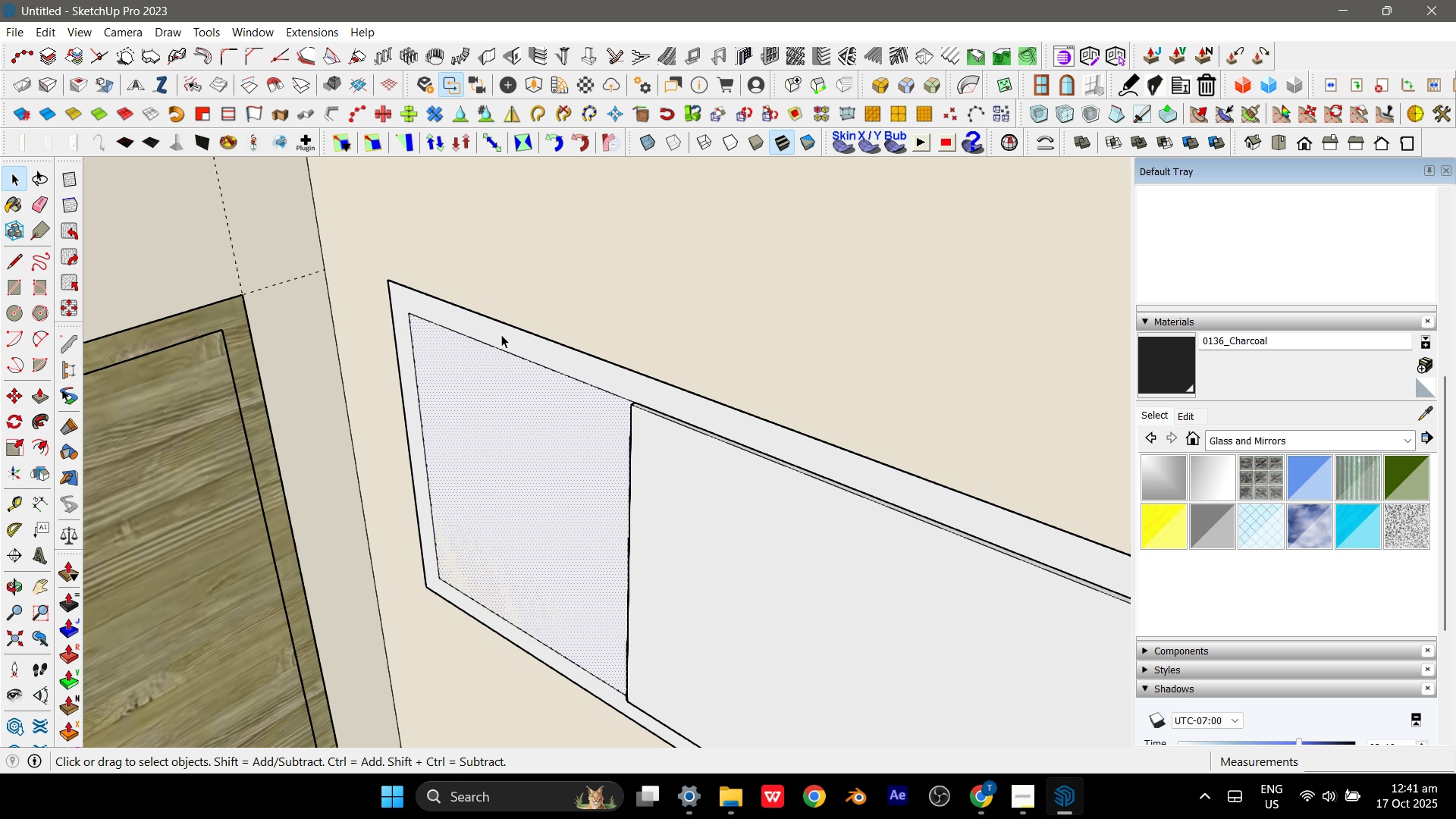 
left_click([501, 334])
 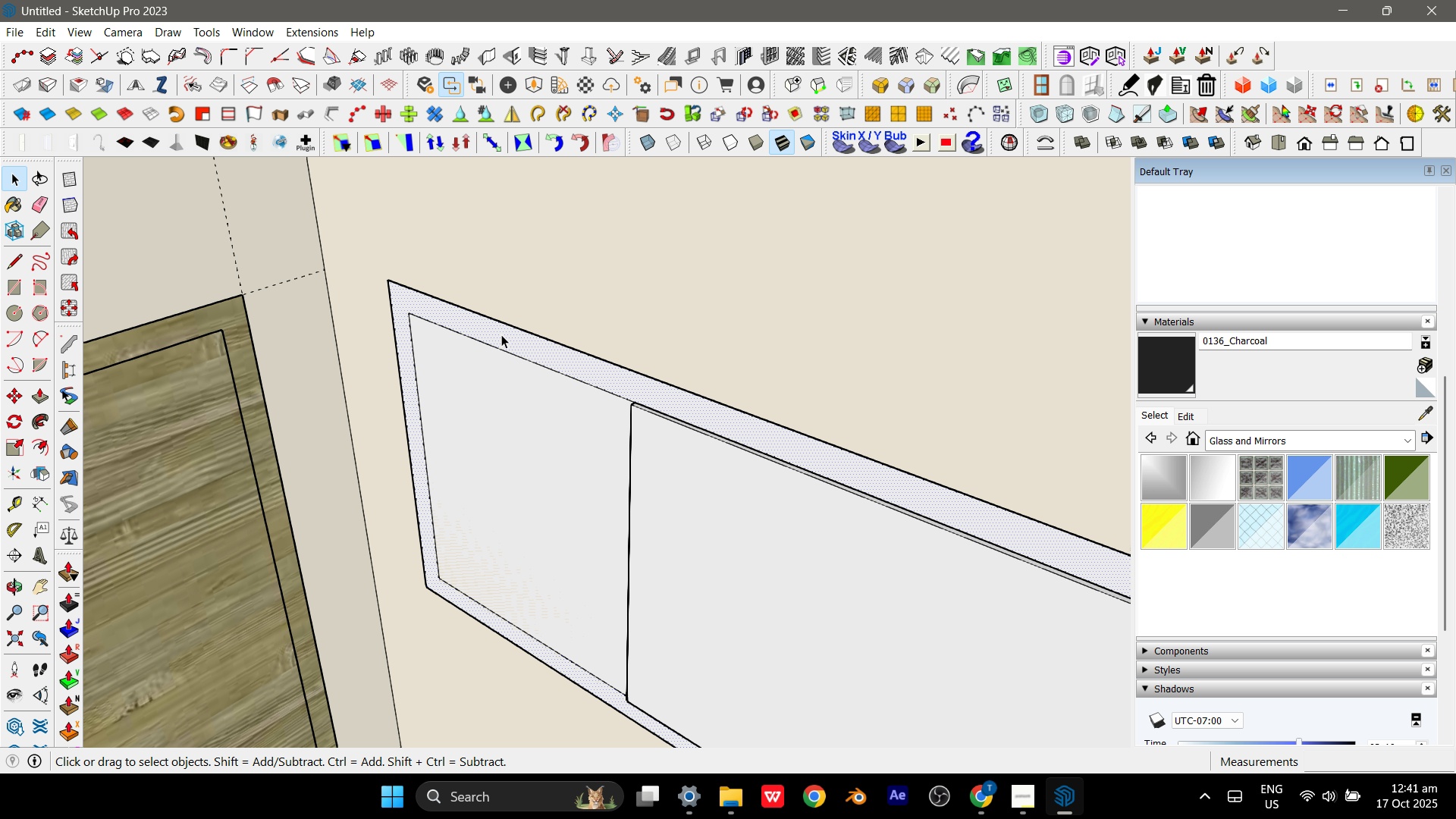 
key(P)
 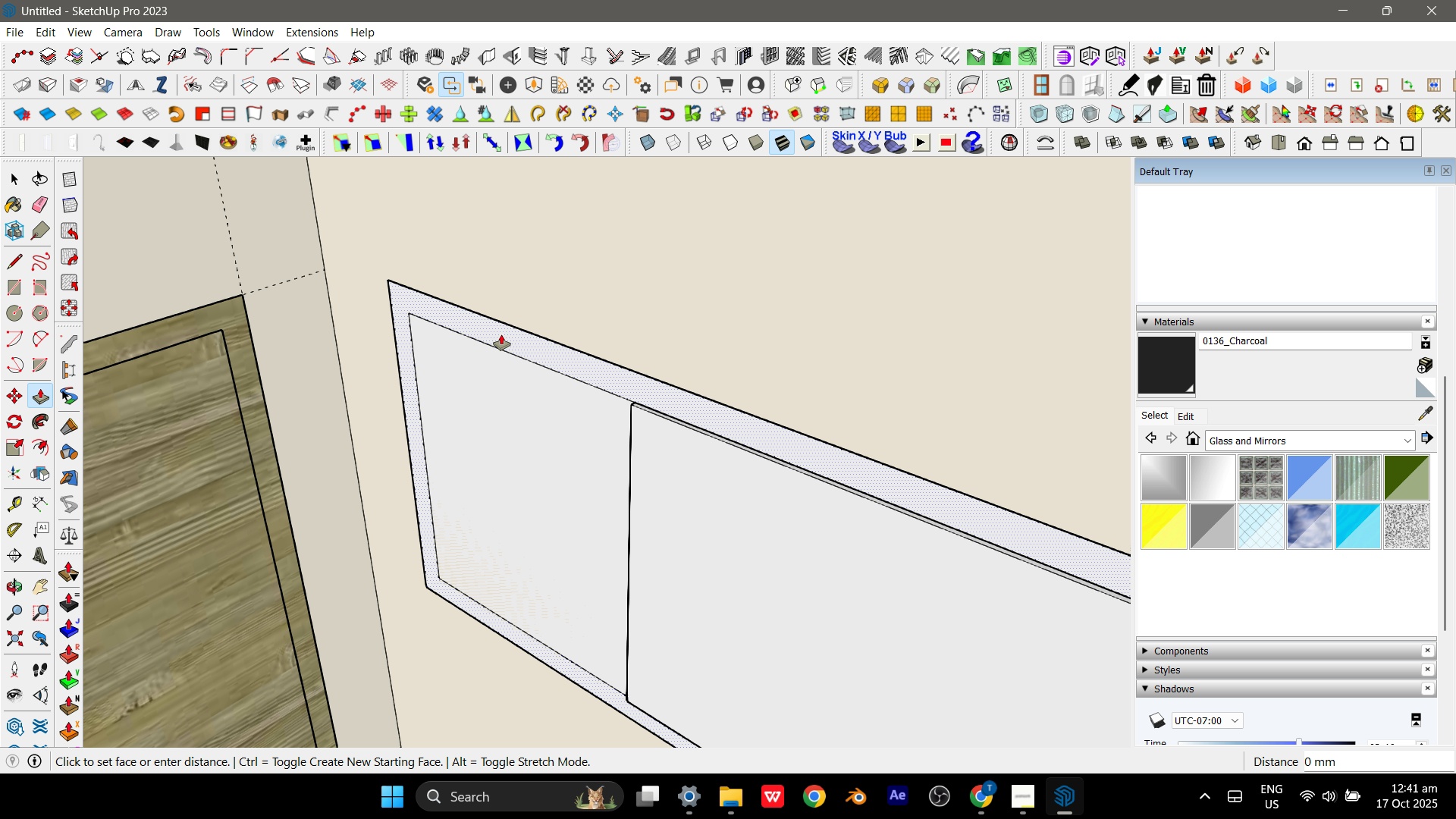 
left_click([501, 334])
 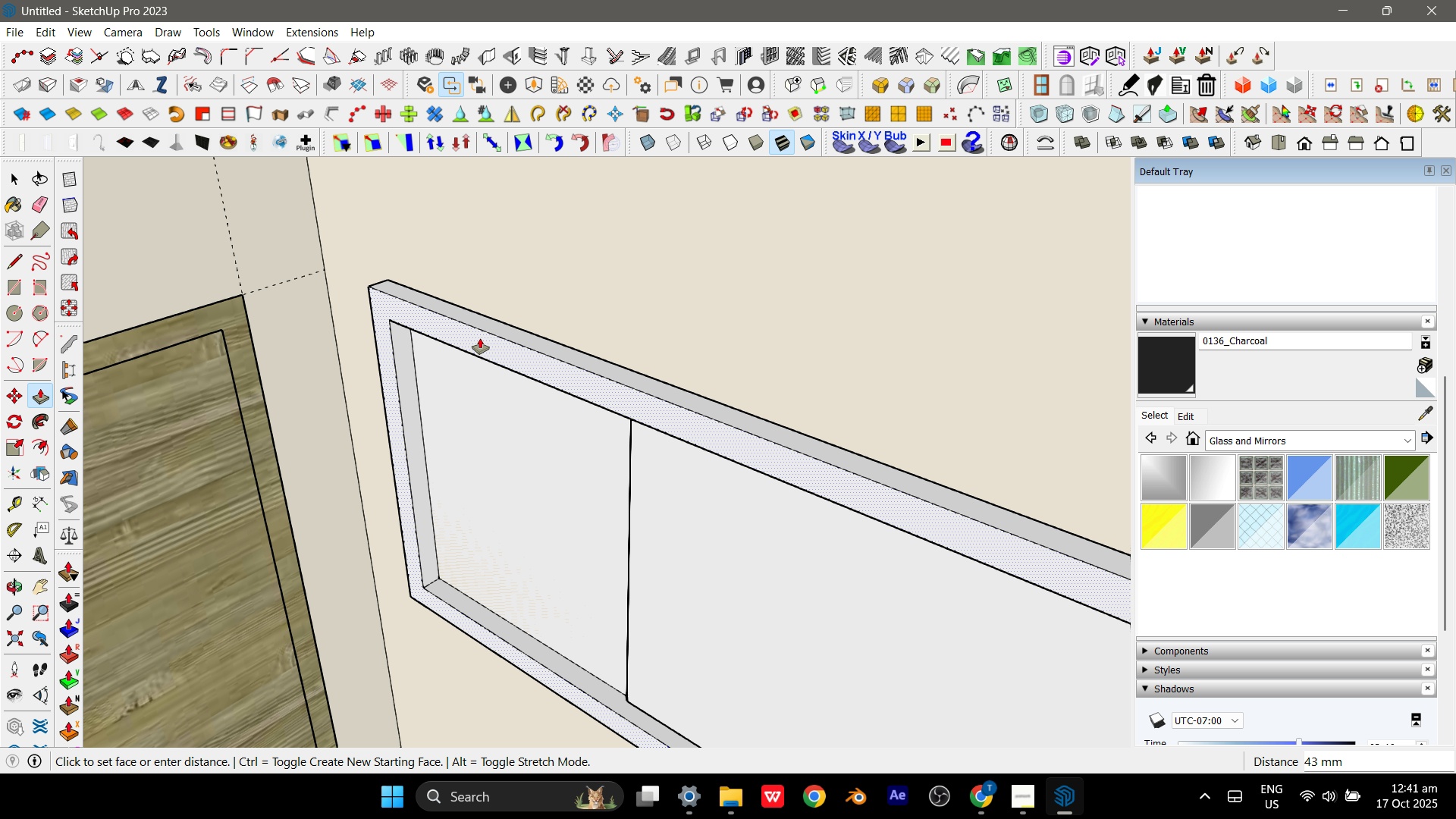 
key(Numpad2)
 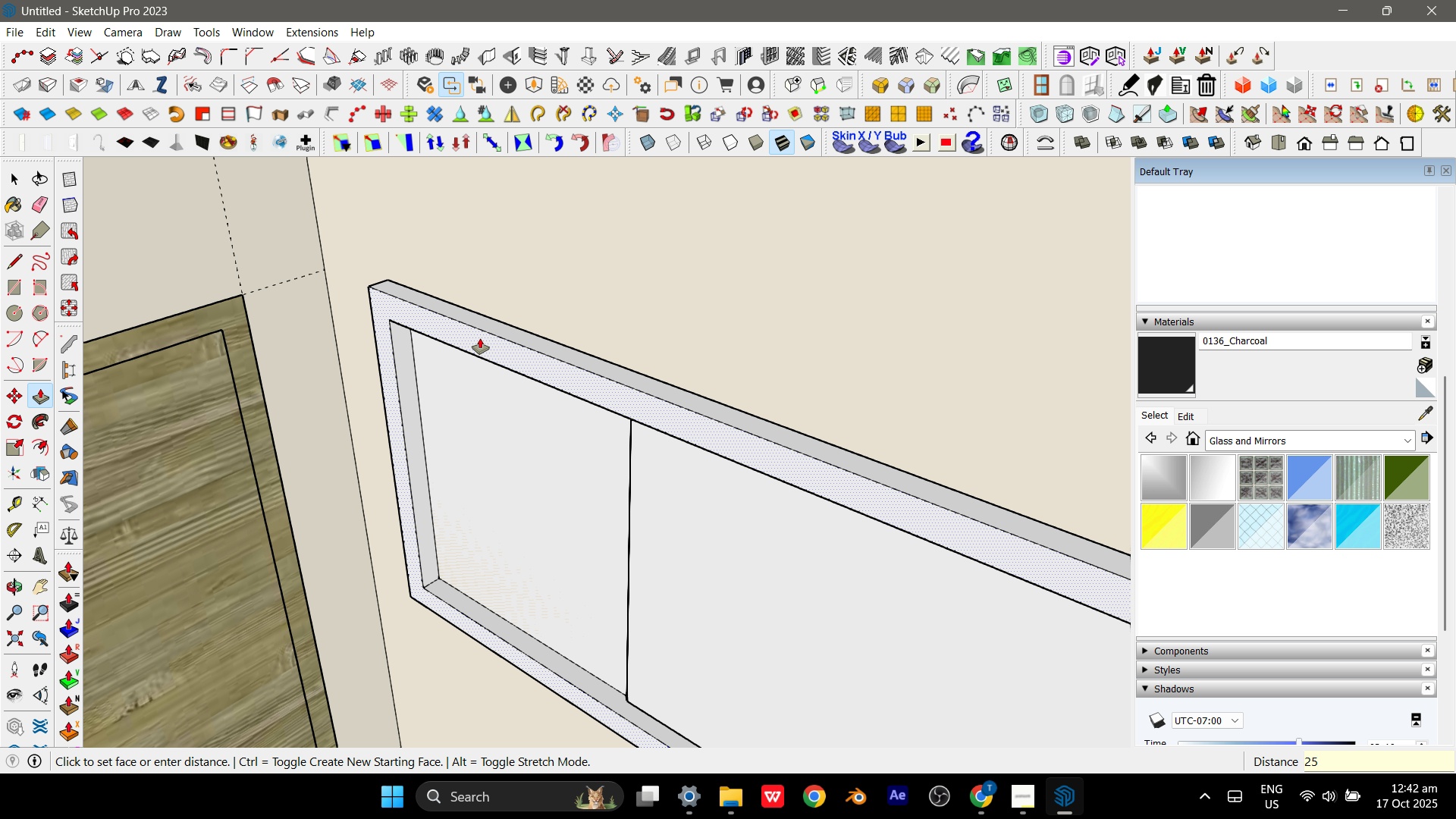 
key(Numpad5)
 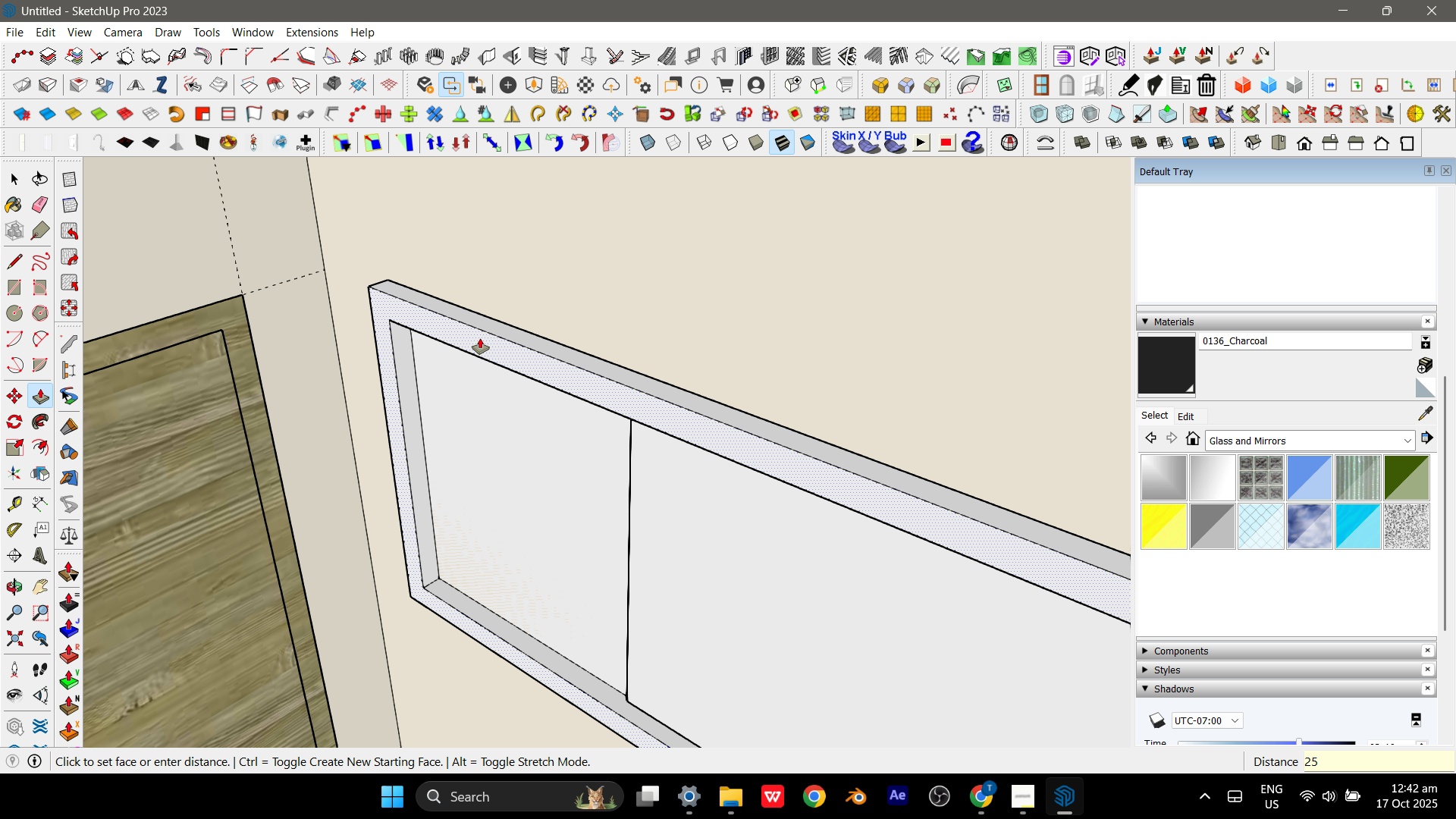 
key(Enter)
 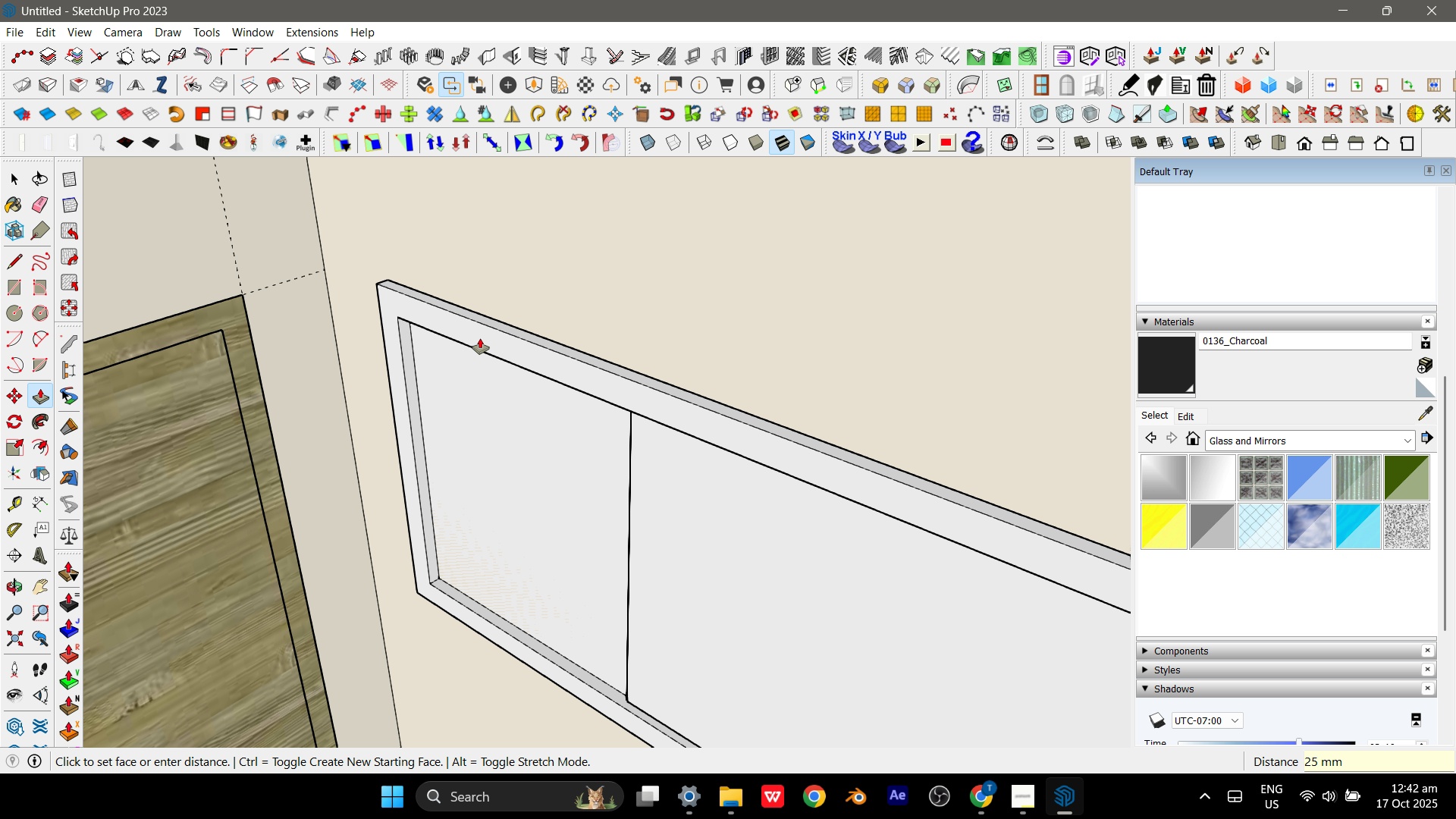 
key(Space)
 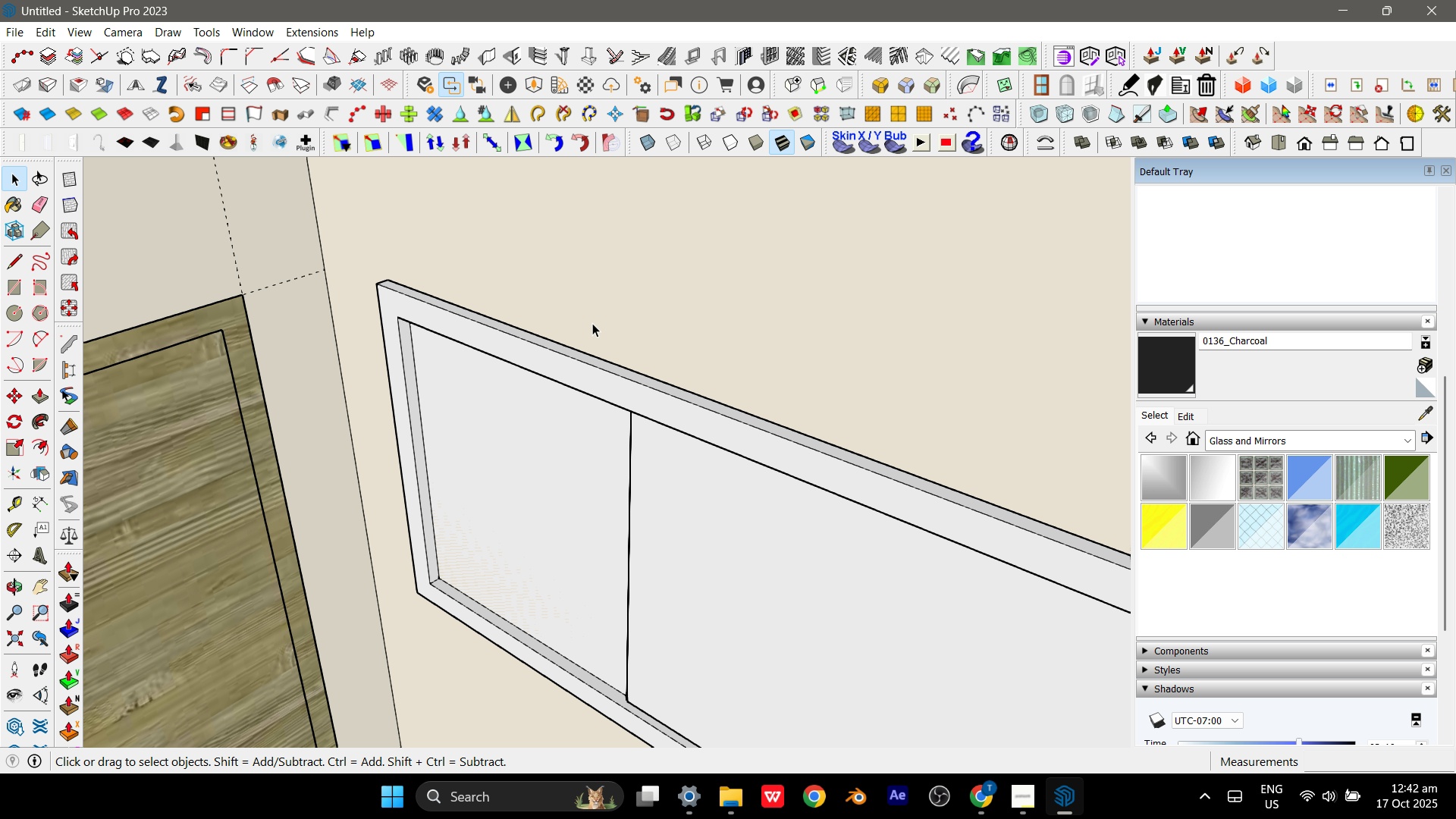 
scroll: coordinate [607, 335], scroll_direction: down, amount: 6.0
 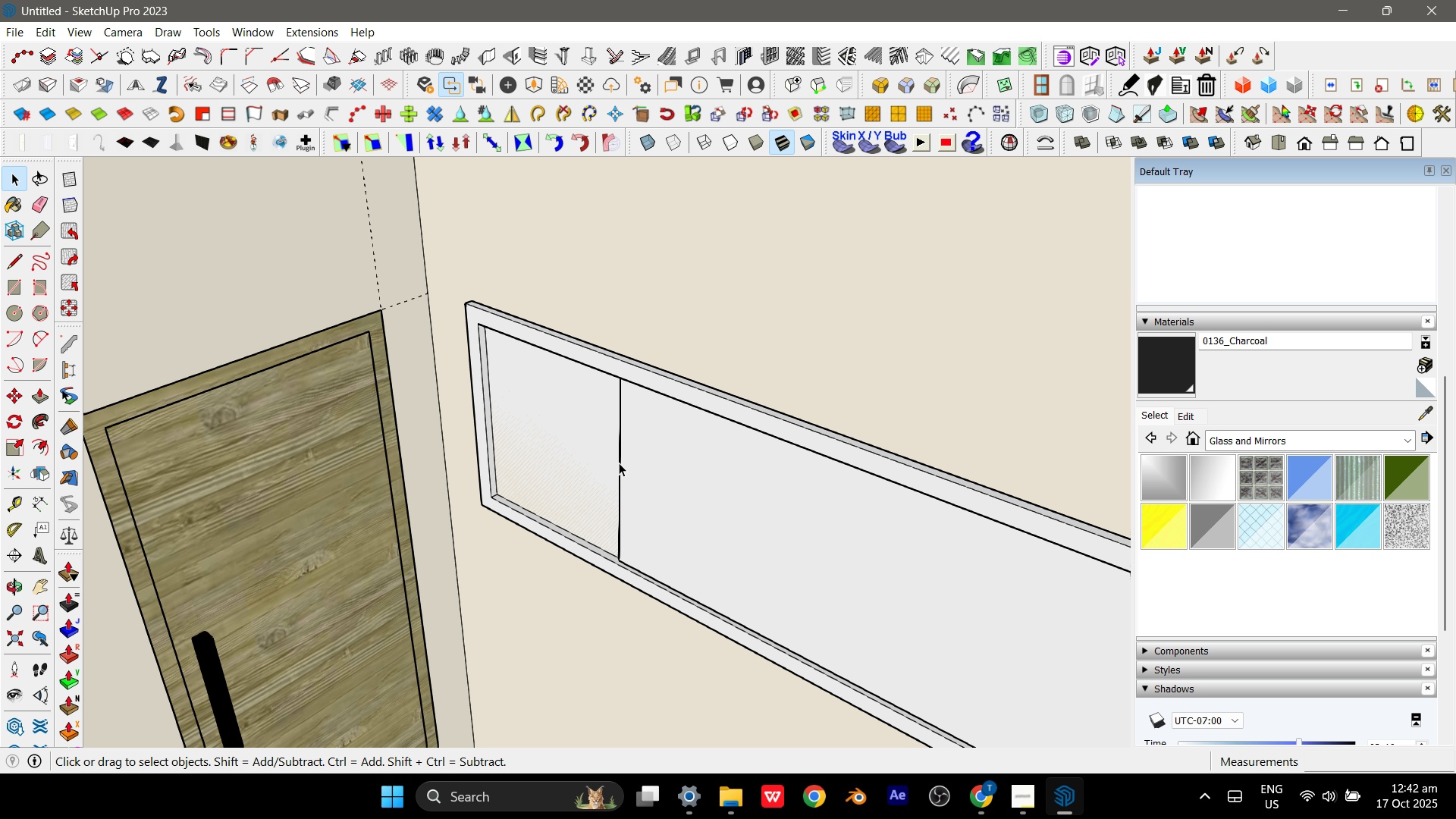 
left_click([619, 463])
 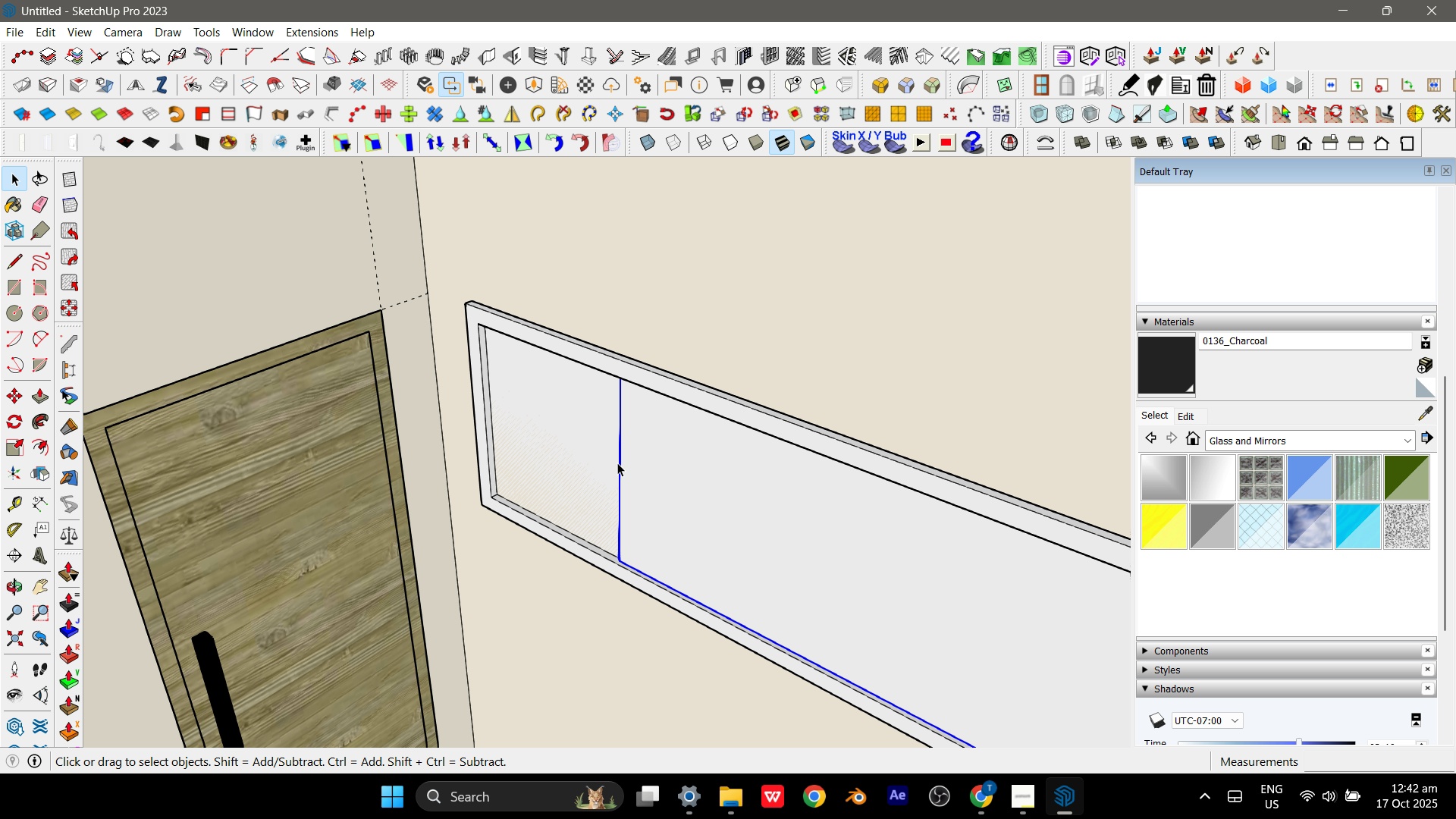 
scroll: coordinate [528, 520], scroll_direction: up, amount: 9.0
 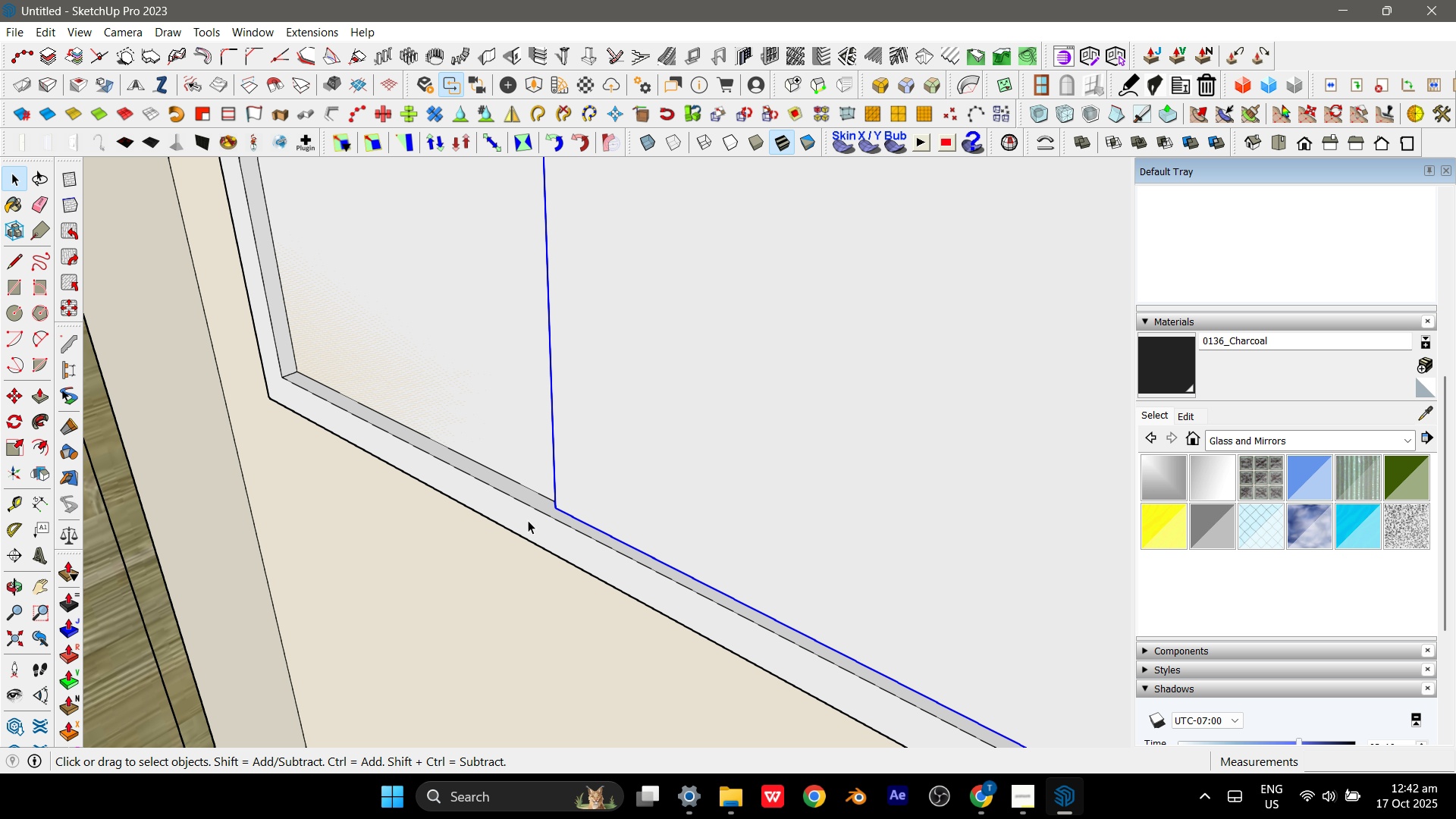 
key(M)
 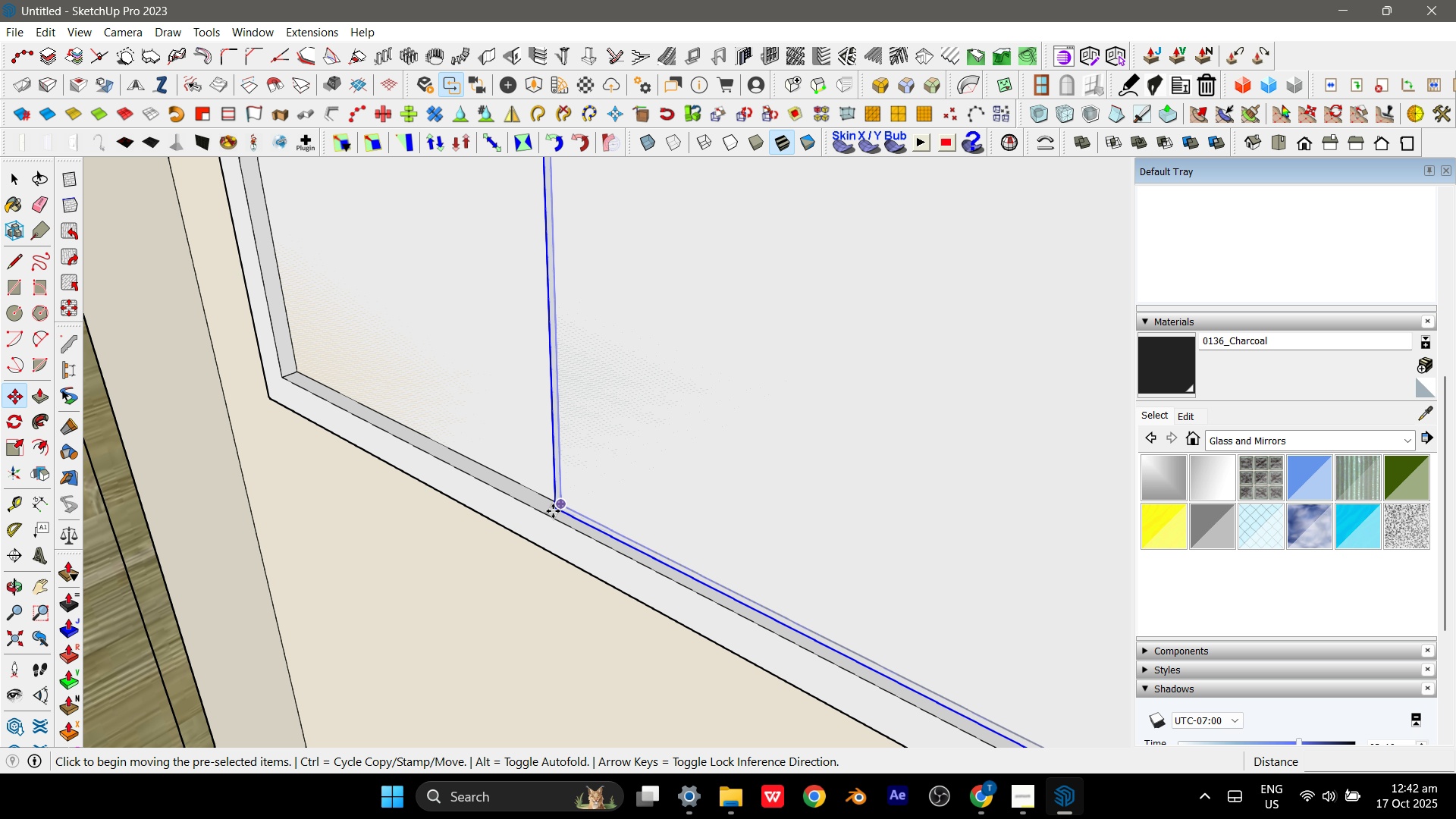 
left_click([553, 511])
 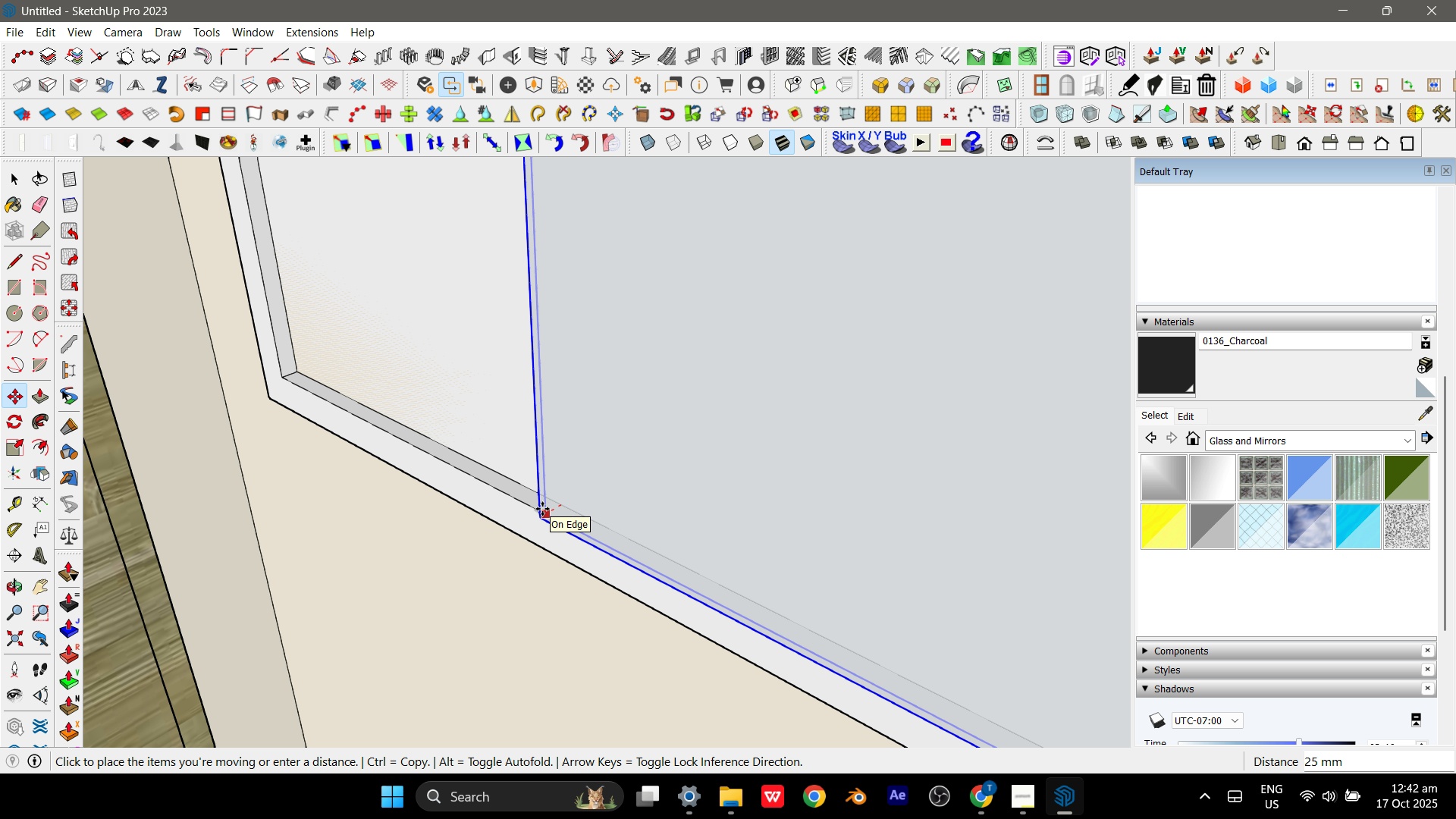 
key(Escape)
 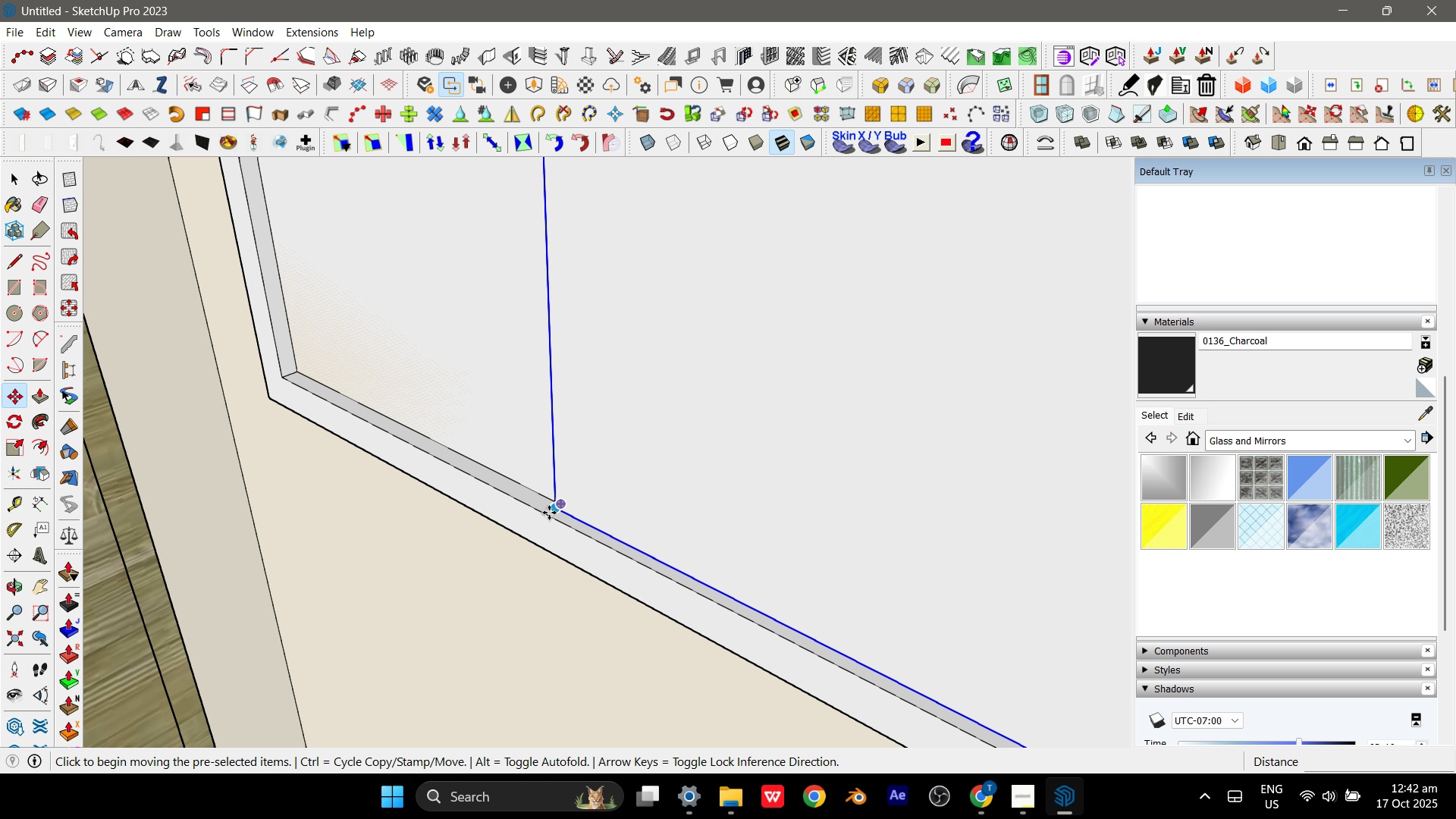 
scroll: coordinate [558, 514], scroll_direction: up, amount: 10.0
 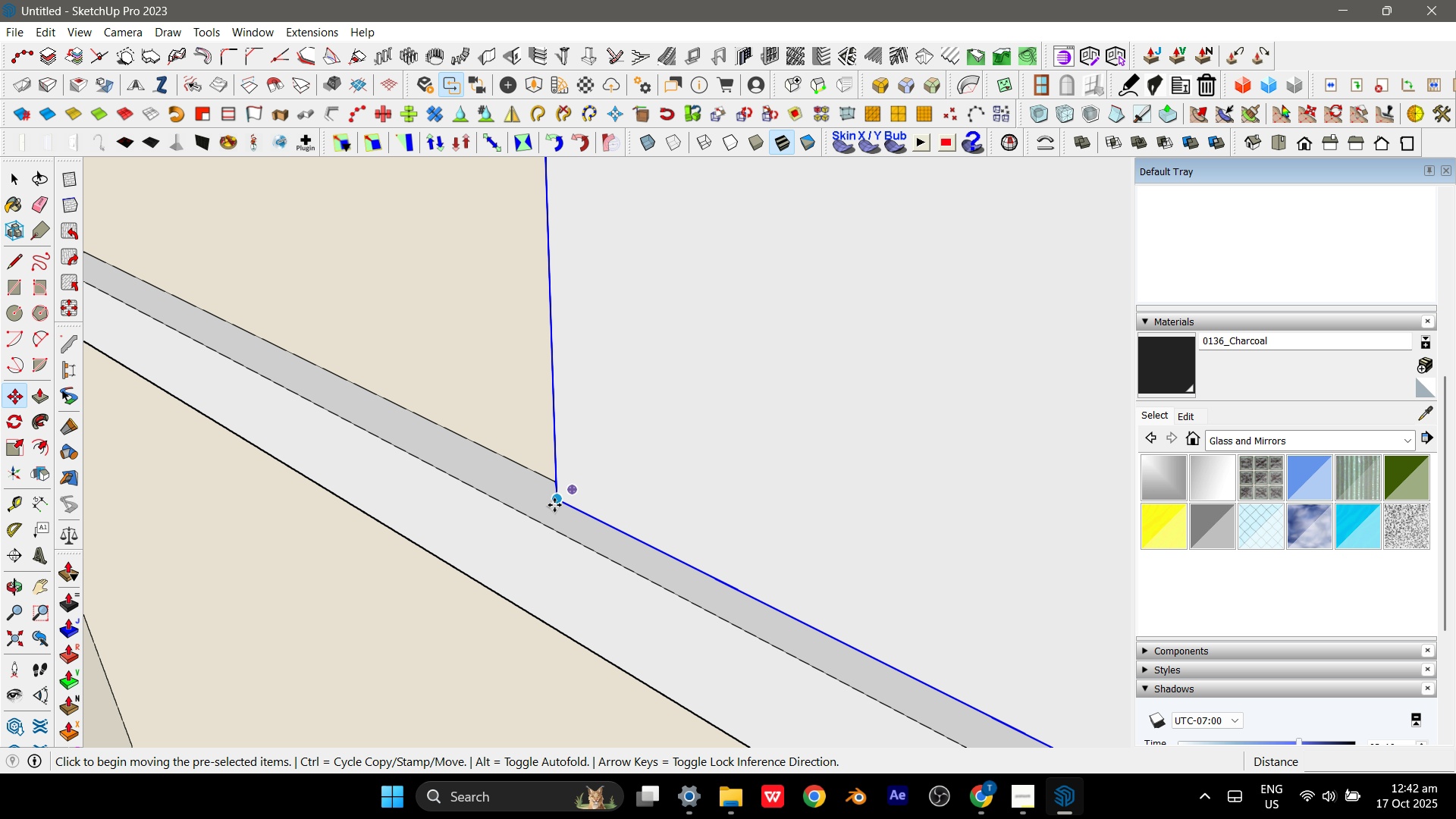 
left_click([554, 505])
 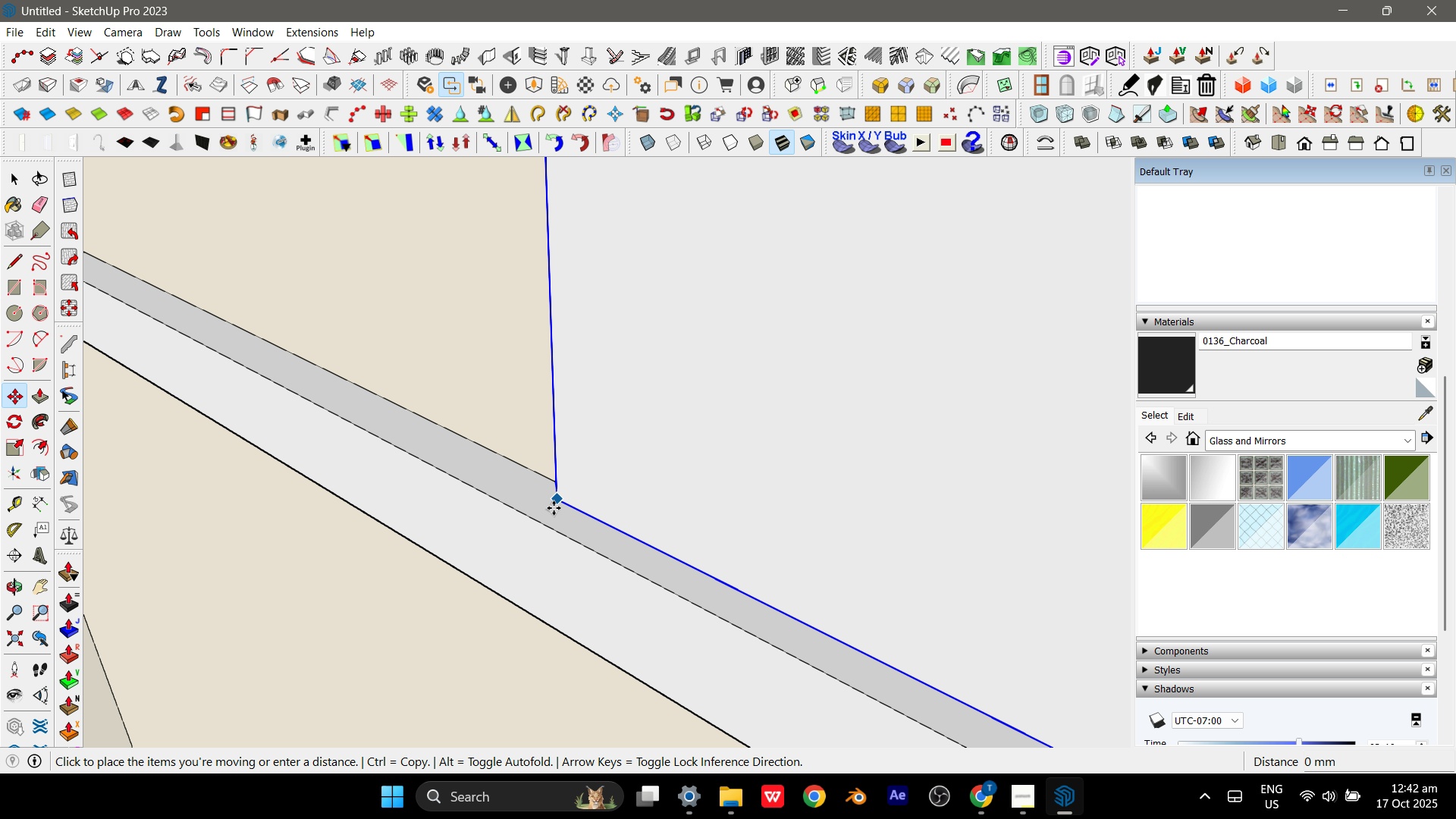 
scroll: coordinate [557, 513], scroll_direction: down, amount: 8.0
 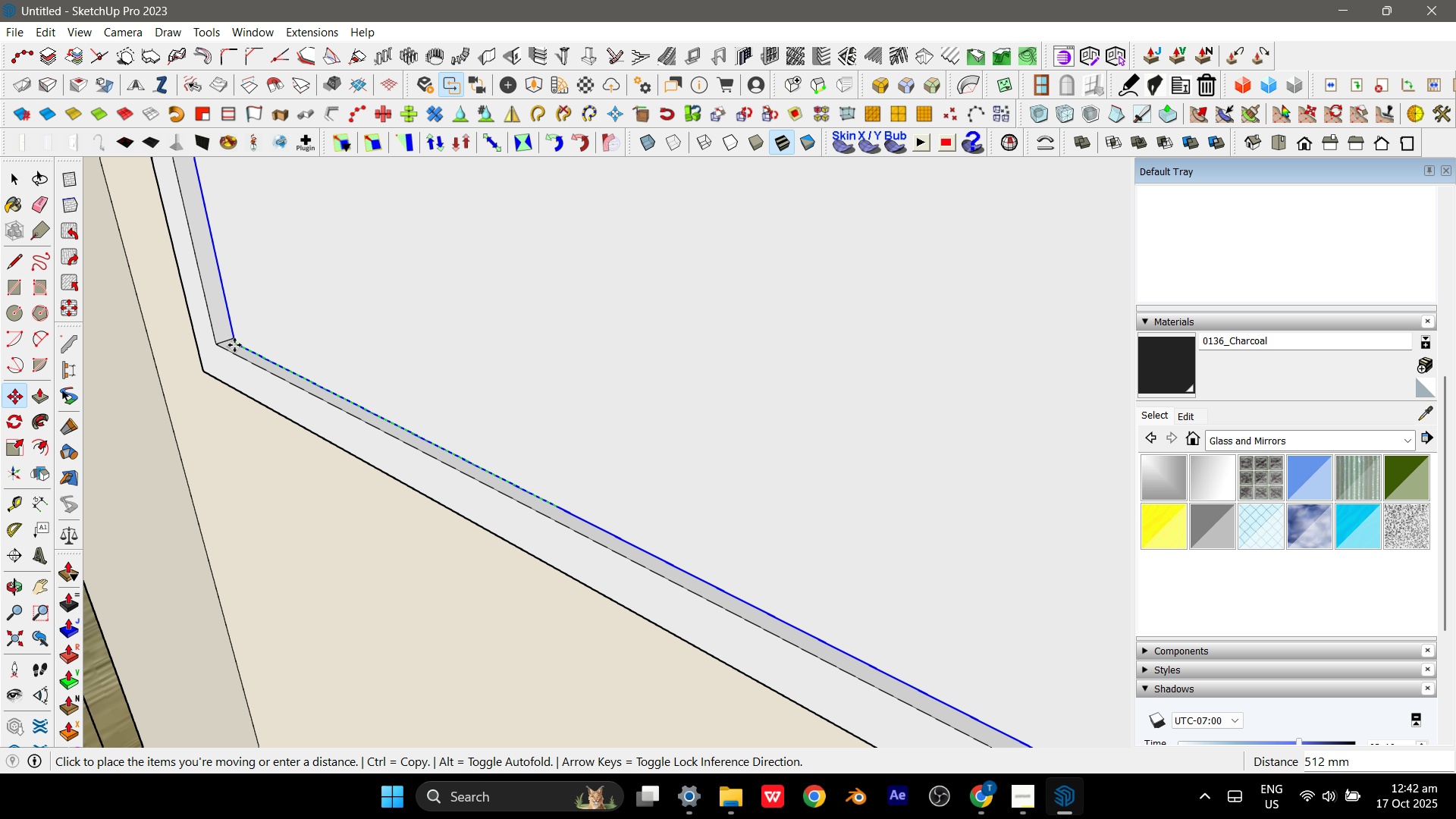 
scroll: coordinate [228, 333], scroll_direction: up, amount: 5.0
 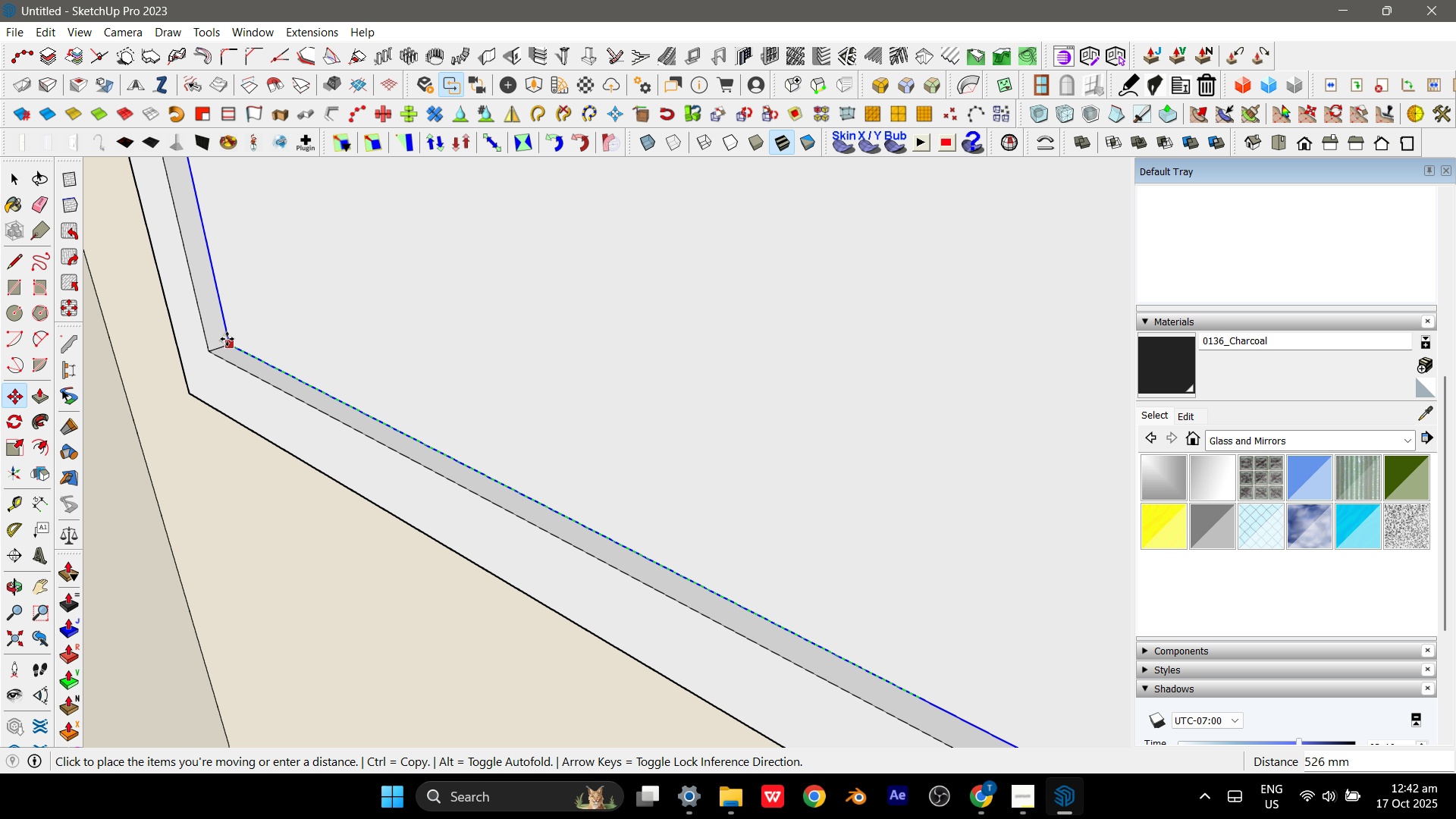 
scroll: coordinate [264, 425], scroll_direction: down, amount: 18.0
 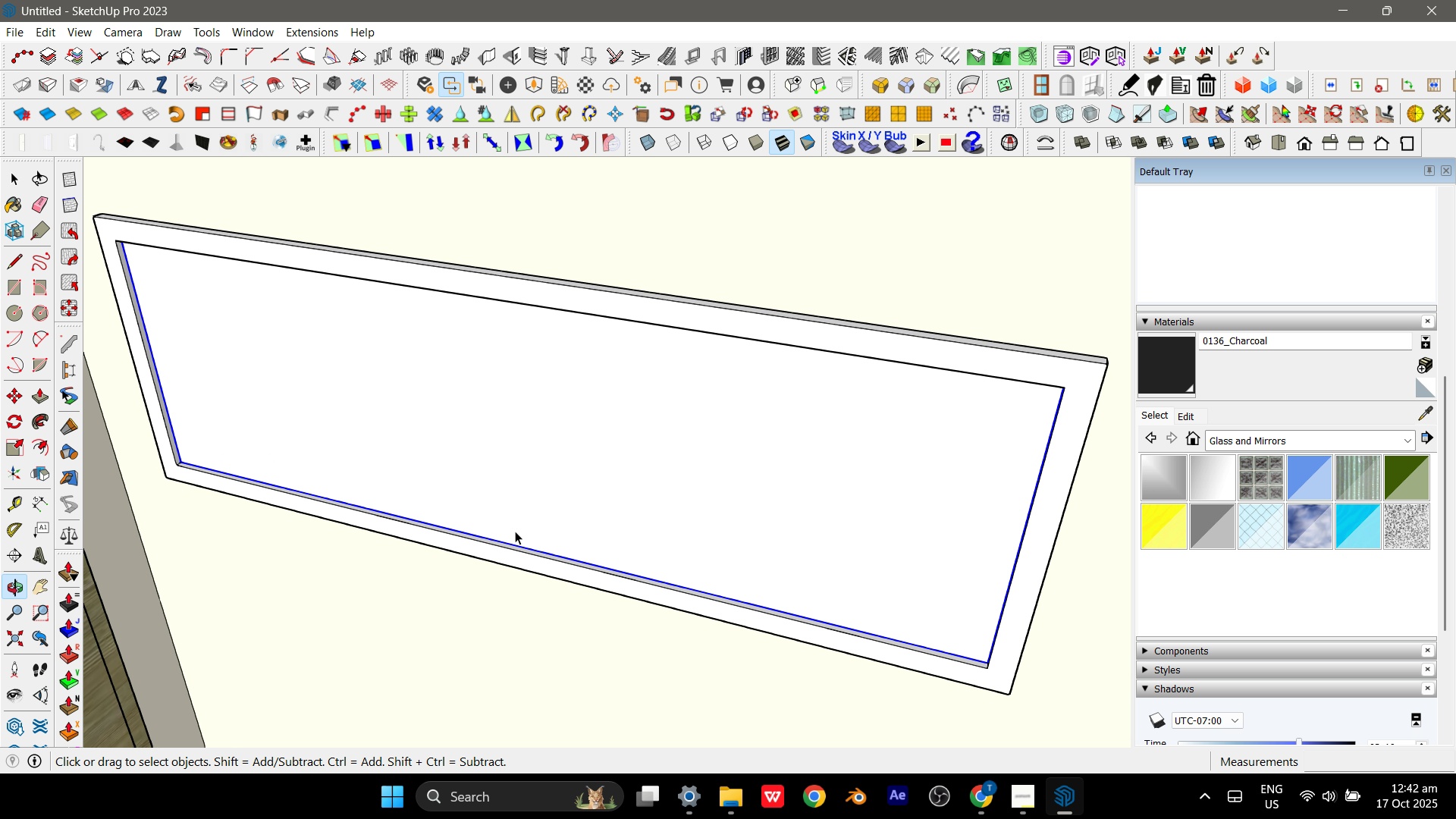 
key(Space)
 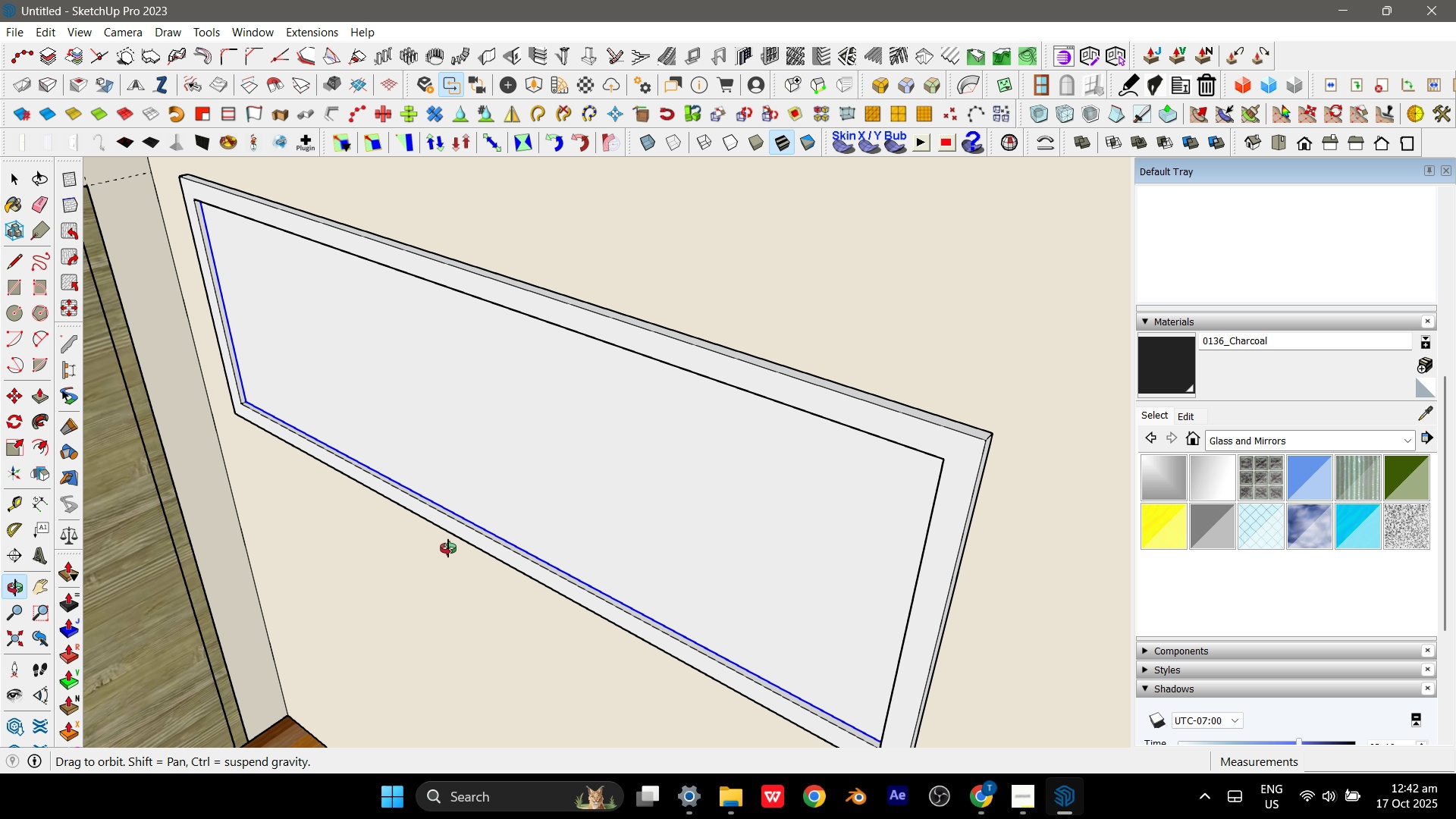 
scroll: coordinate [345, 375], scroll_direction: down, amount: 4.0
 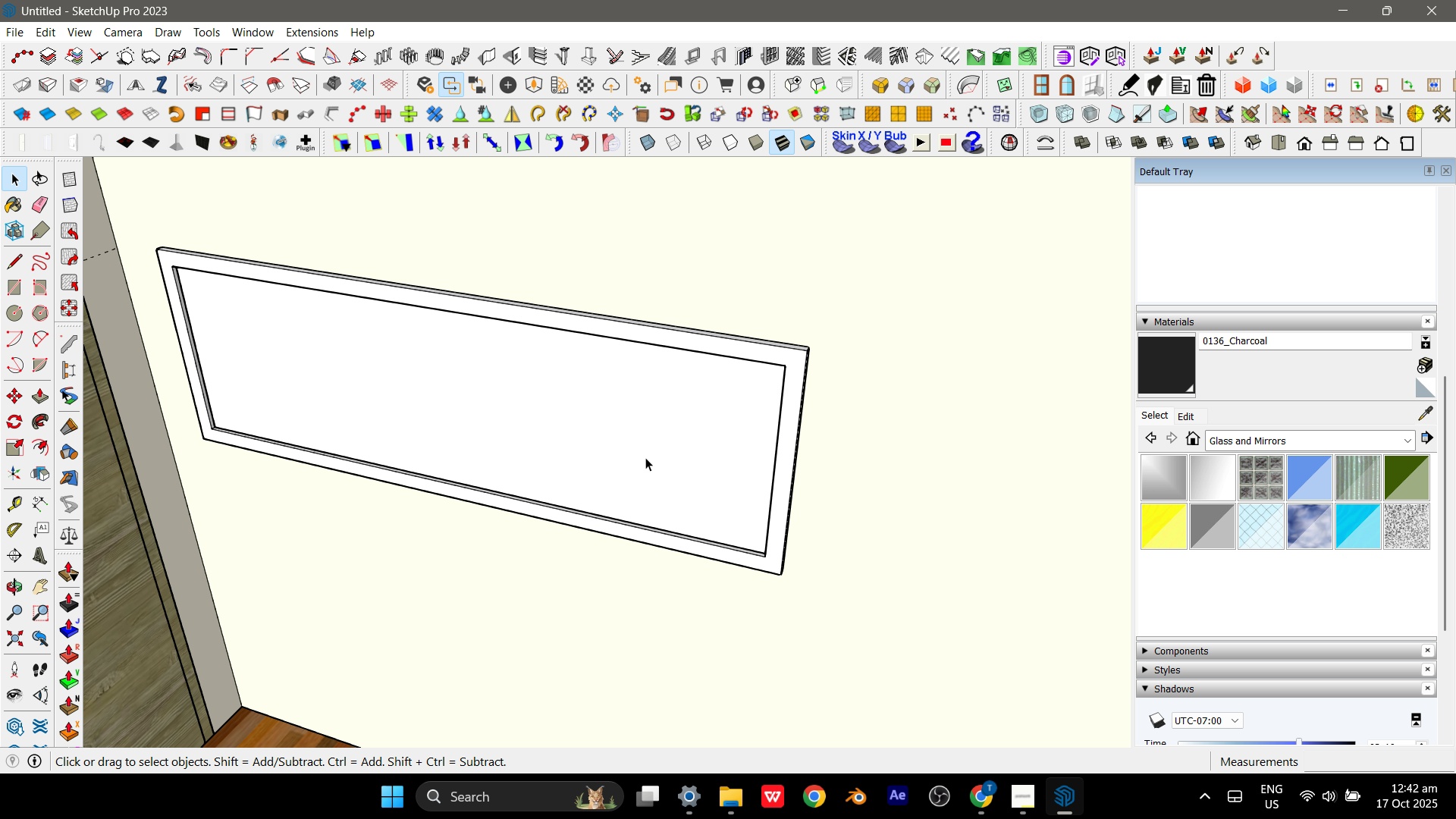 
key(Escape)
 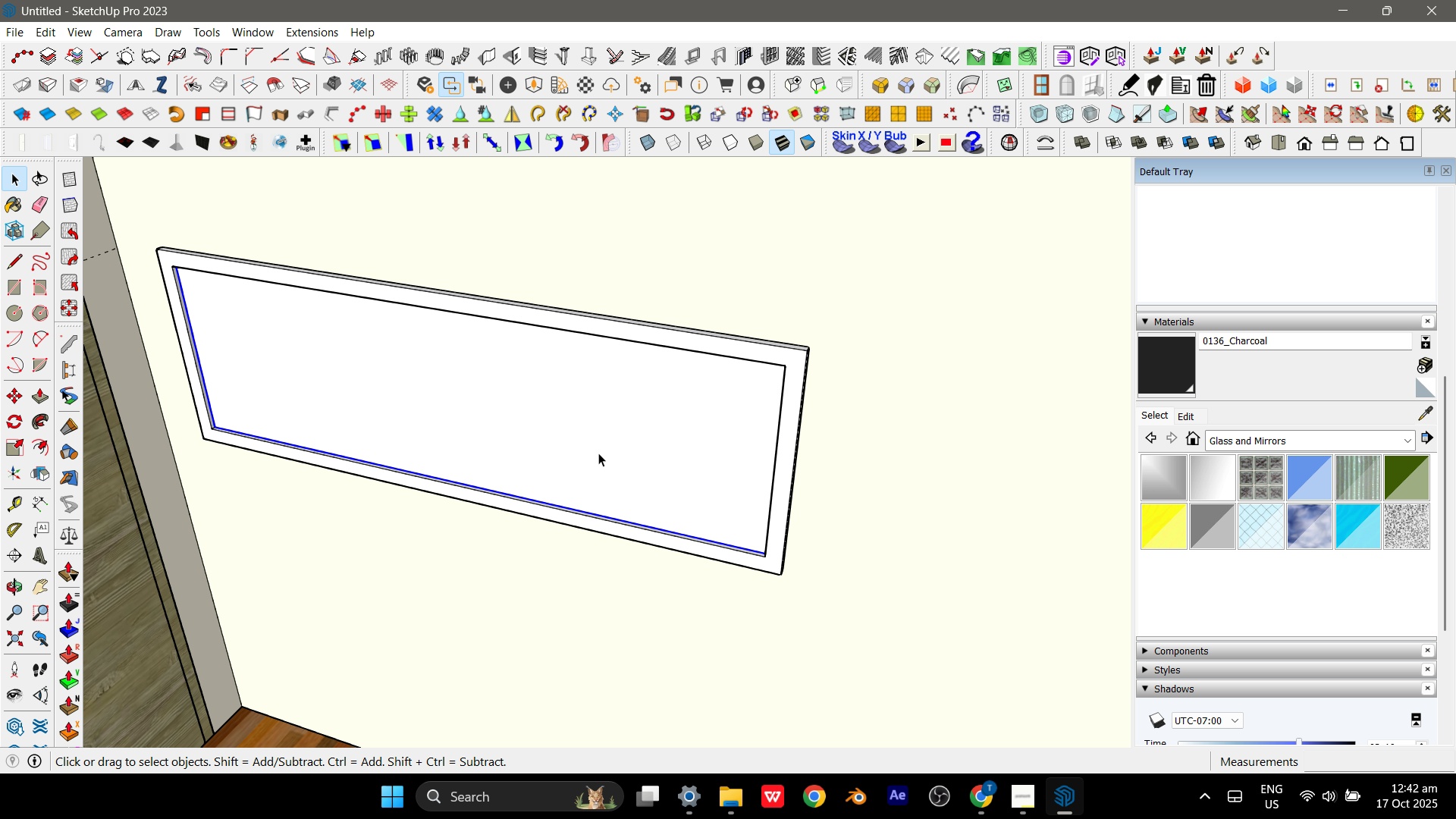 
left_click([598, 453])
 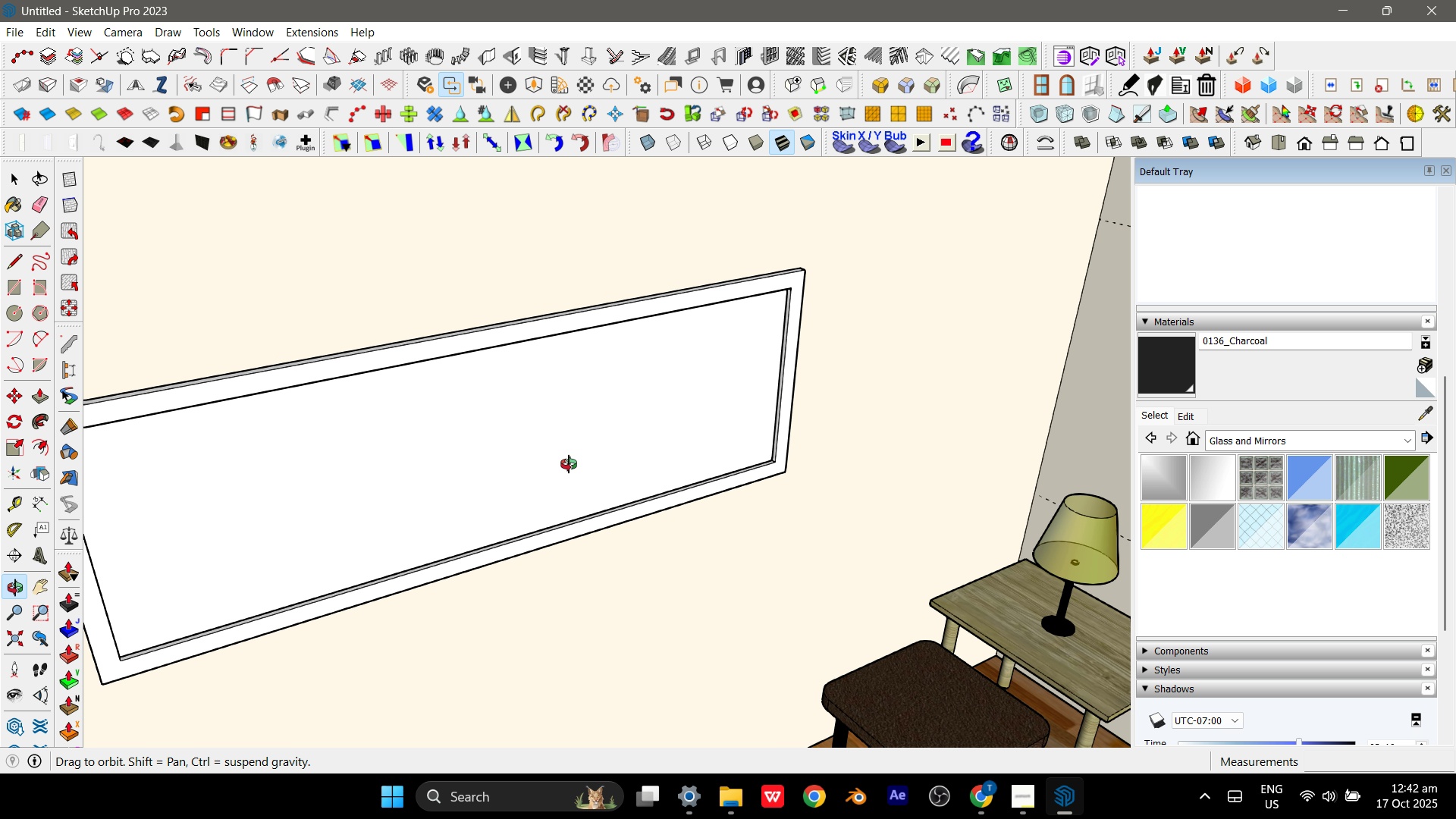 
scroll: coordinate [349, 490], scroll_direction: down, amount: 39.0
 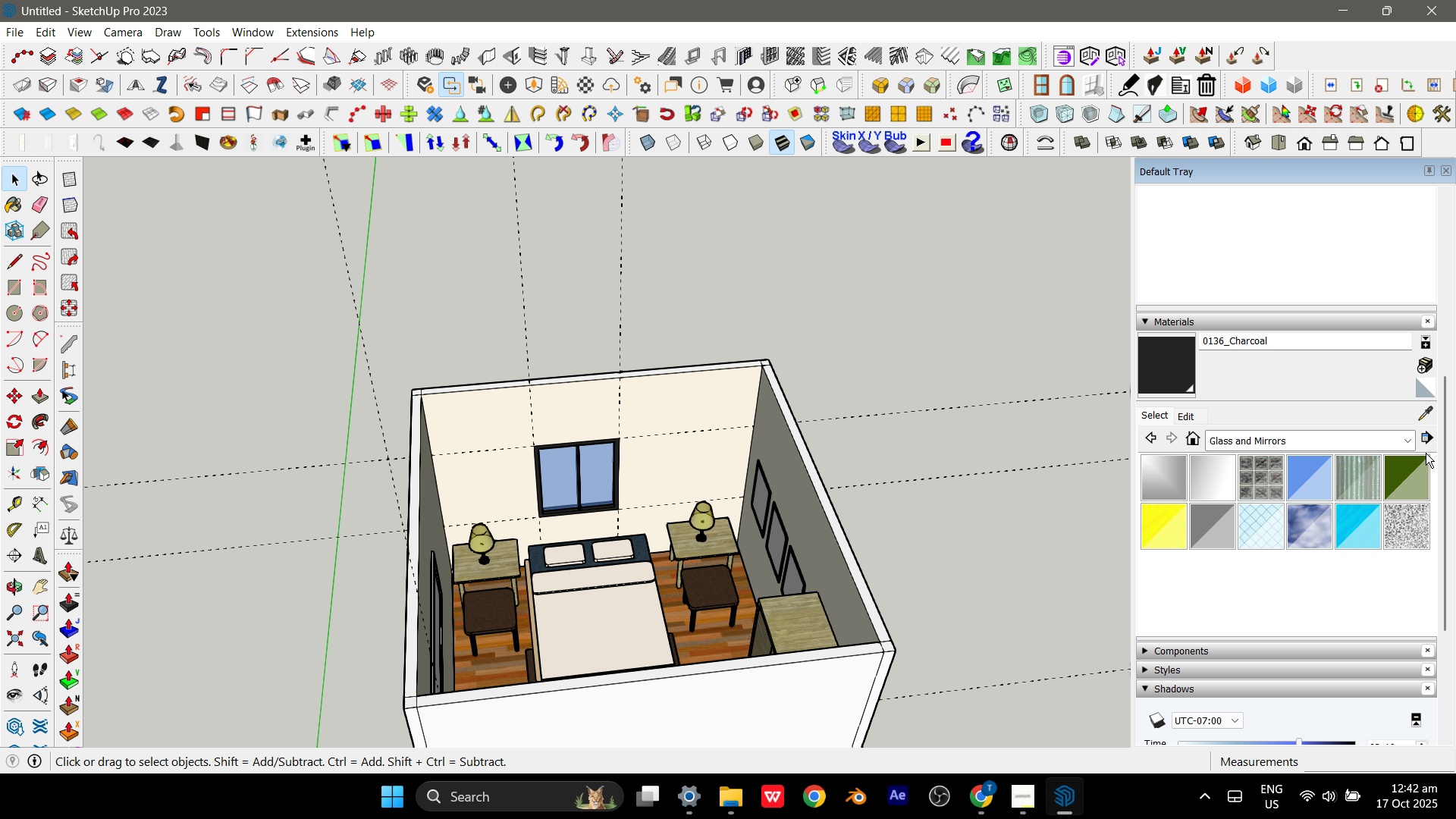 
left_click([1423, 412])
 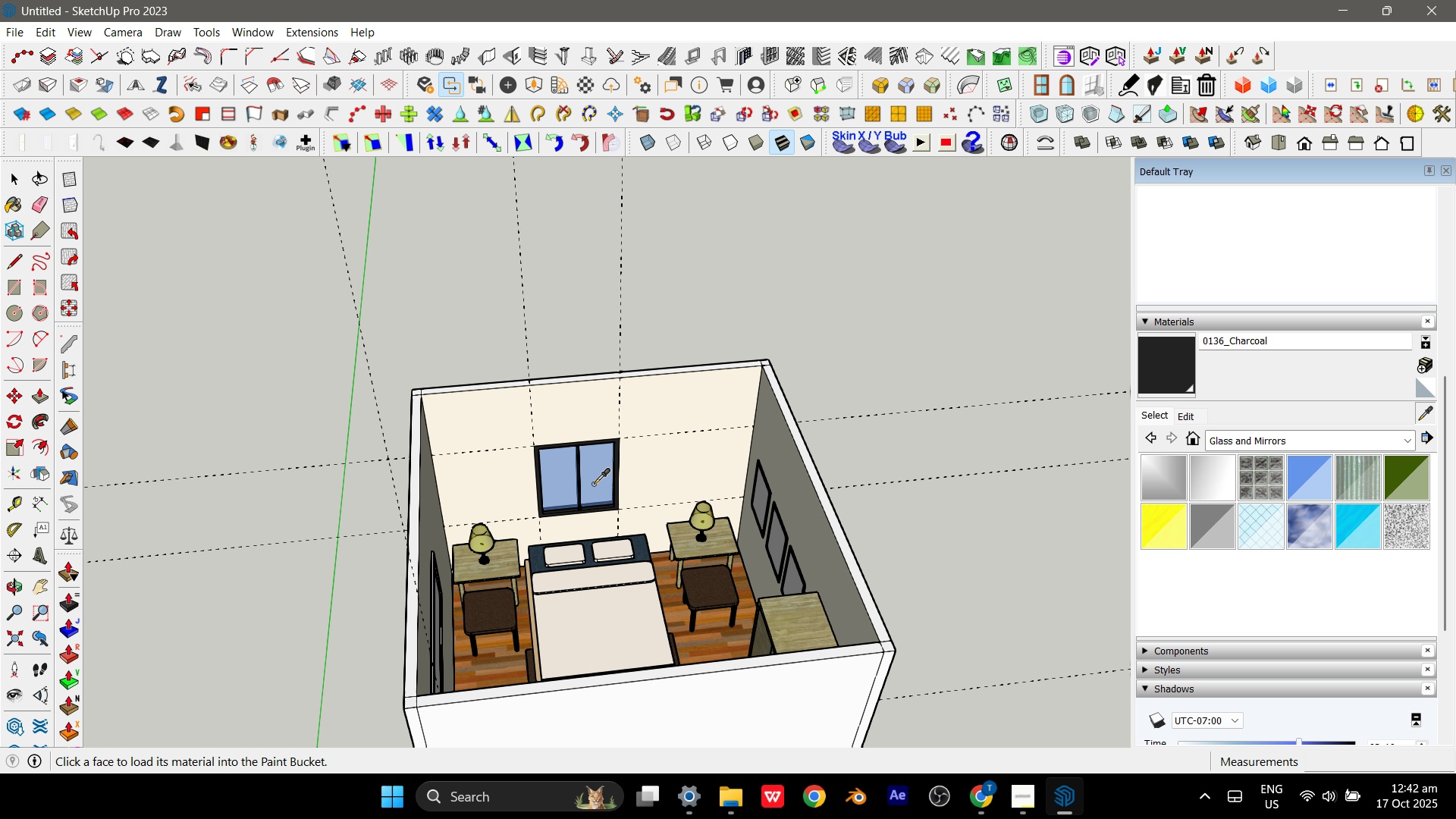 
scroll: coordinate [946, 548], scroll_direction: up, amount: 10.0
 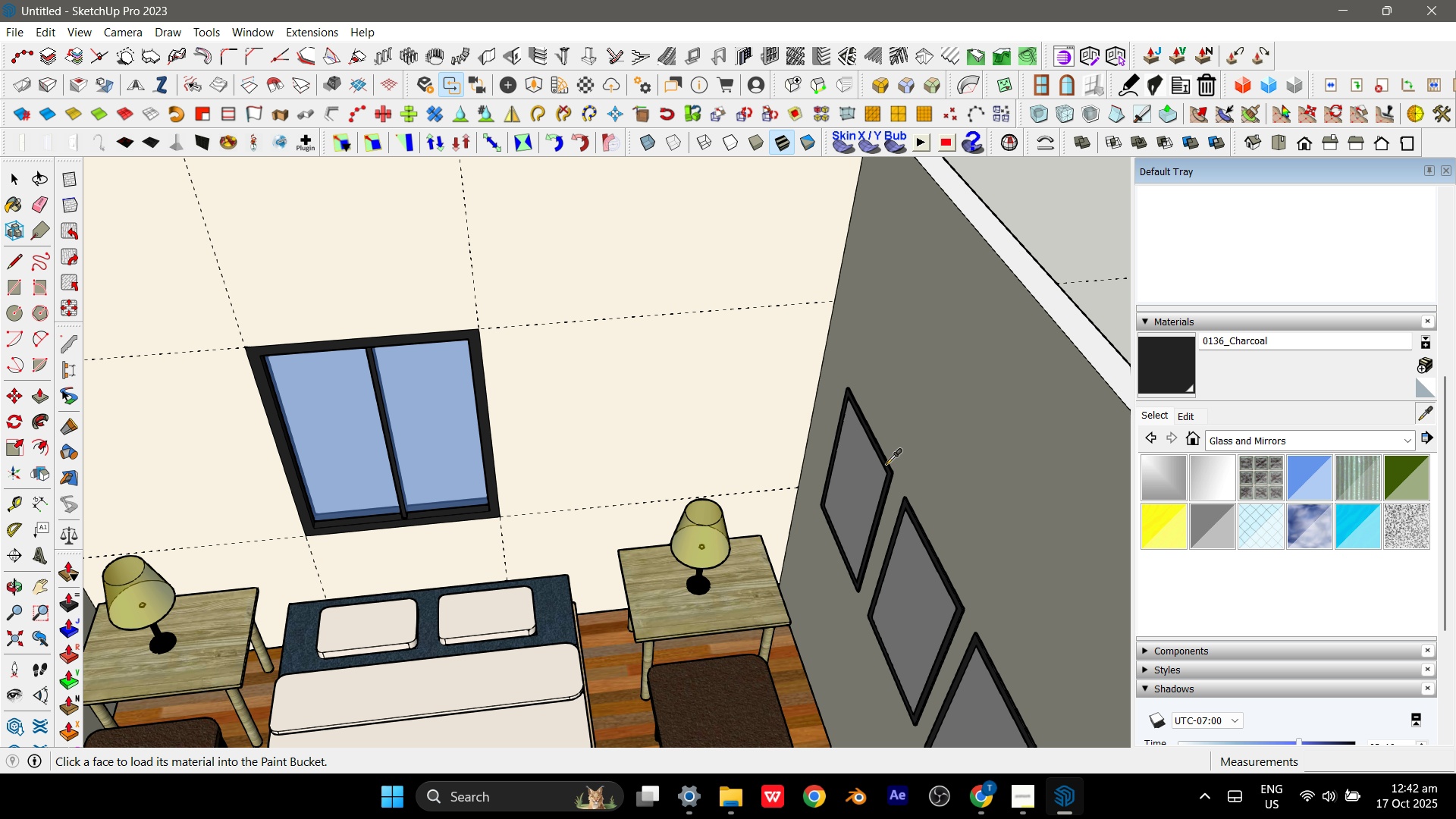 
left_click([886, 464])
 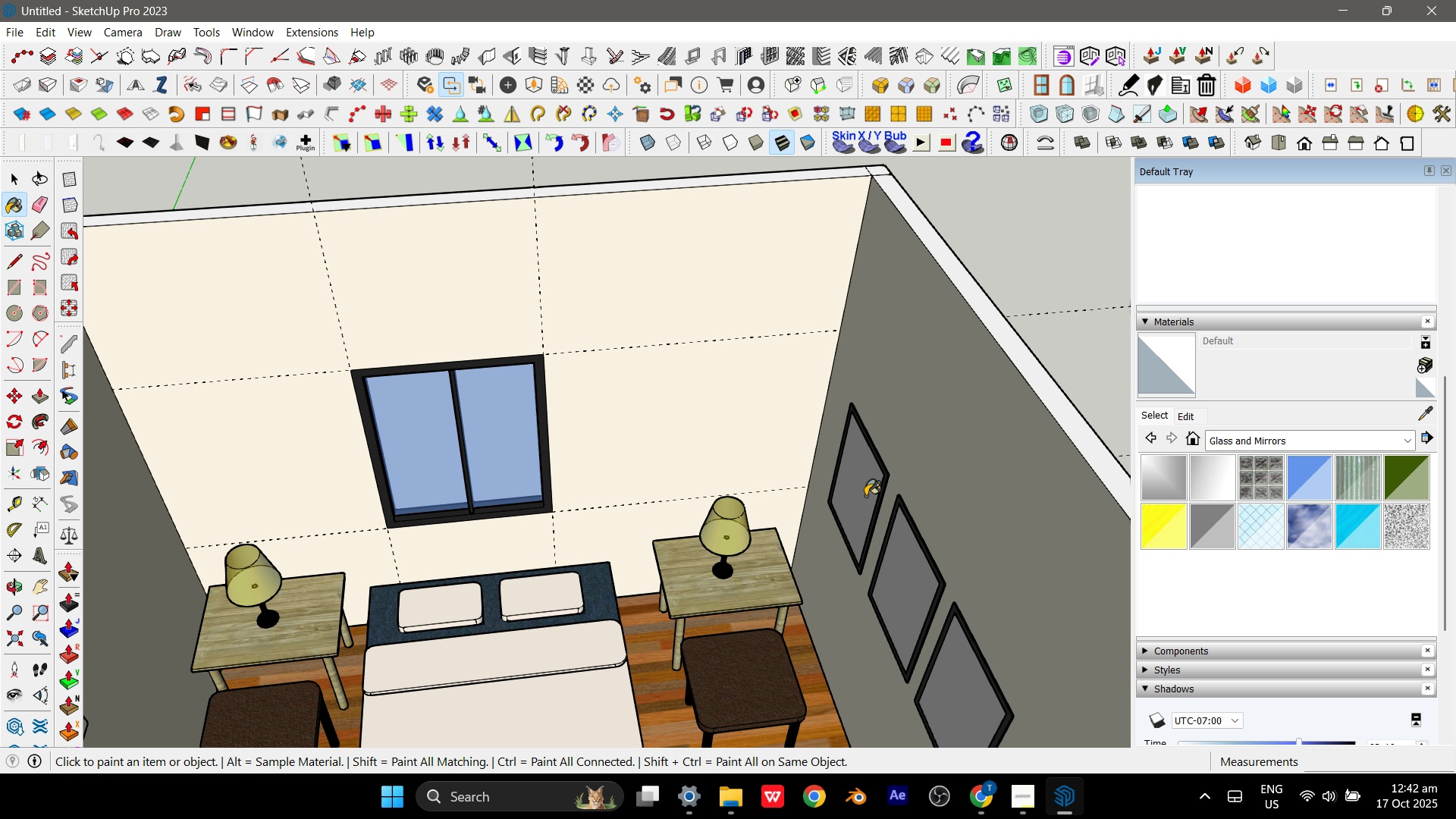 
scroll: coordinate [863, 502], scroll_direction: down, amount: 6.0
 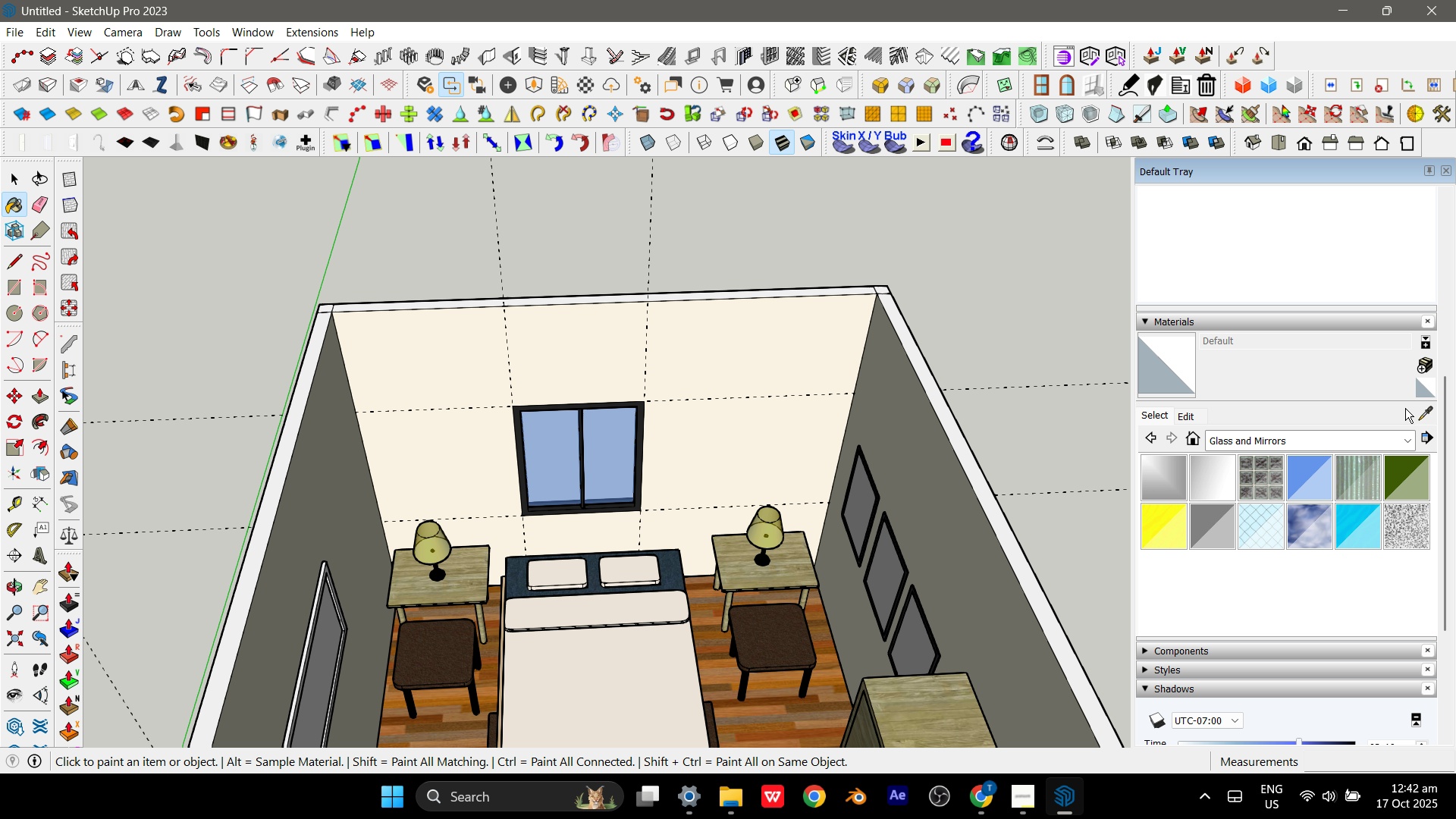 
left_click([1426, 406])
 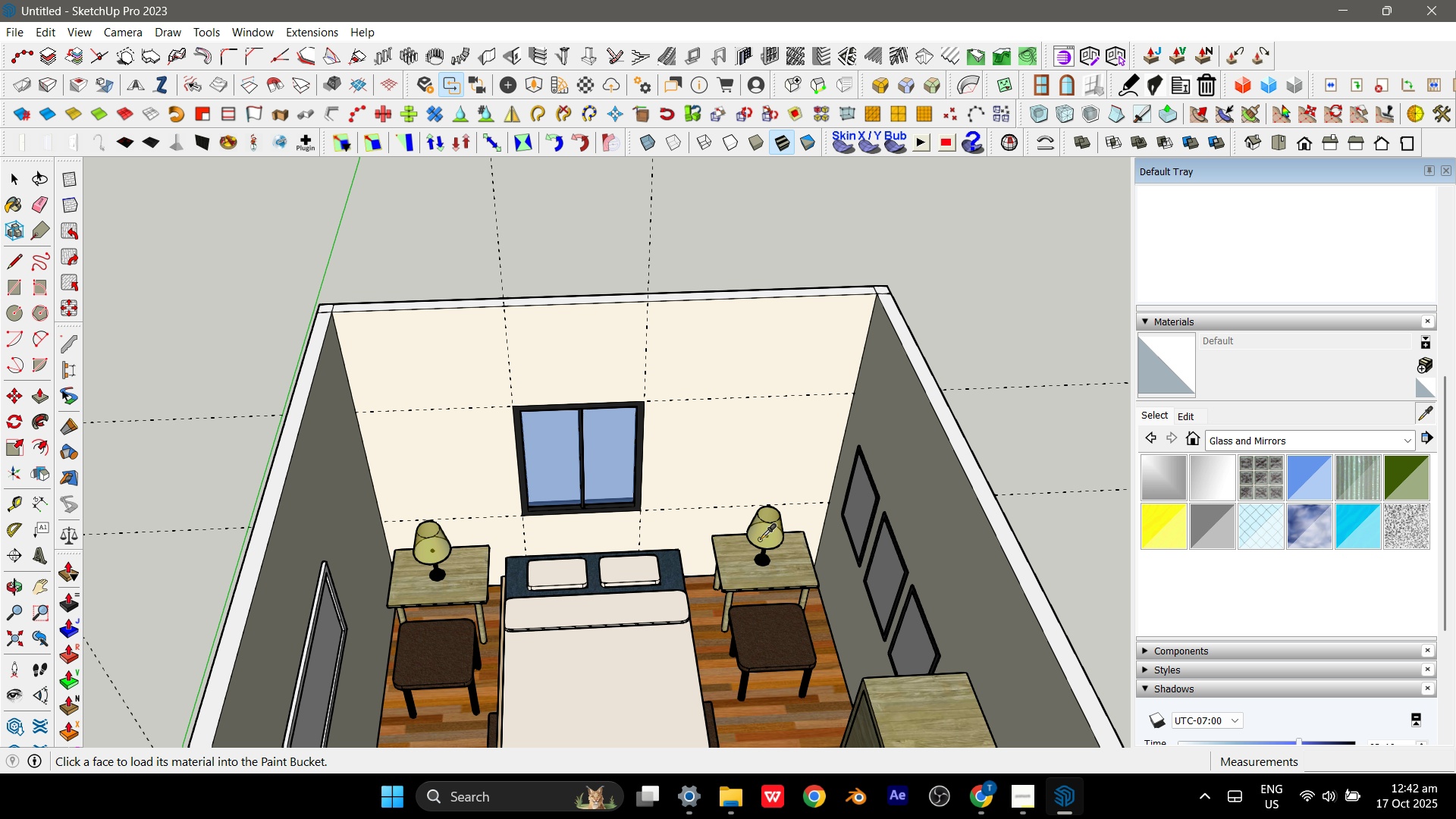 
scroll: coordinate [961, 502], scroll_direction: up, amount: 6.0
 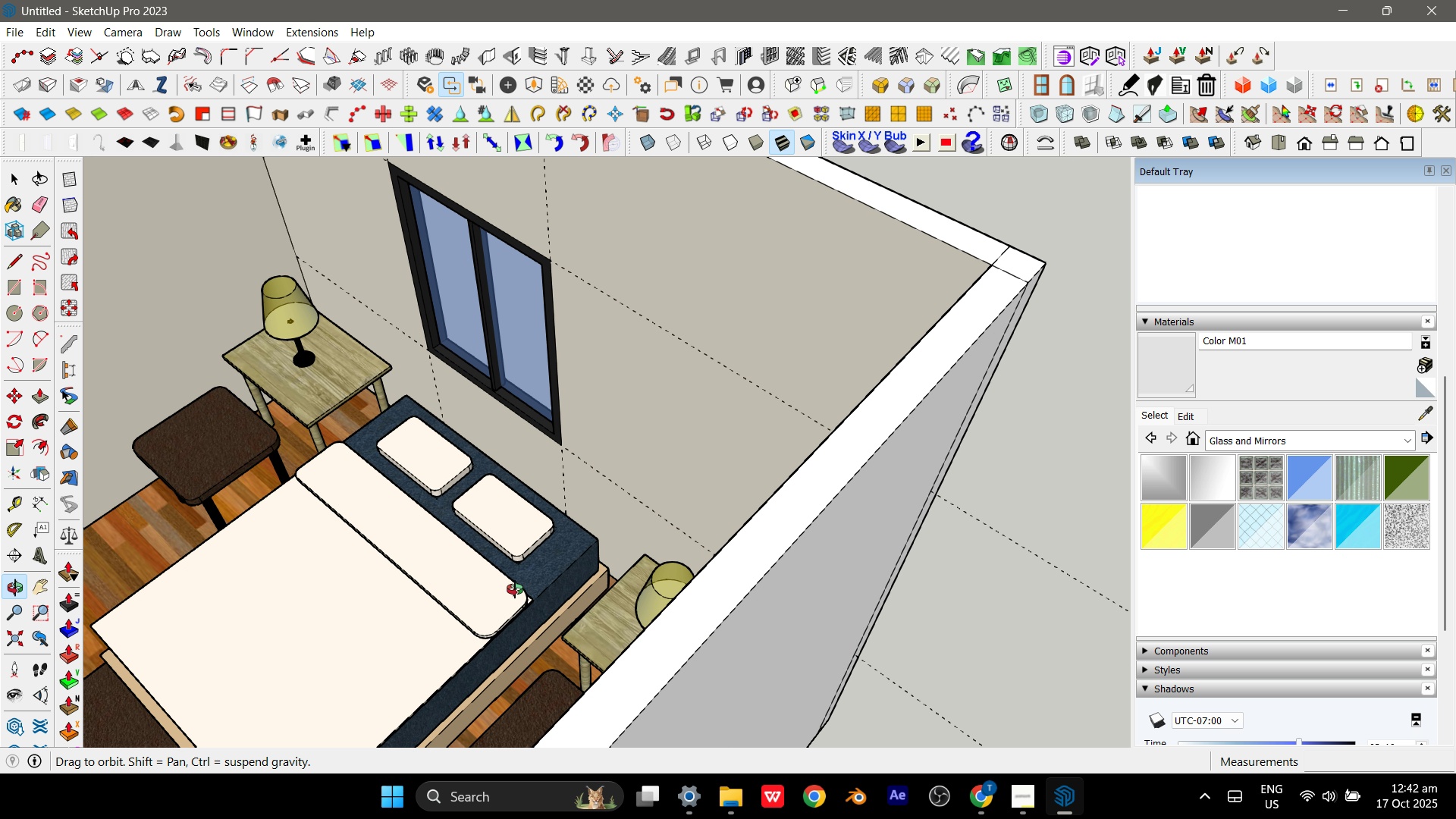 
scroll: coordinate [821, 588], scroll_direction: down, amount: 9.0
 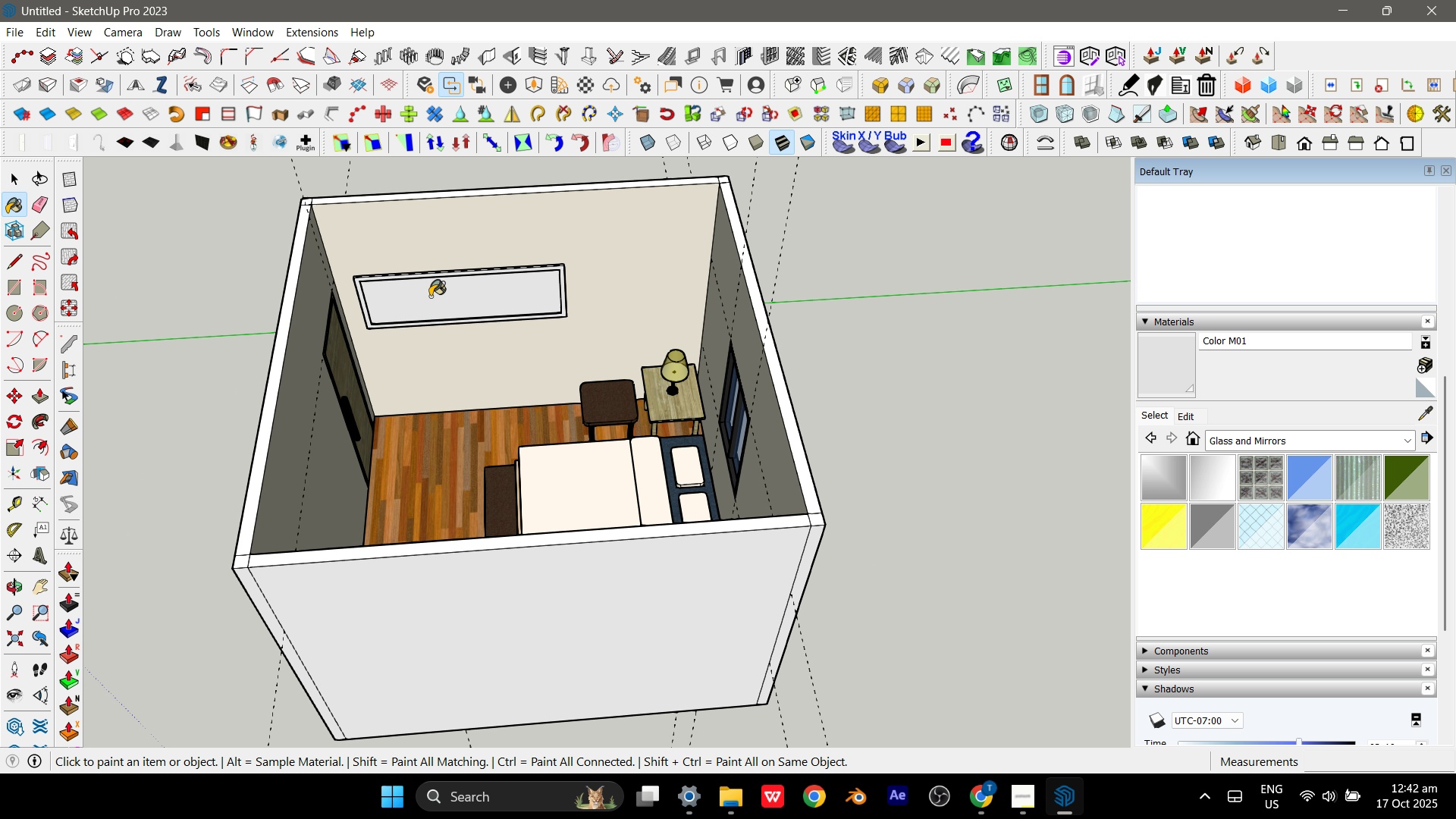 
left_click([430, 297])
 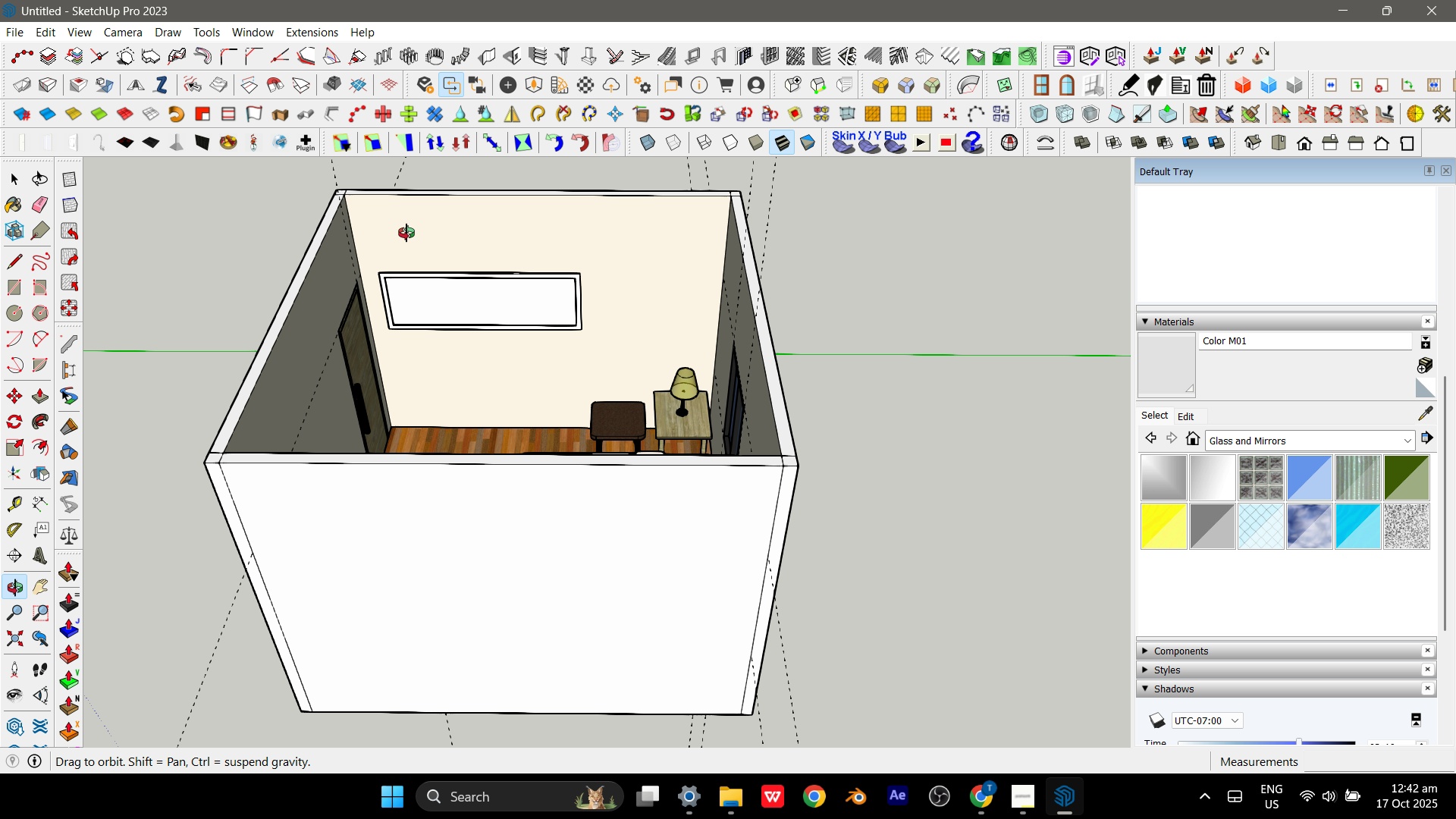 
scroll: coordinate [471, 308], scroll_direction: up, amount: 12.0
 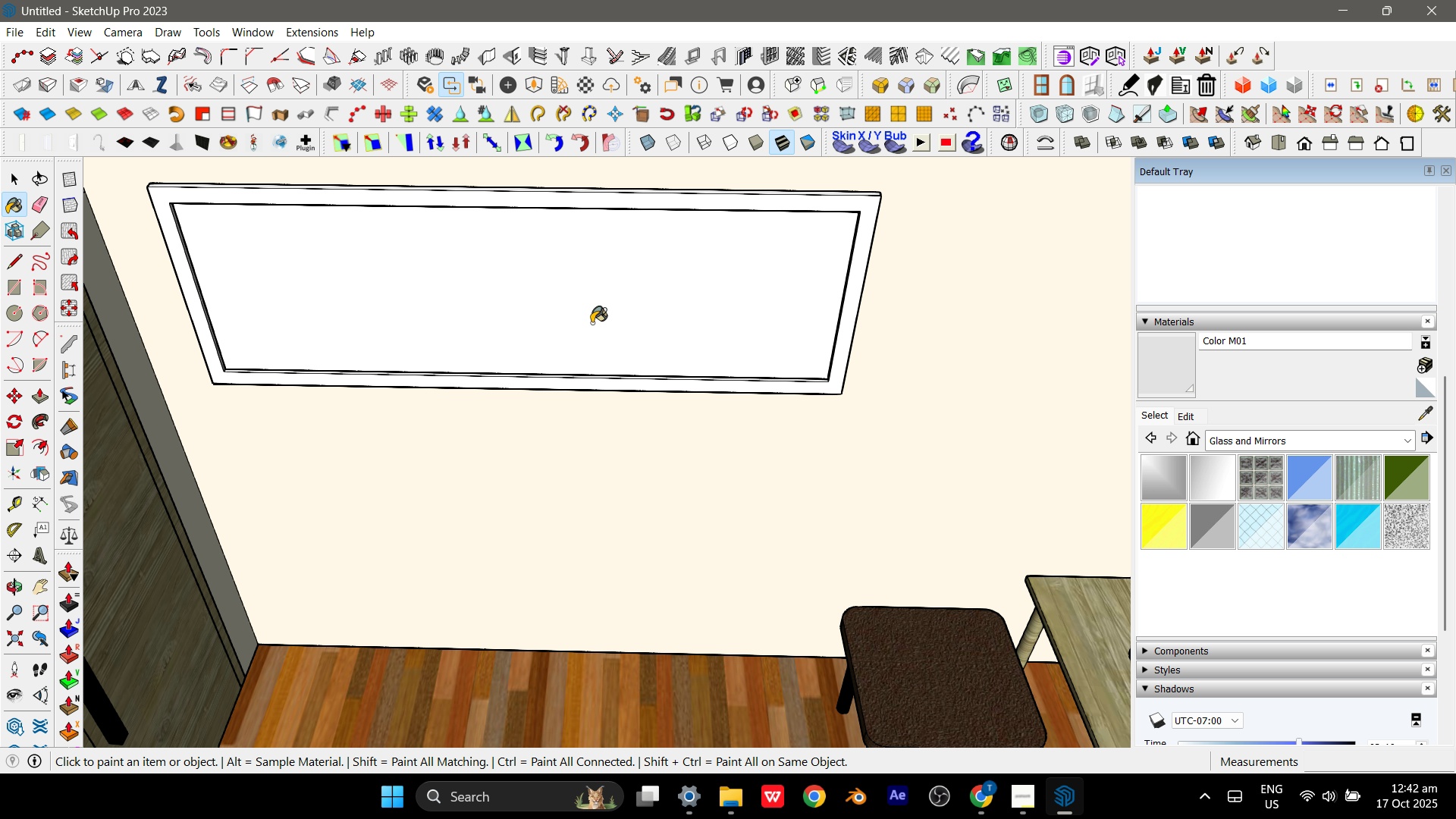 
left_click([592, 323])
 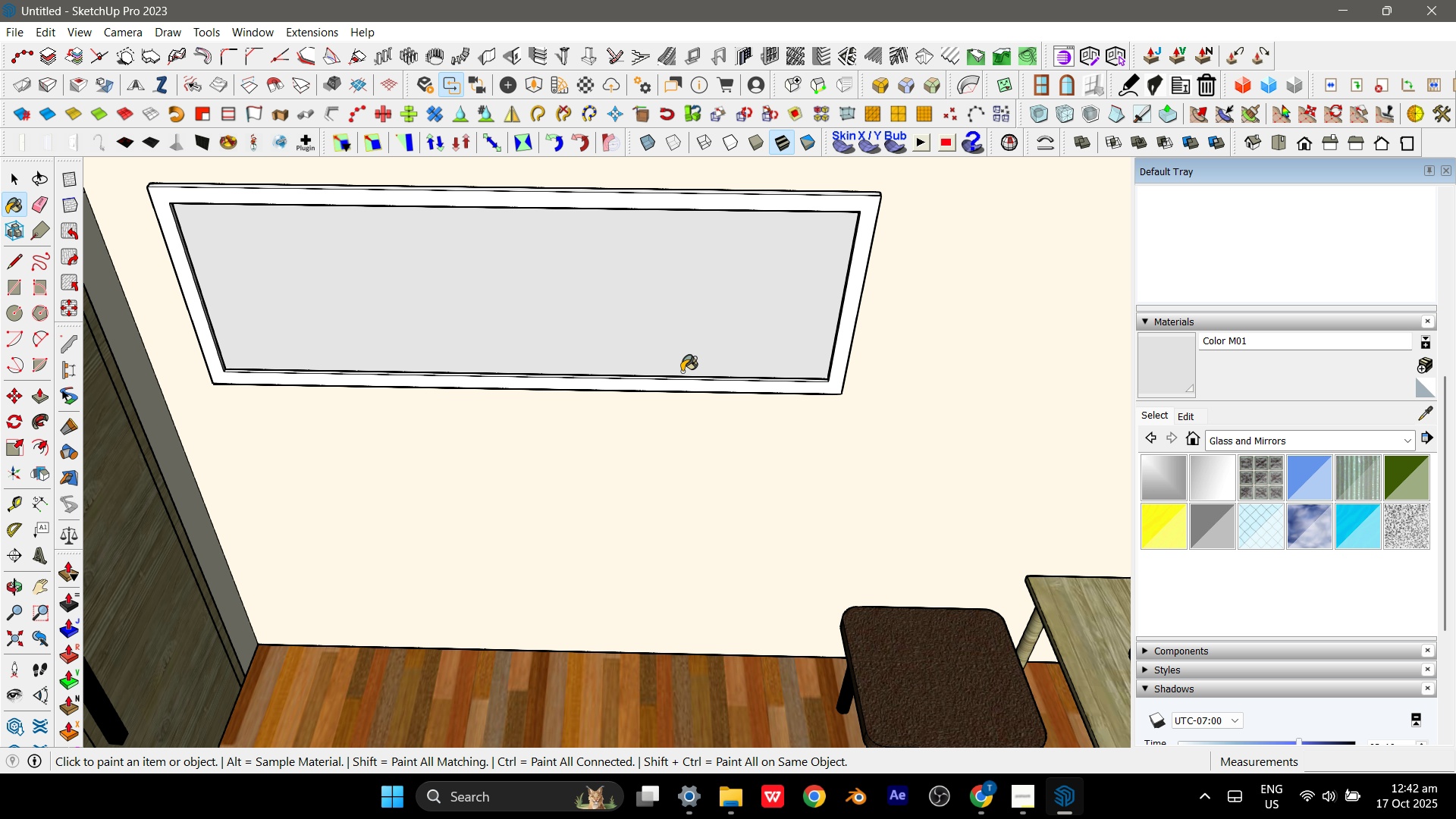 
scroll: coordinate [501, 411], scroll_direction: down, amount: 10.0
 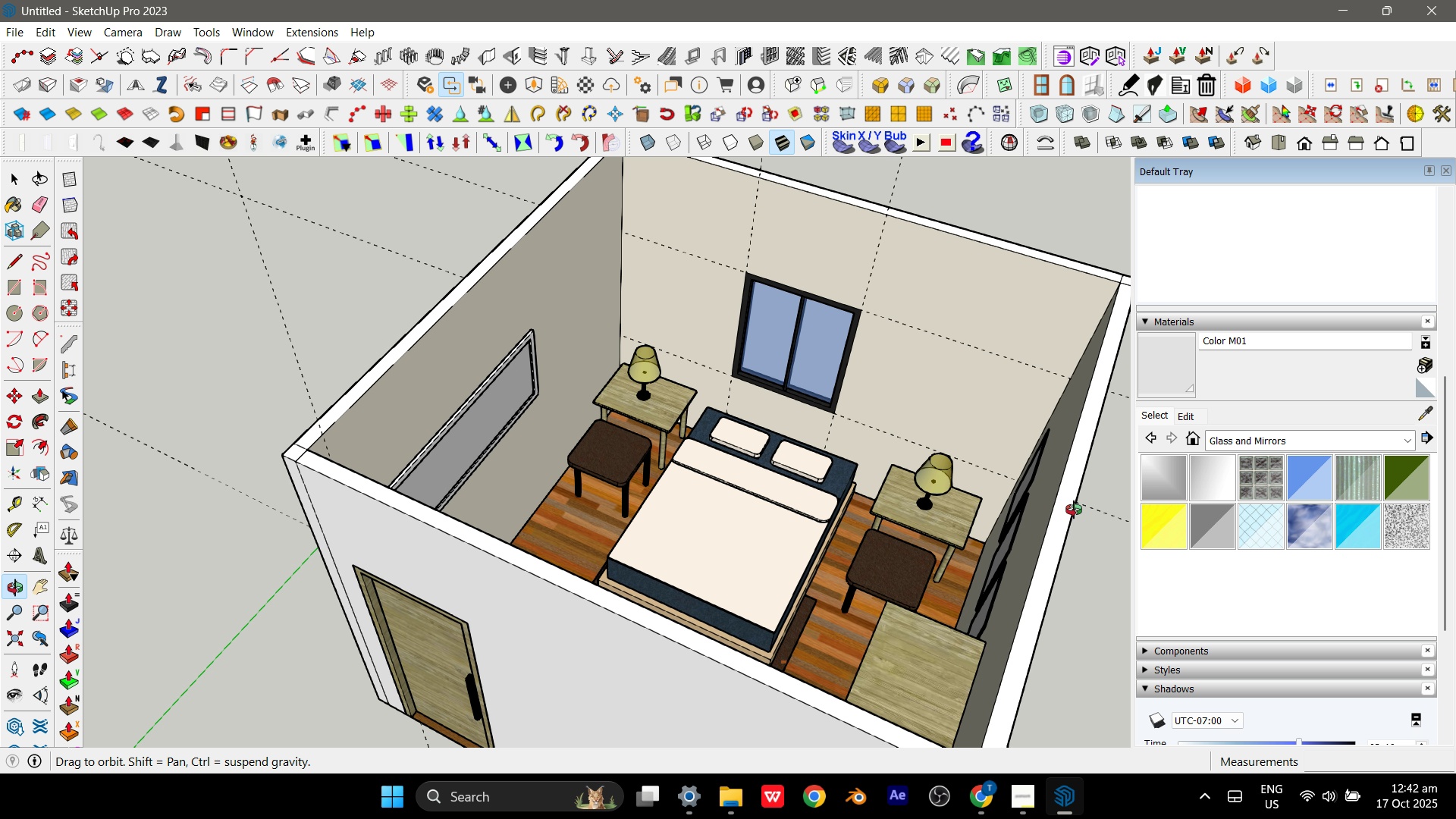 
key(Space)
 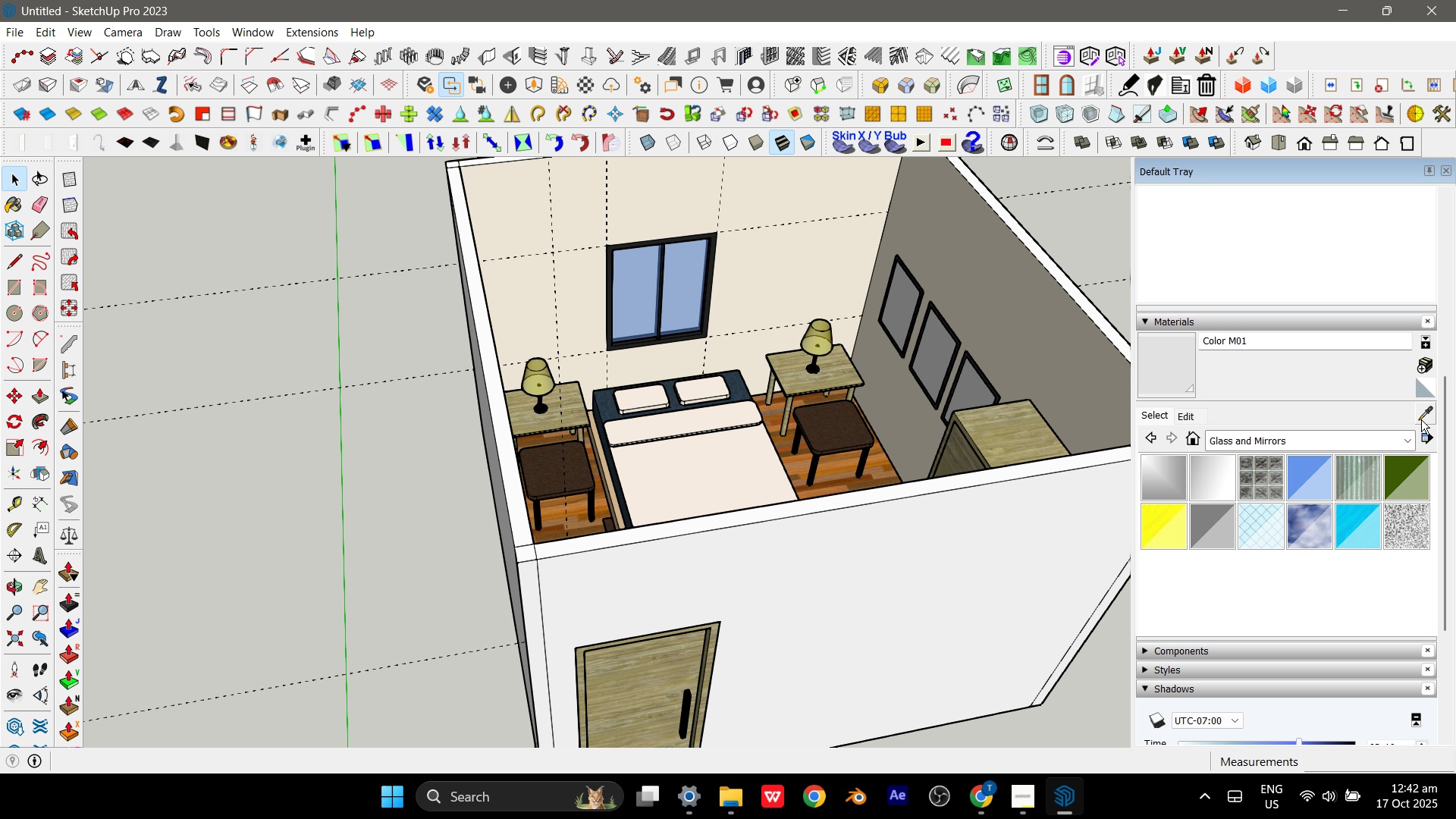 
scroll: coordinate [953, 293], scroll_direction: up, amount: 13.0
 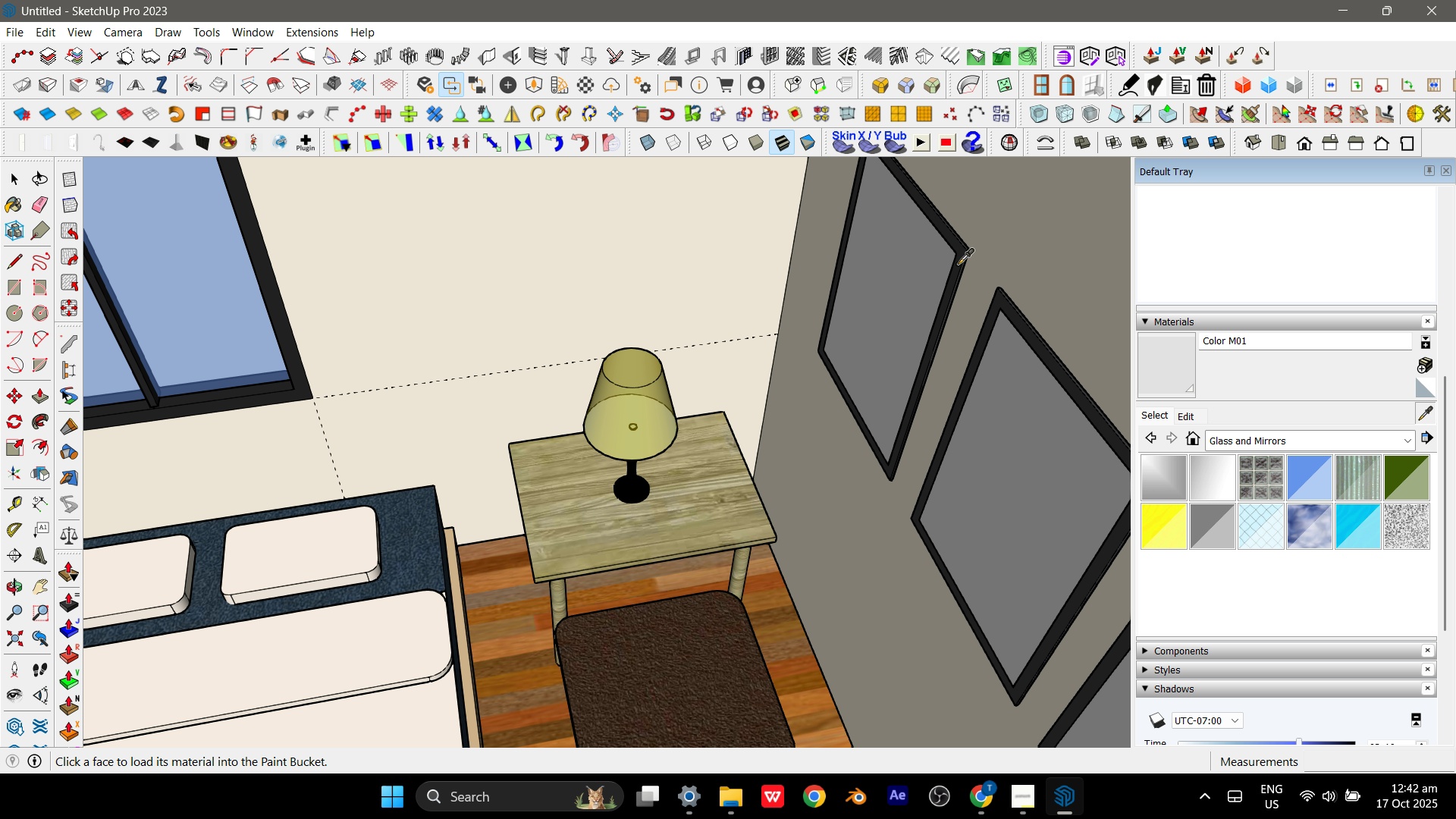 
left_click([958, 264])
 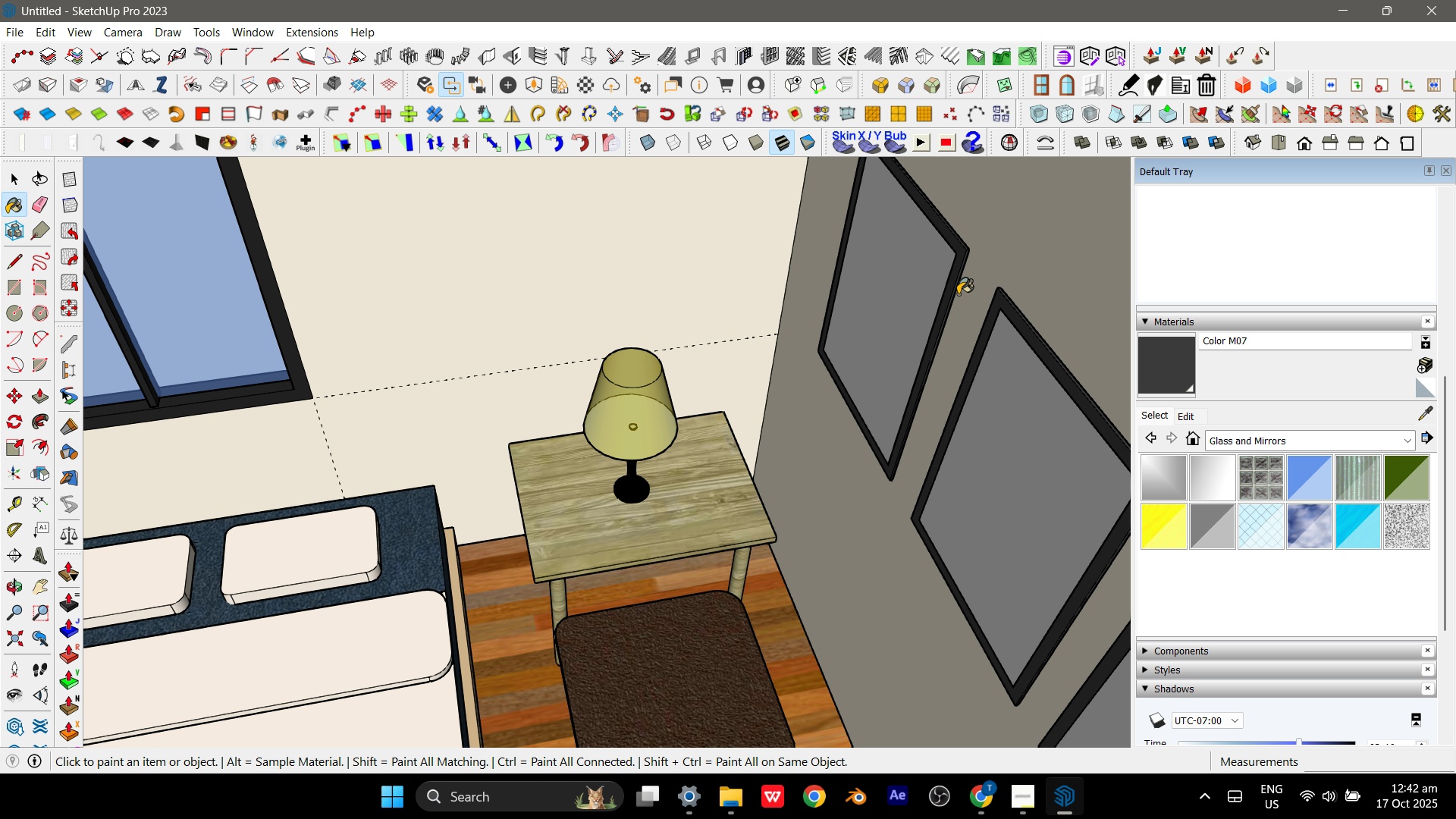 
scroll: coordinate [903, 514], scroll_direction: down, amount: 20.0
 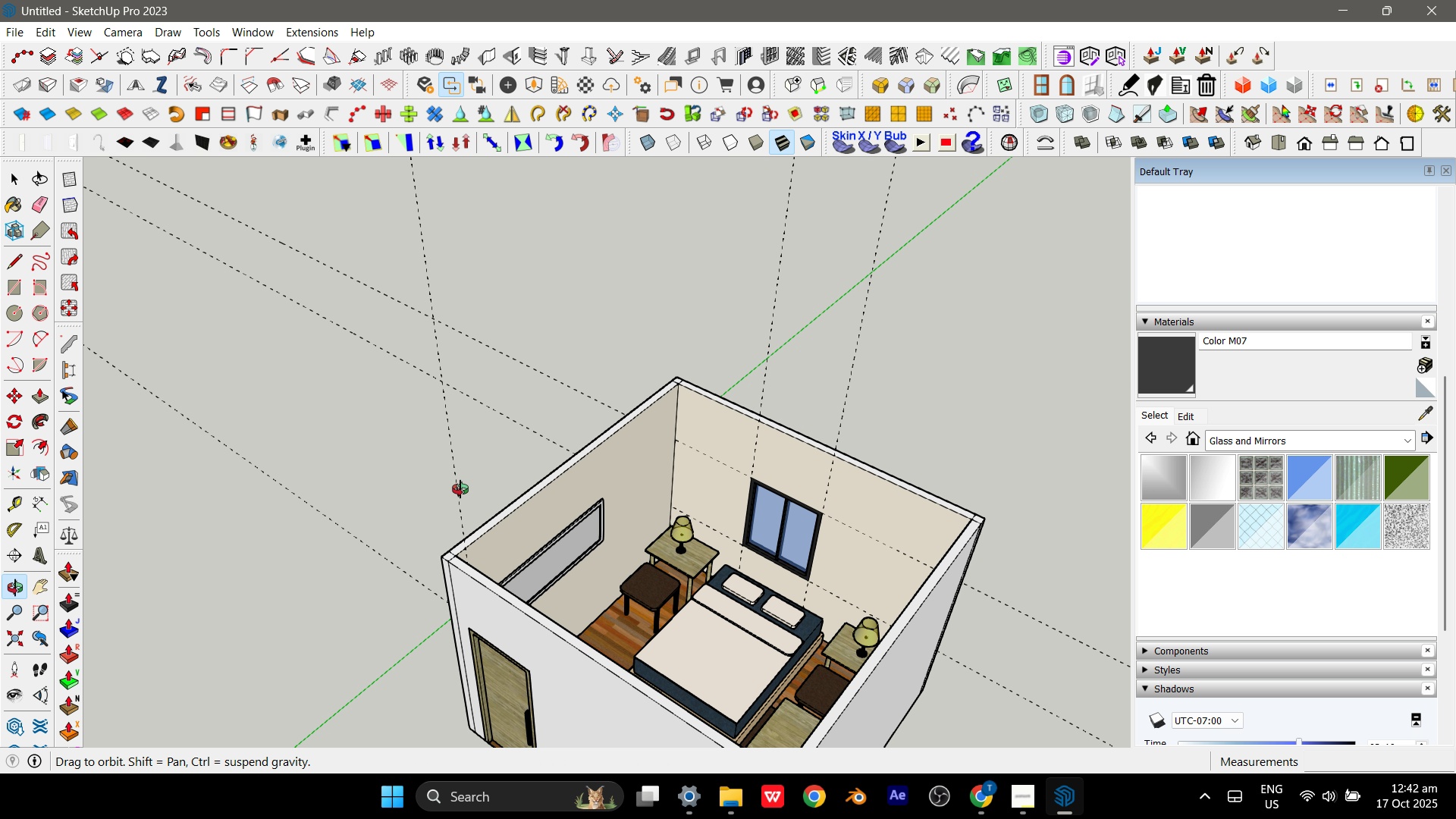 
scroll: coordinate [598, 497], scroll_direction: up, amount: 10.0
 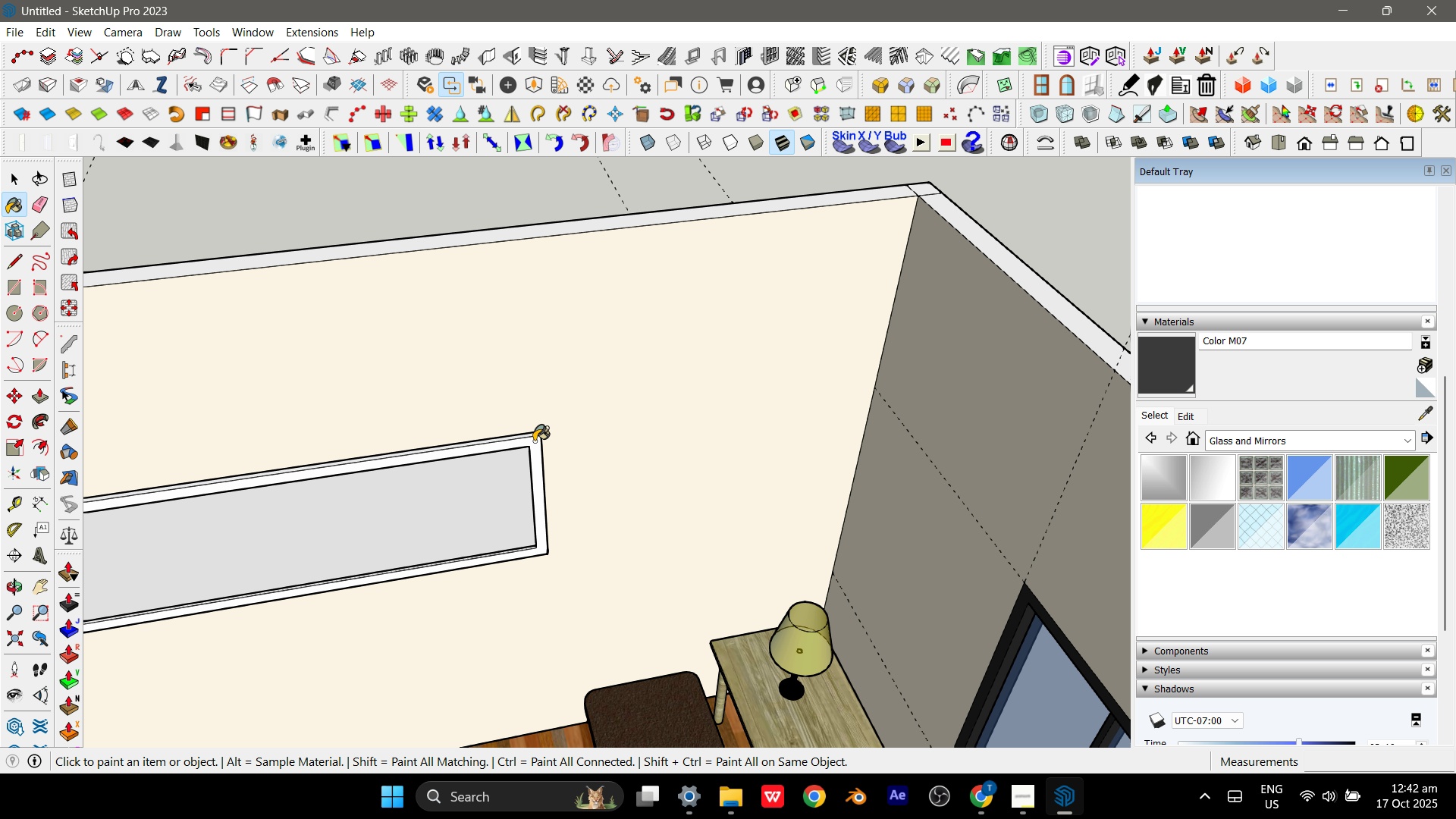 
left_click([534, 441])
 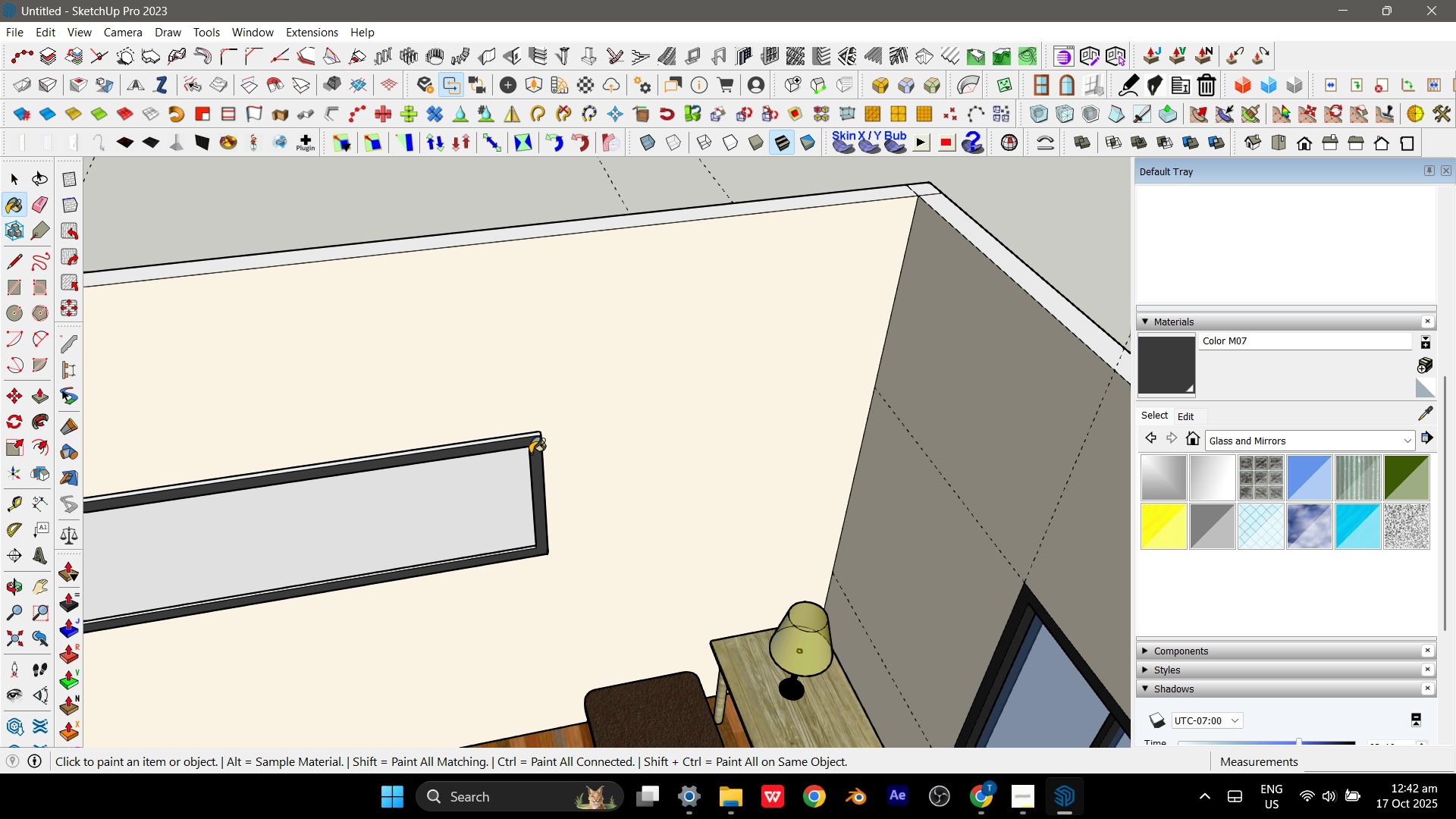 
scroll: coordinate [529, 389], scroll_direction: up, amount: 14.0
 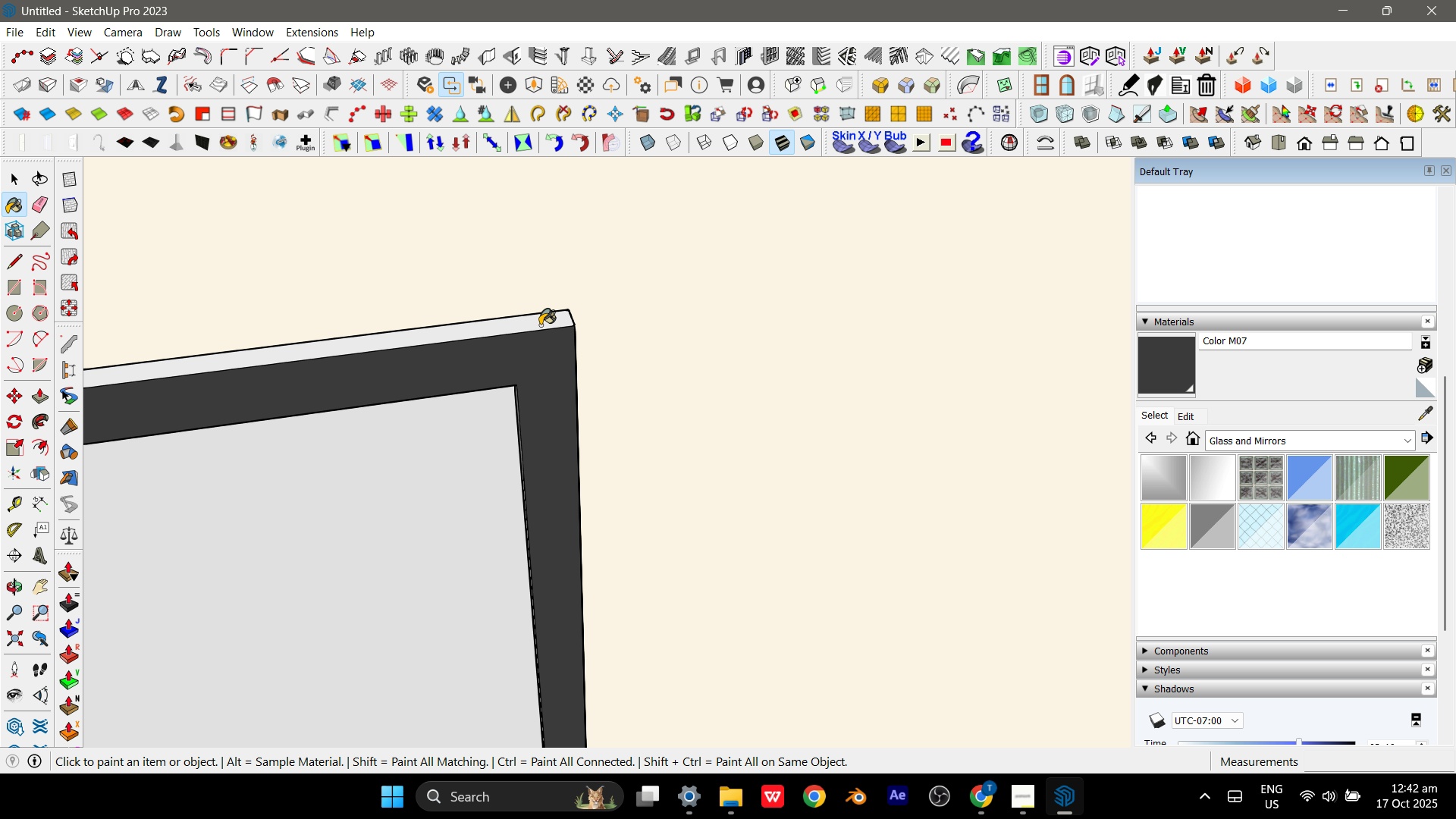 
left_click([540, 325])
 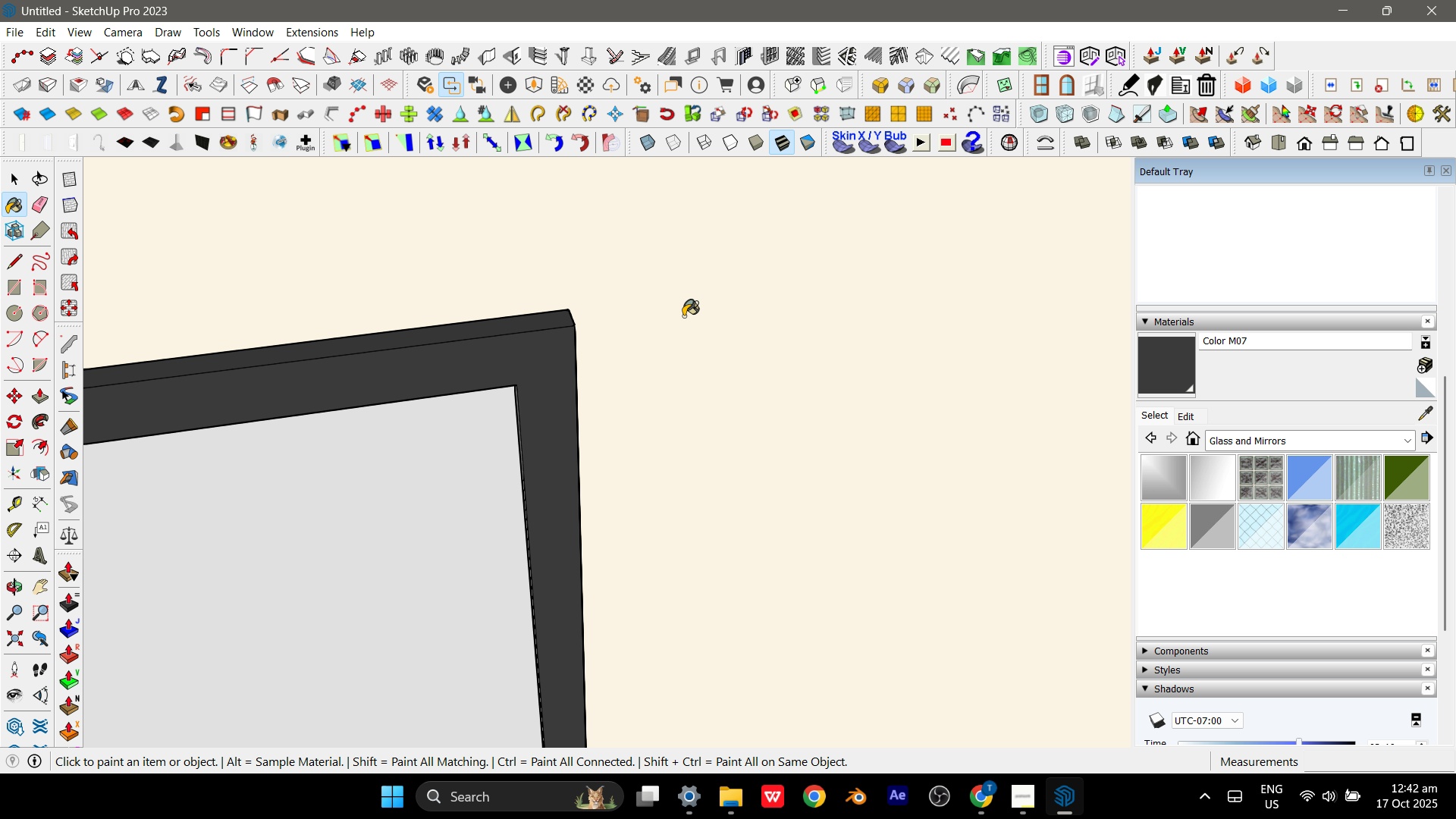 
scroll: coordinate [711, 425], scroll_direction: down, amount: 12.0
 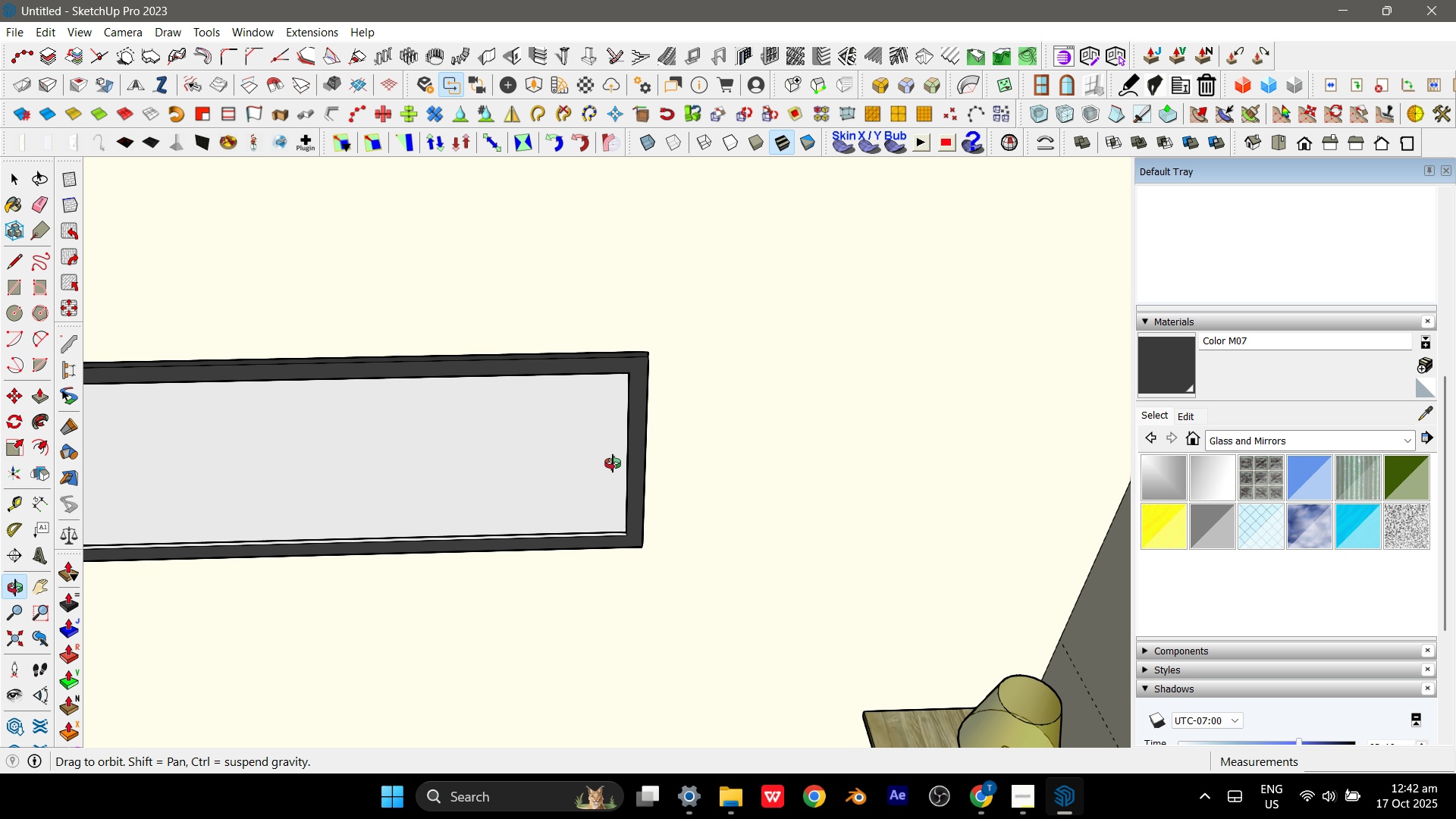 
scroll: coordinate [613, 535], scroll_direction: up, amount: 8.0
 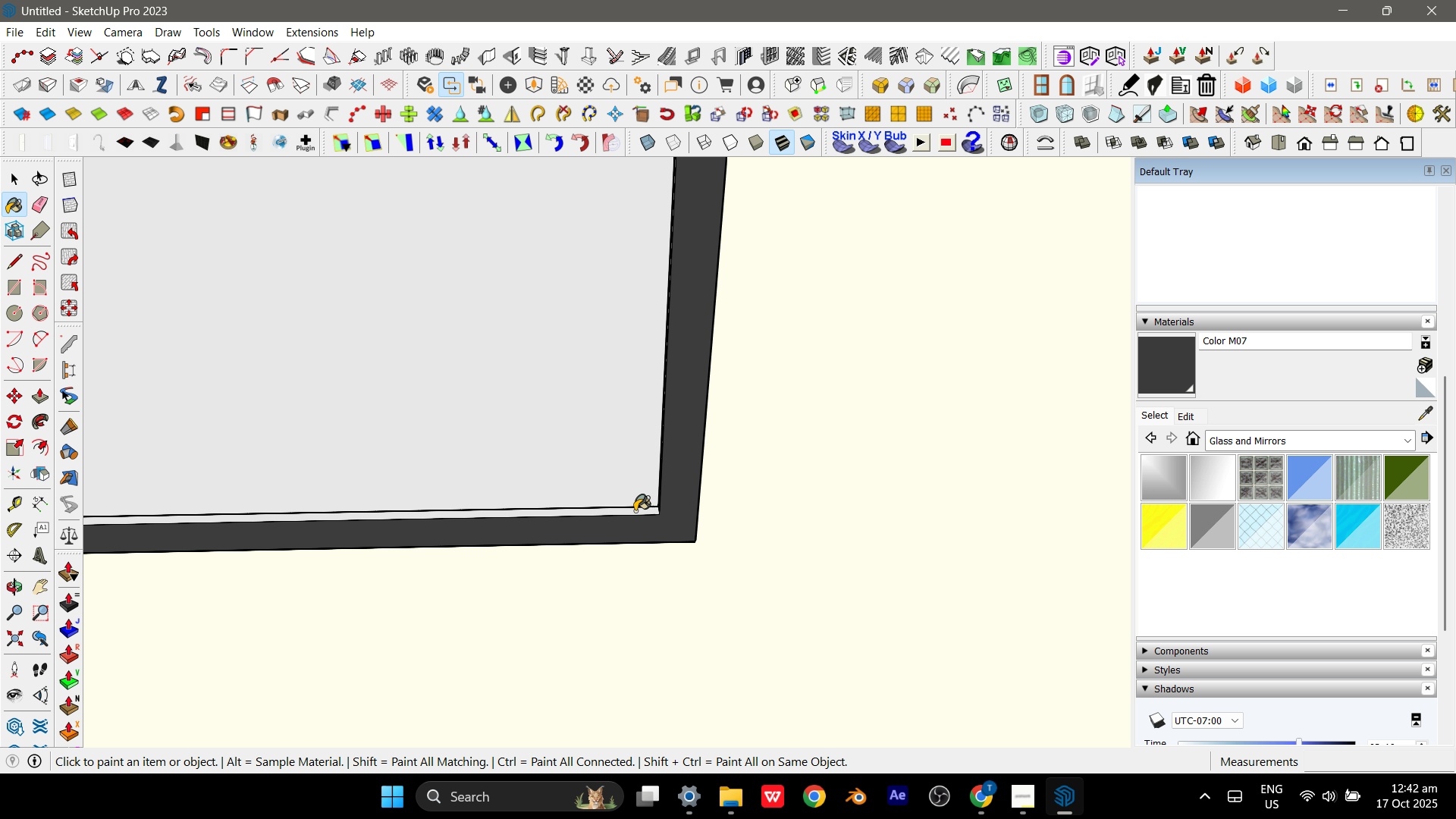 
left_click([635, 511])
 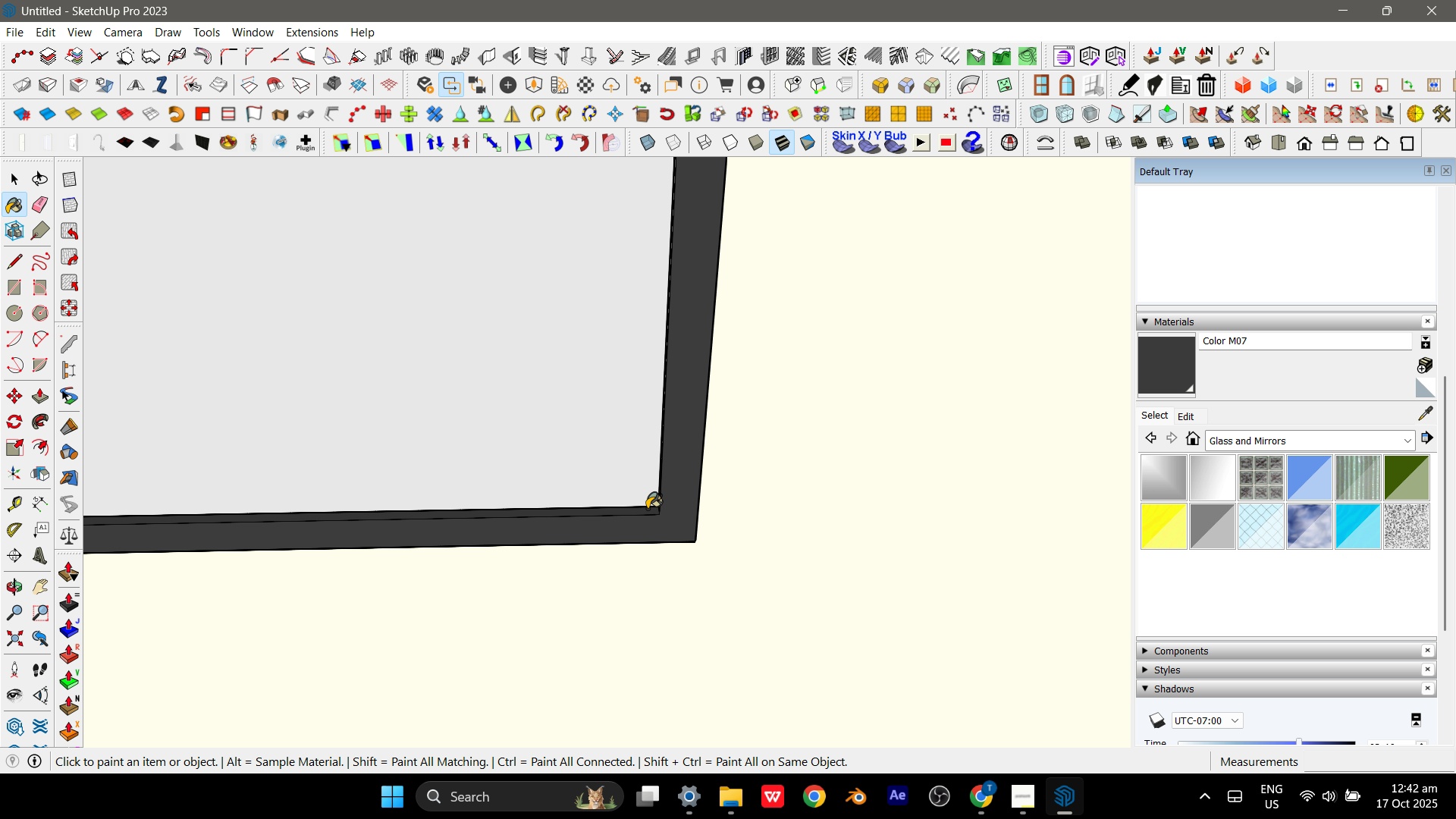 
scroll: coordinate [666, 523], scroll_direction: down, amount: 5.0
 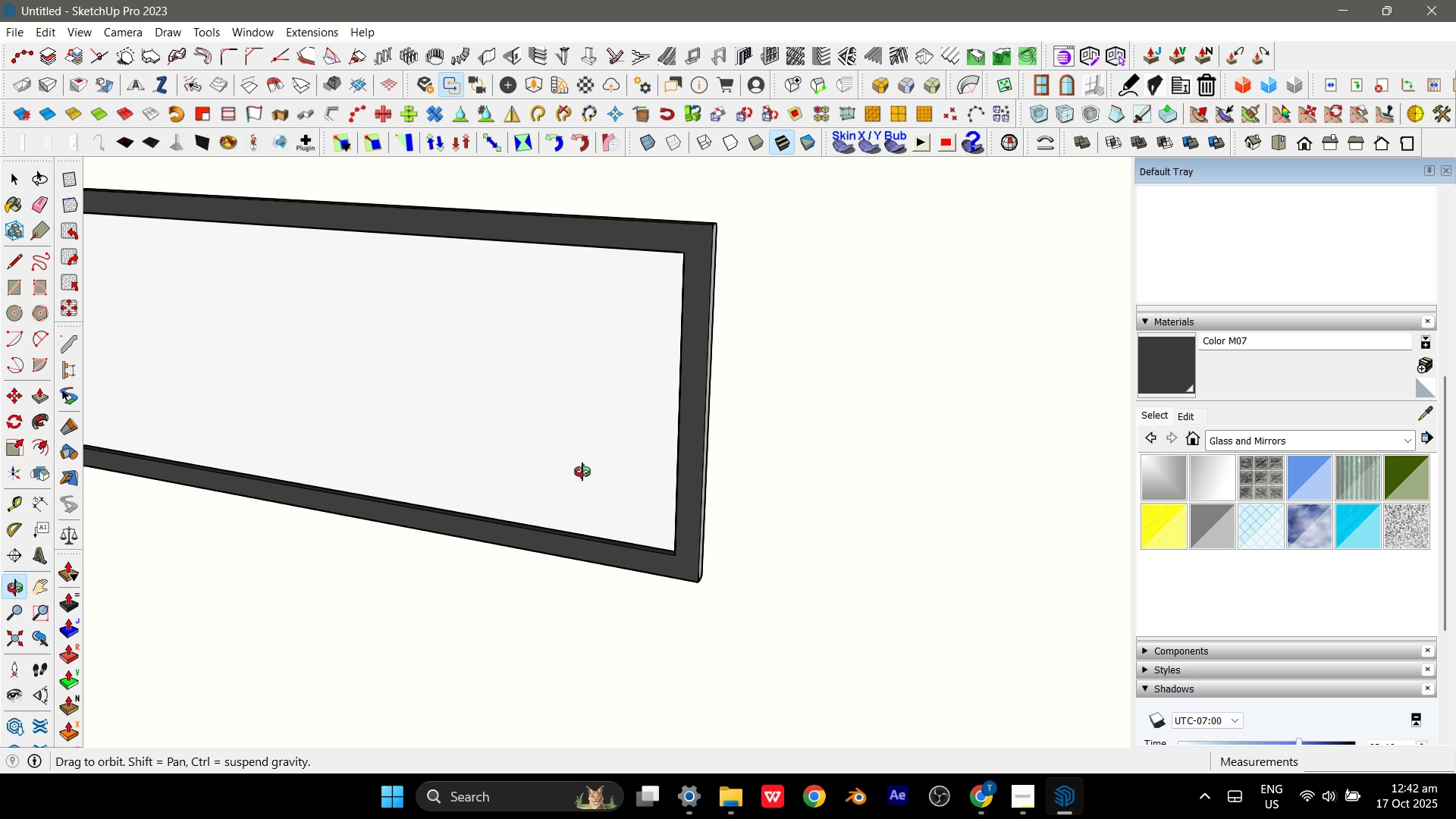 
scroll: coordinate [698, 584], scroll_direction: up, amount: 8.0
 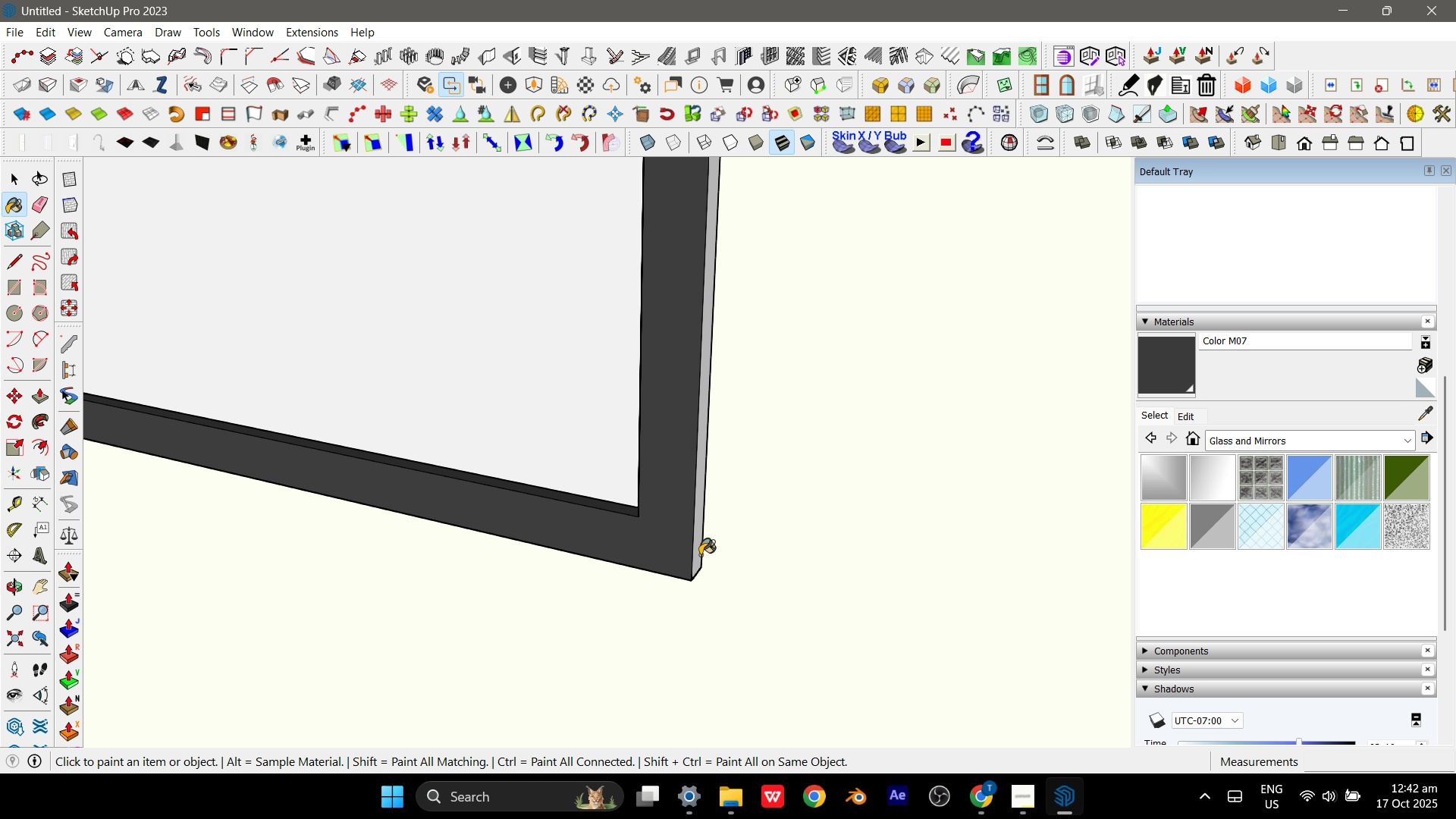 
left_click([700, 555])
 